 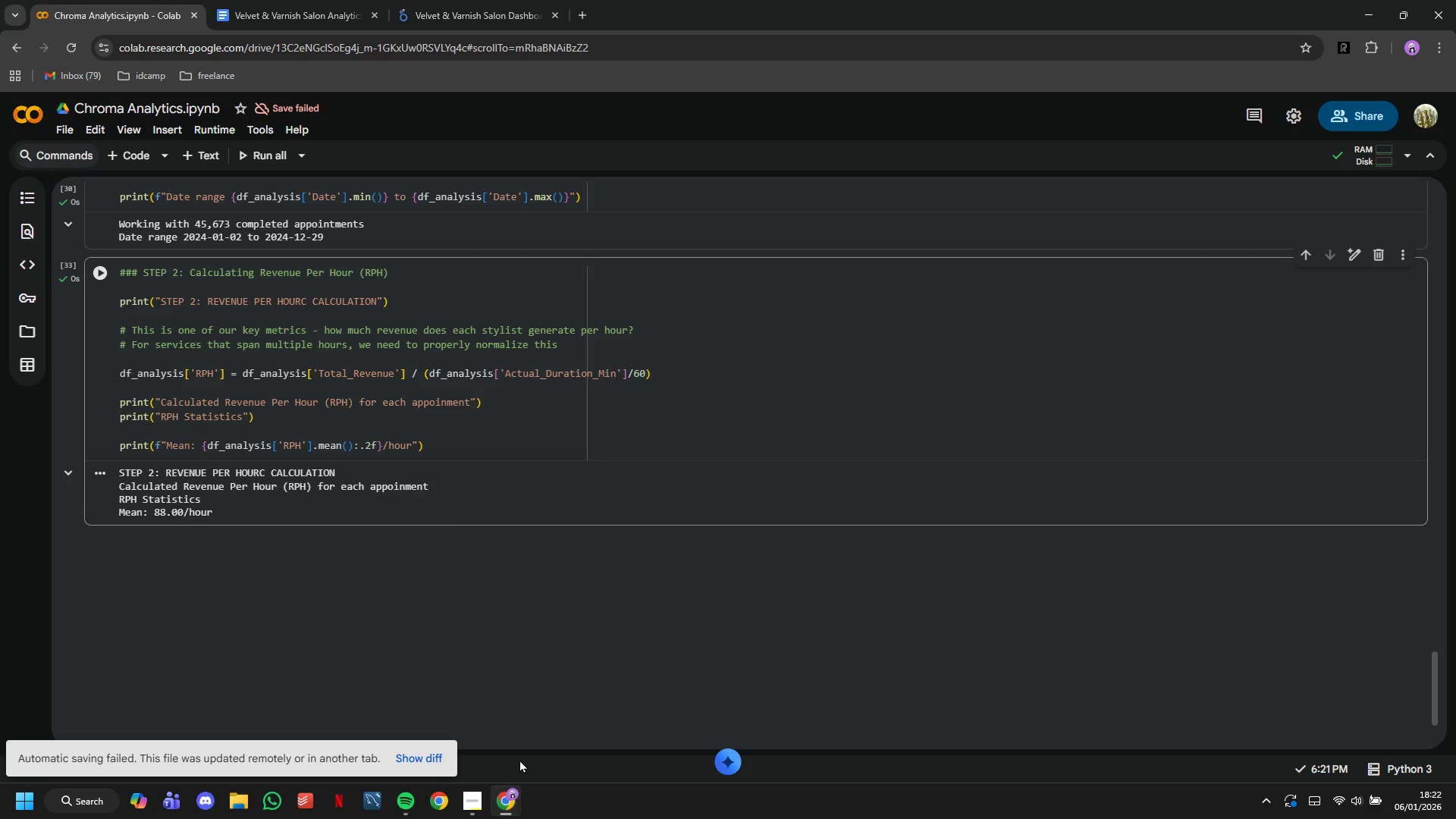 
left_click([468, 440])
 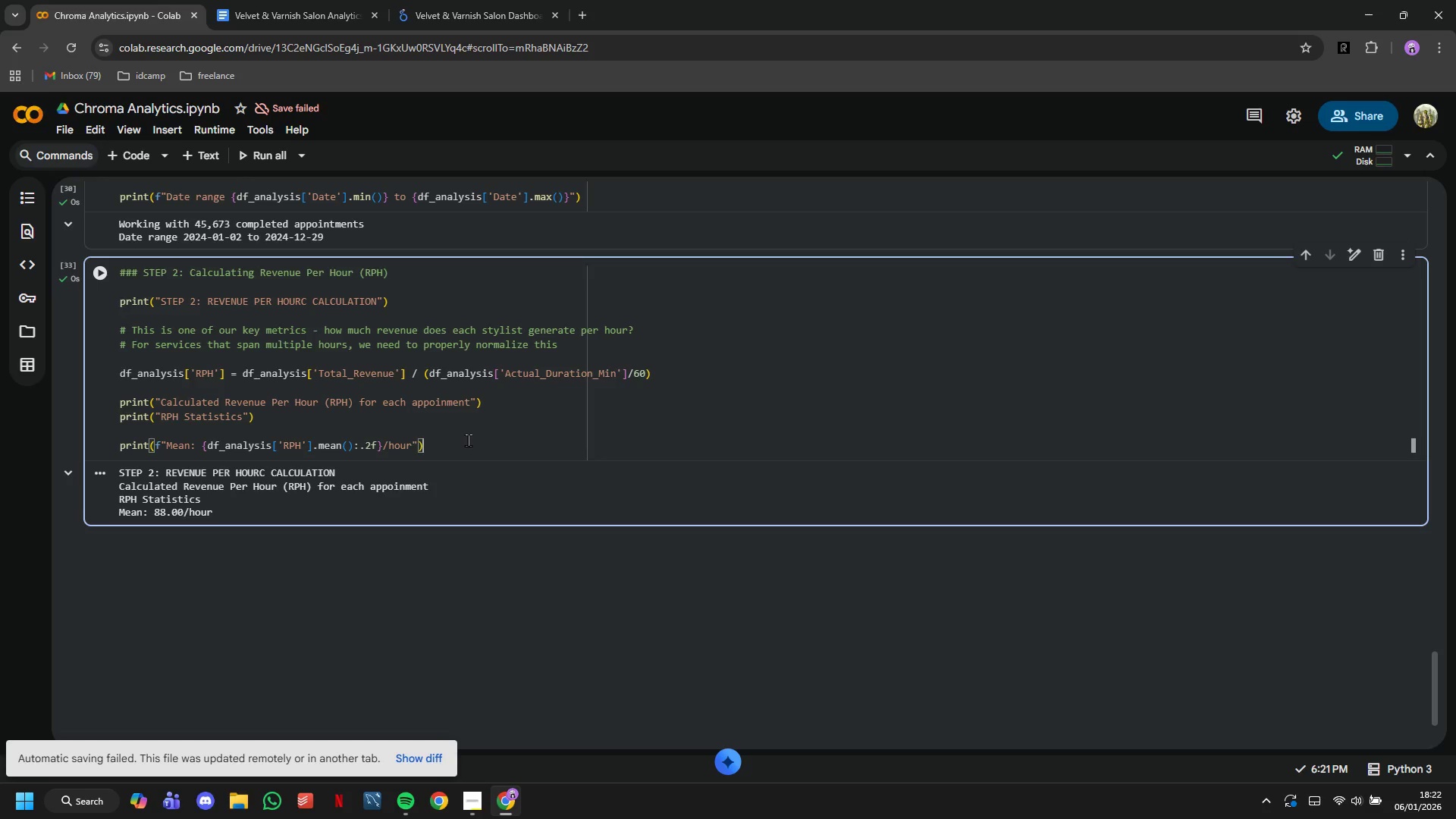 
key(Enter)
 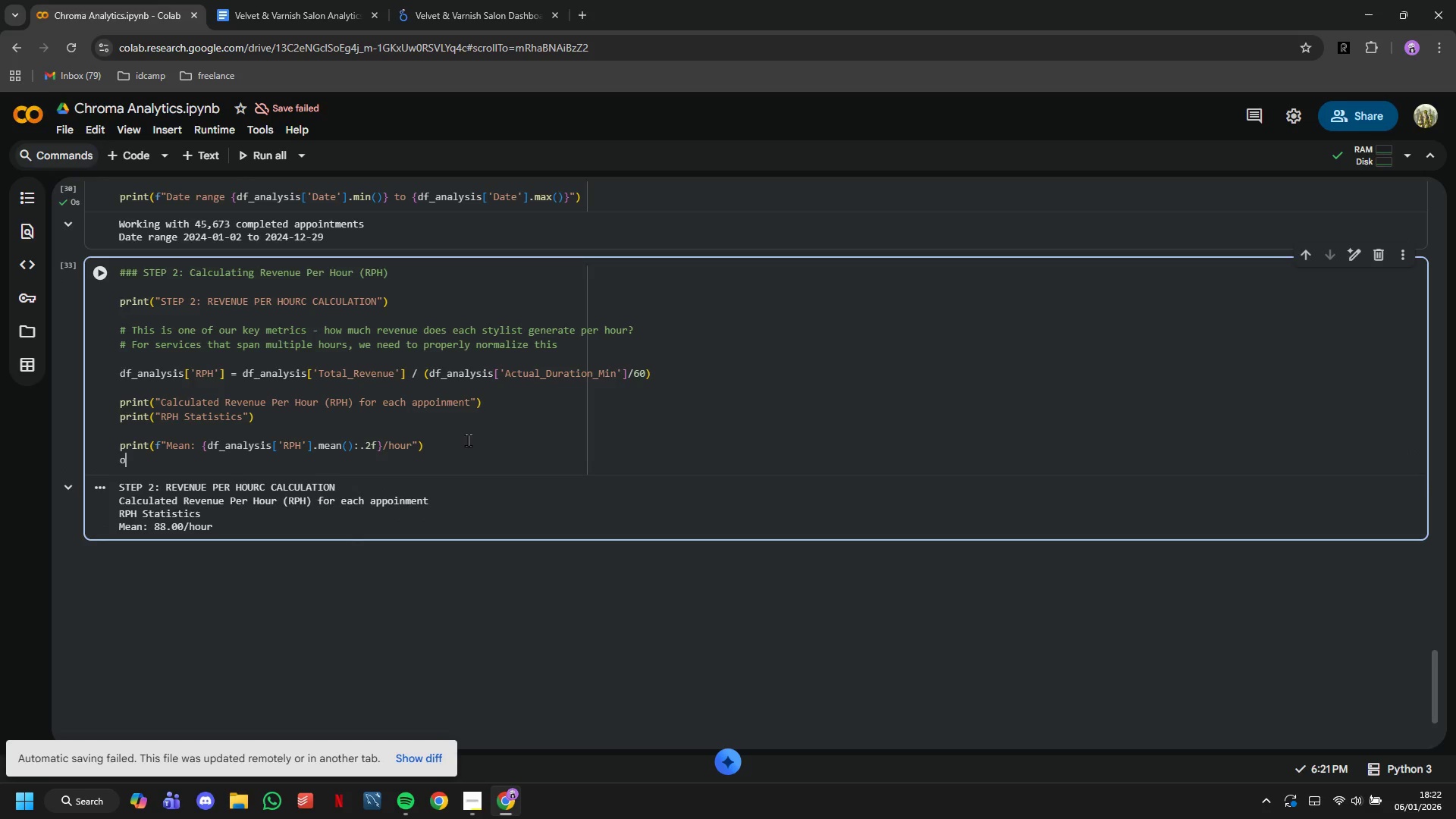 
type(o)
key(Backspace)
type(print(f"")
 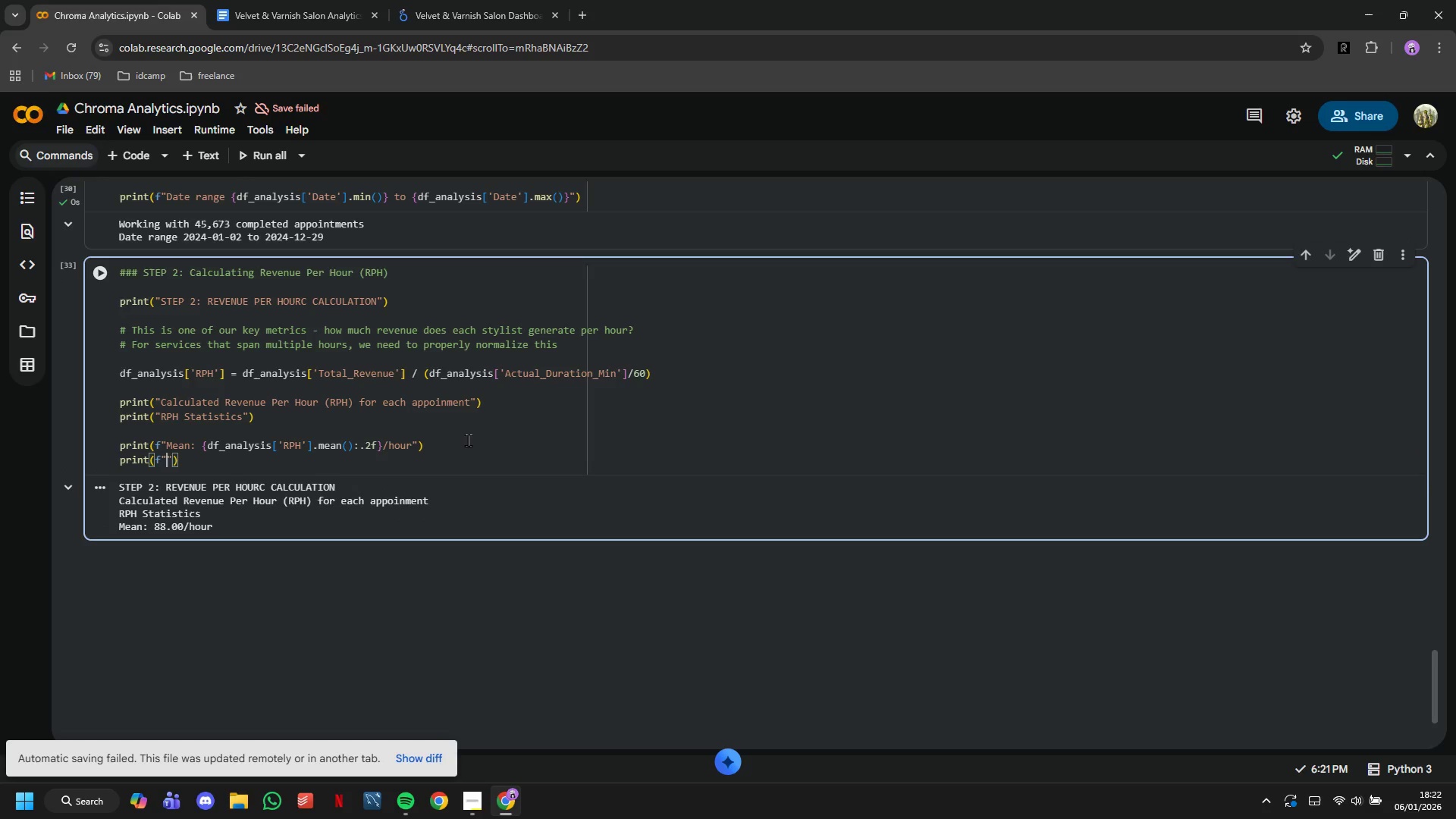 
 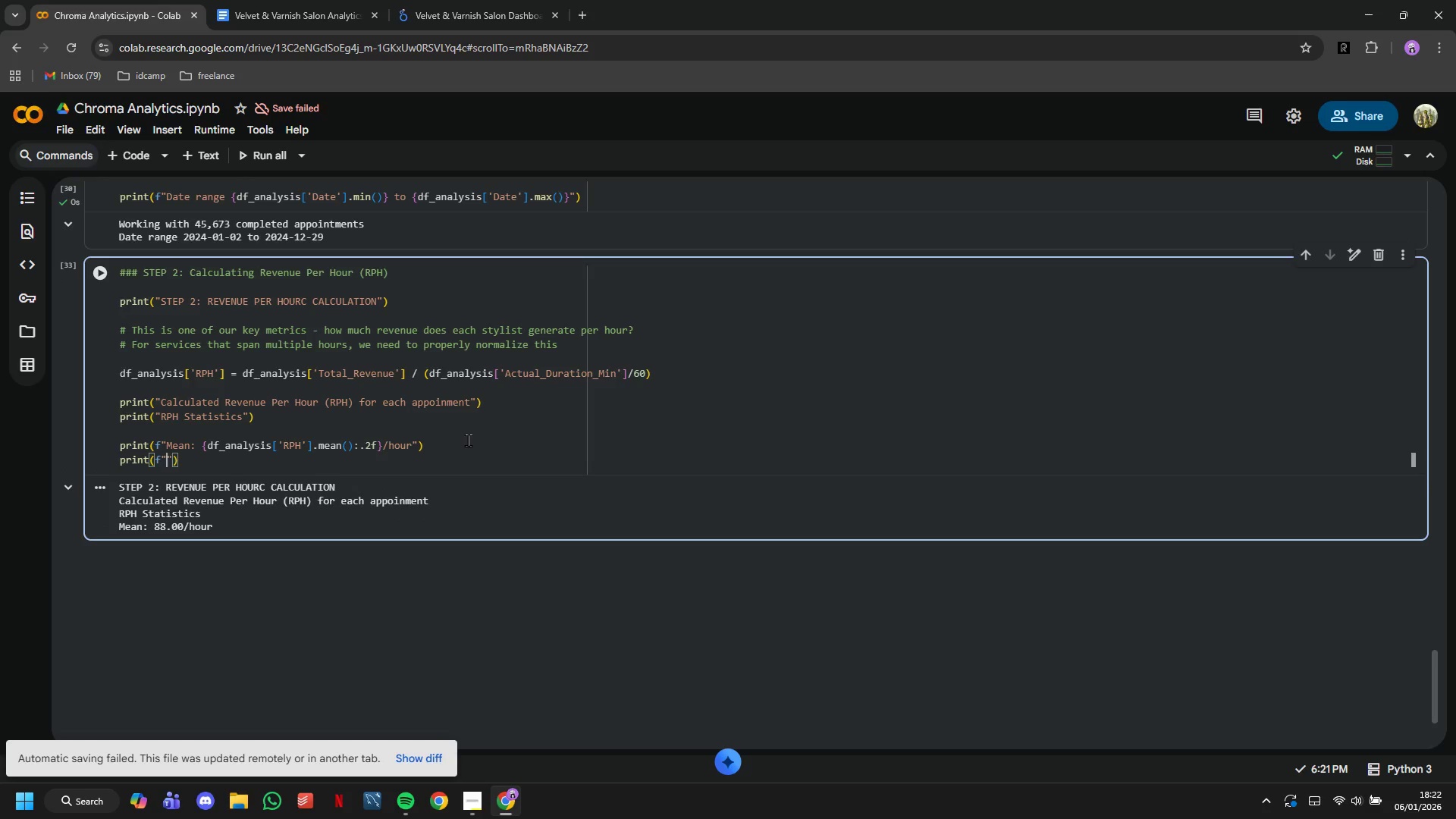 
key(ArrowLeft)
 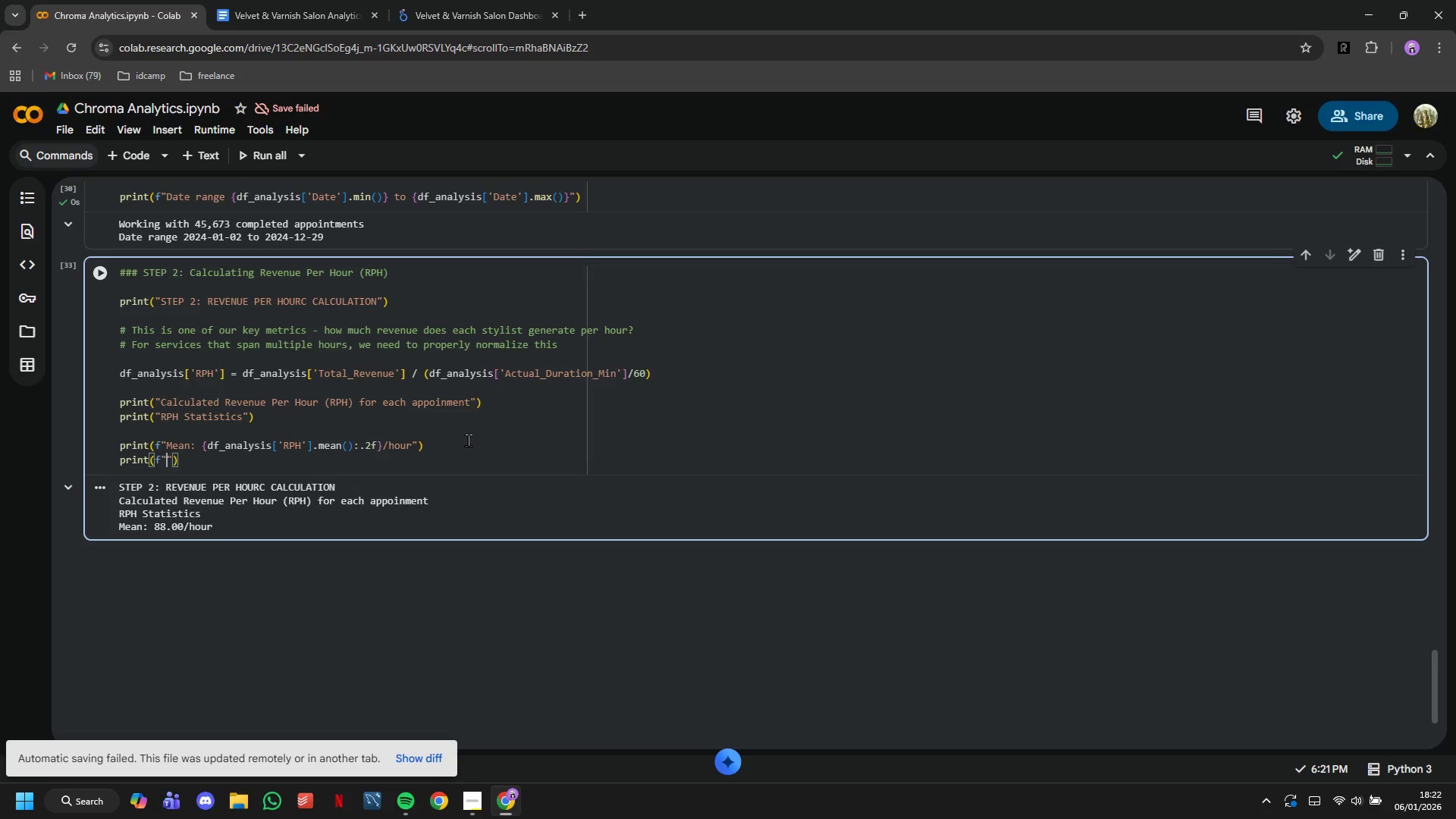 
type(Median: )
 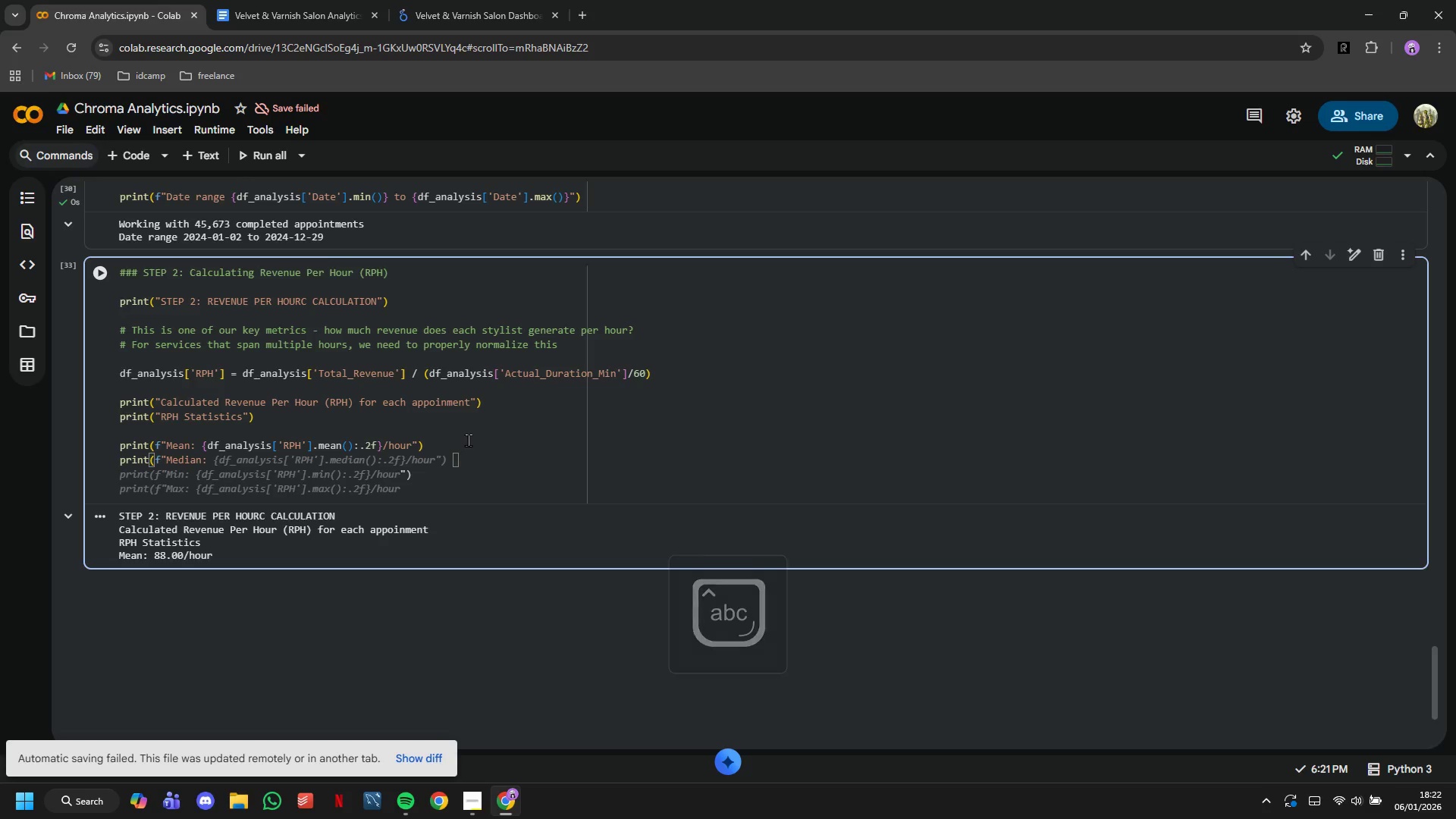 
 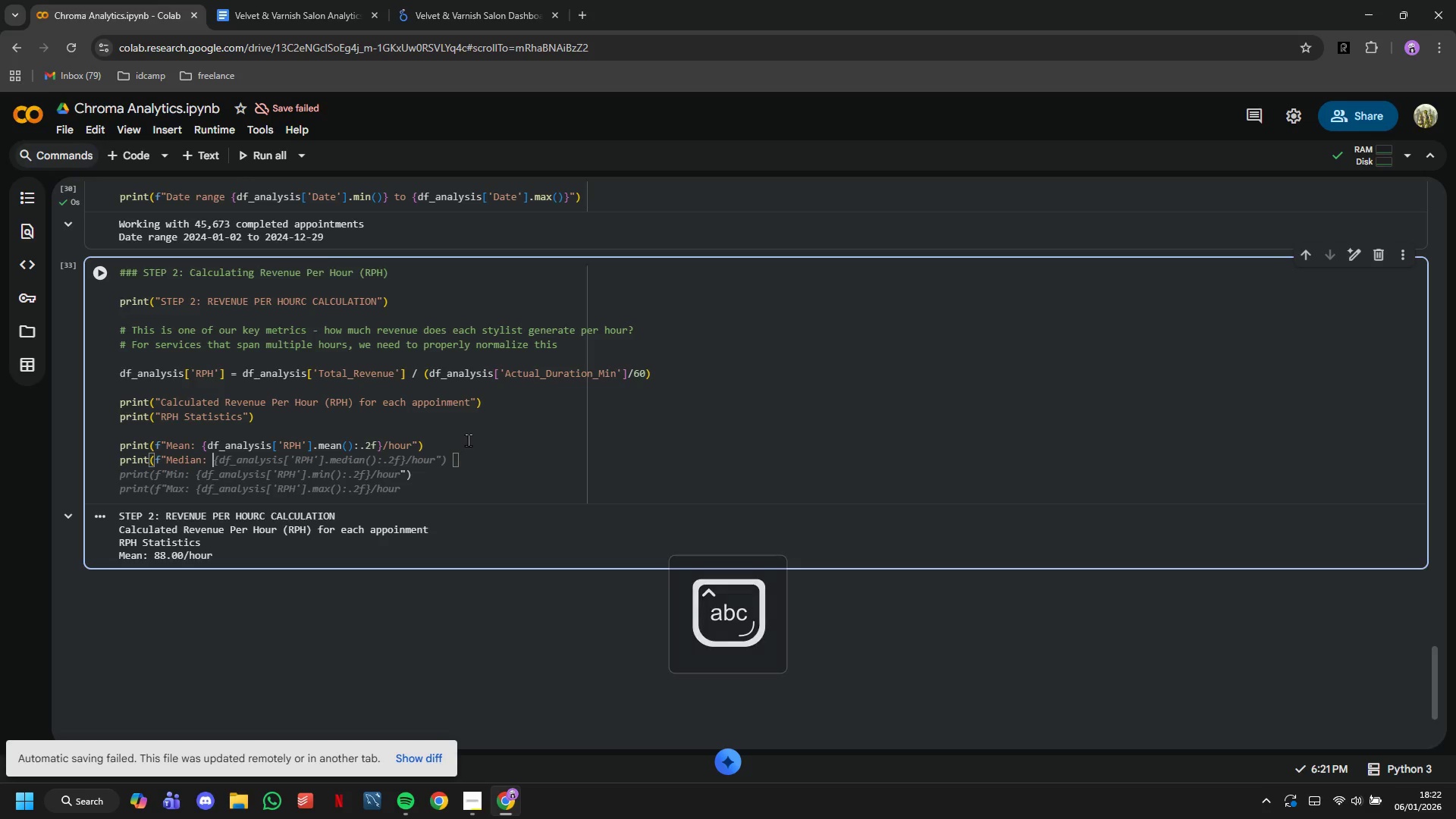 
hold_key(key=ShiftLeft, duration=1.28)
 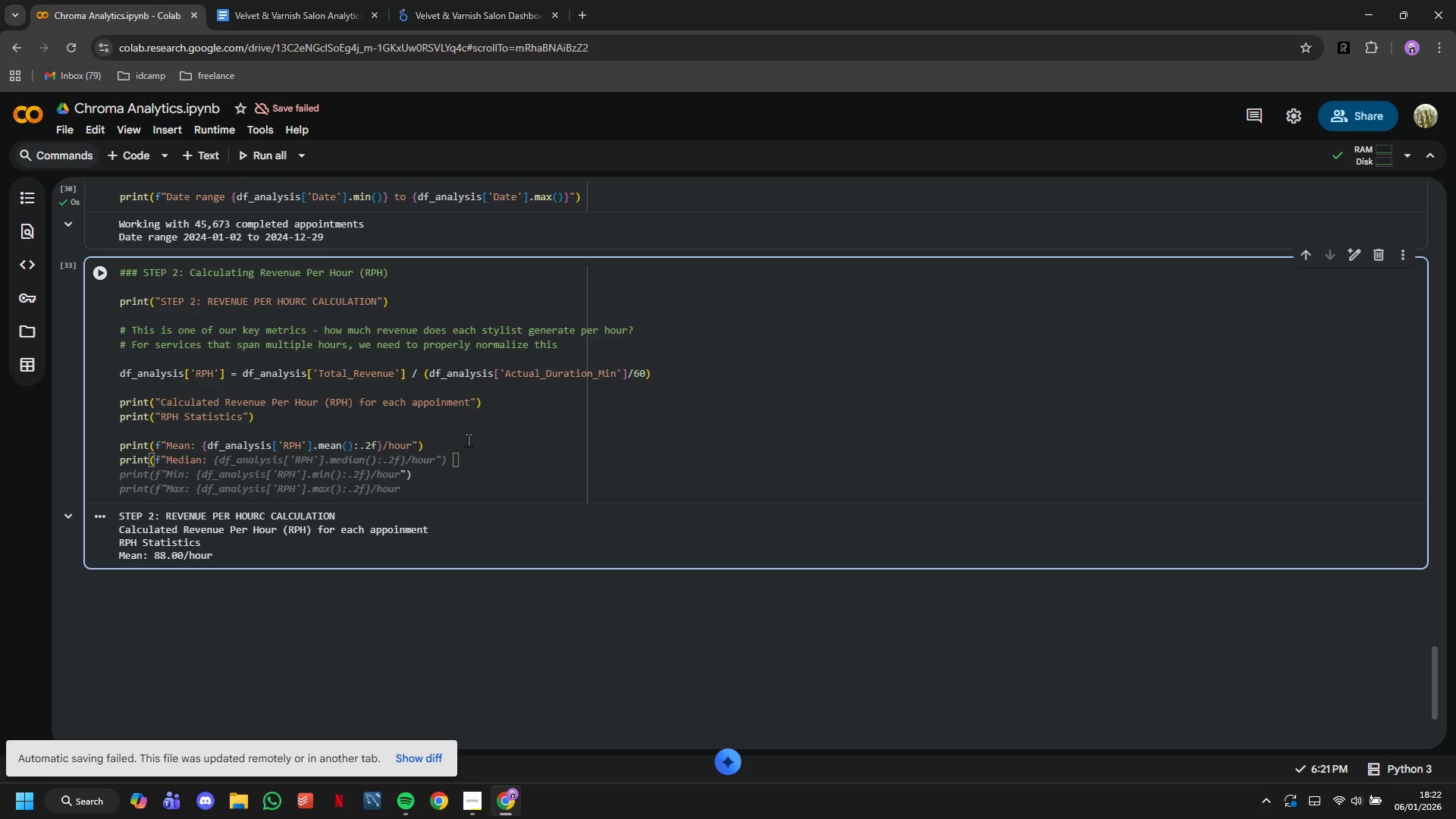 
key(ArrowUp)
 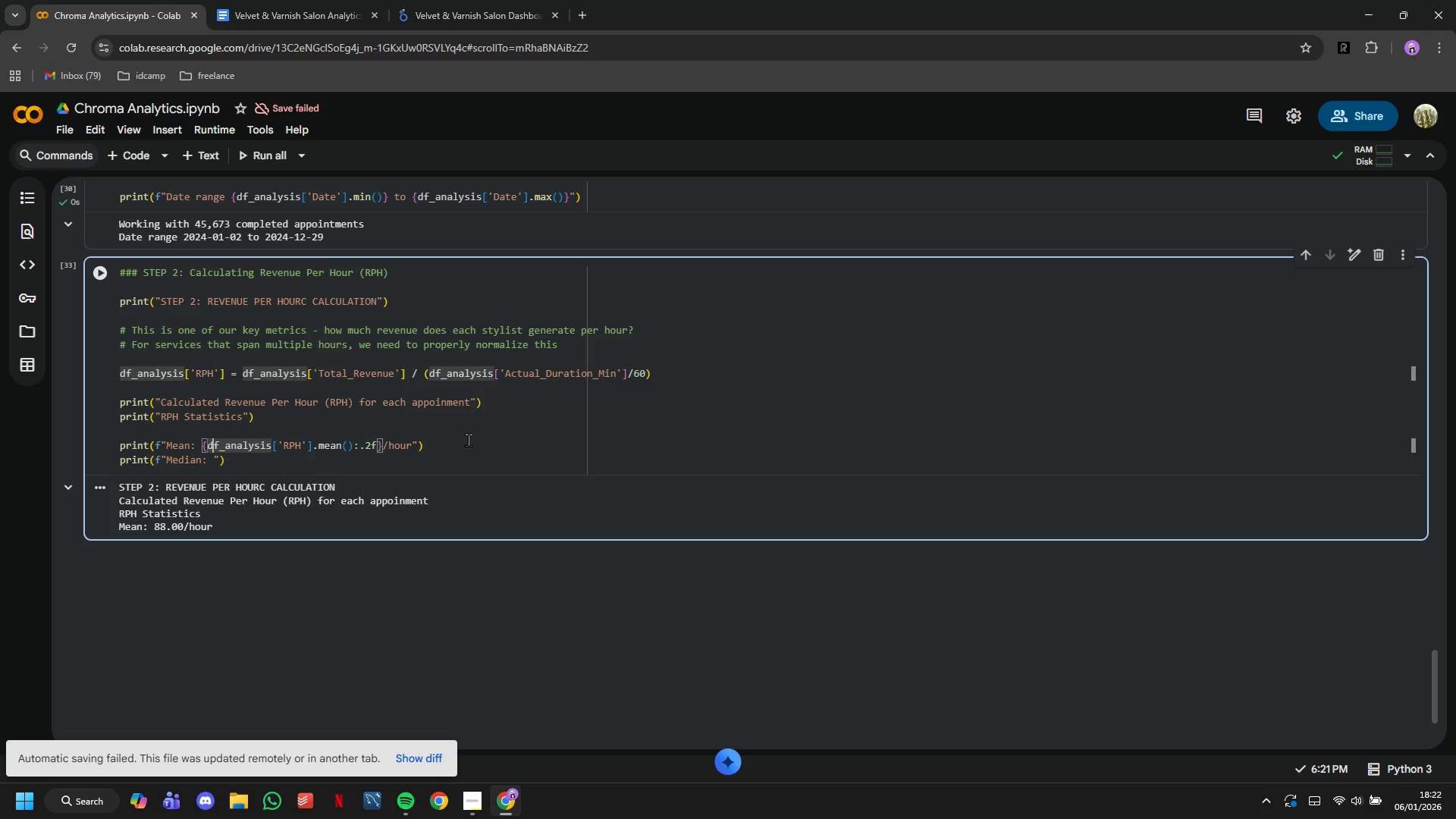 
key(ArrowLeft)
 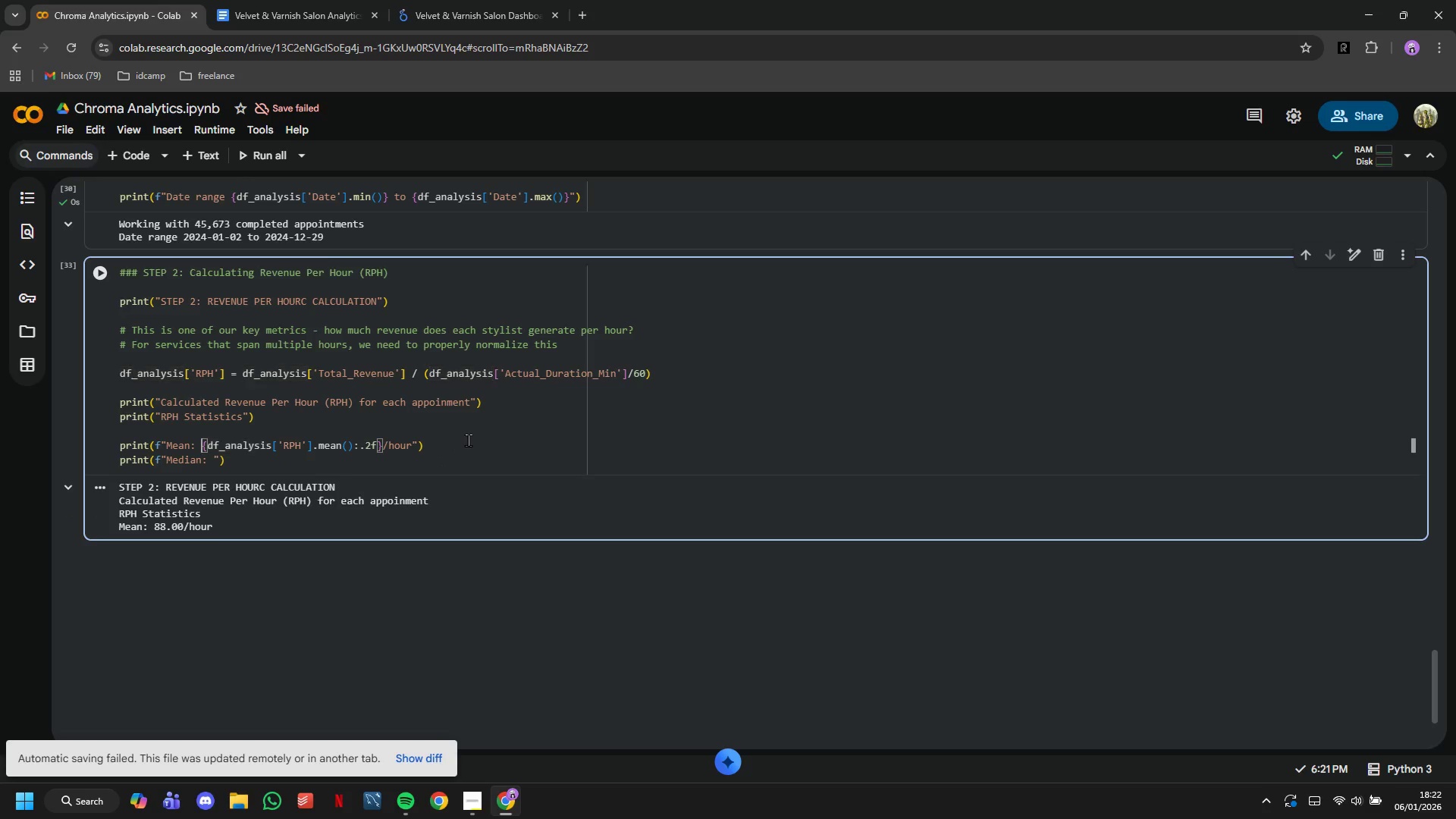 
key(ArrowLeft)
 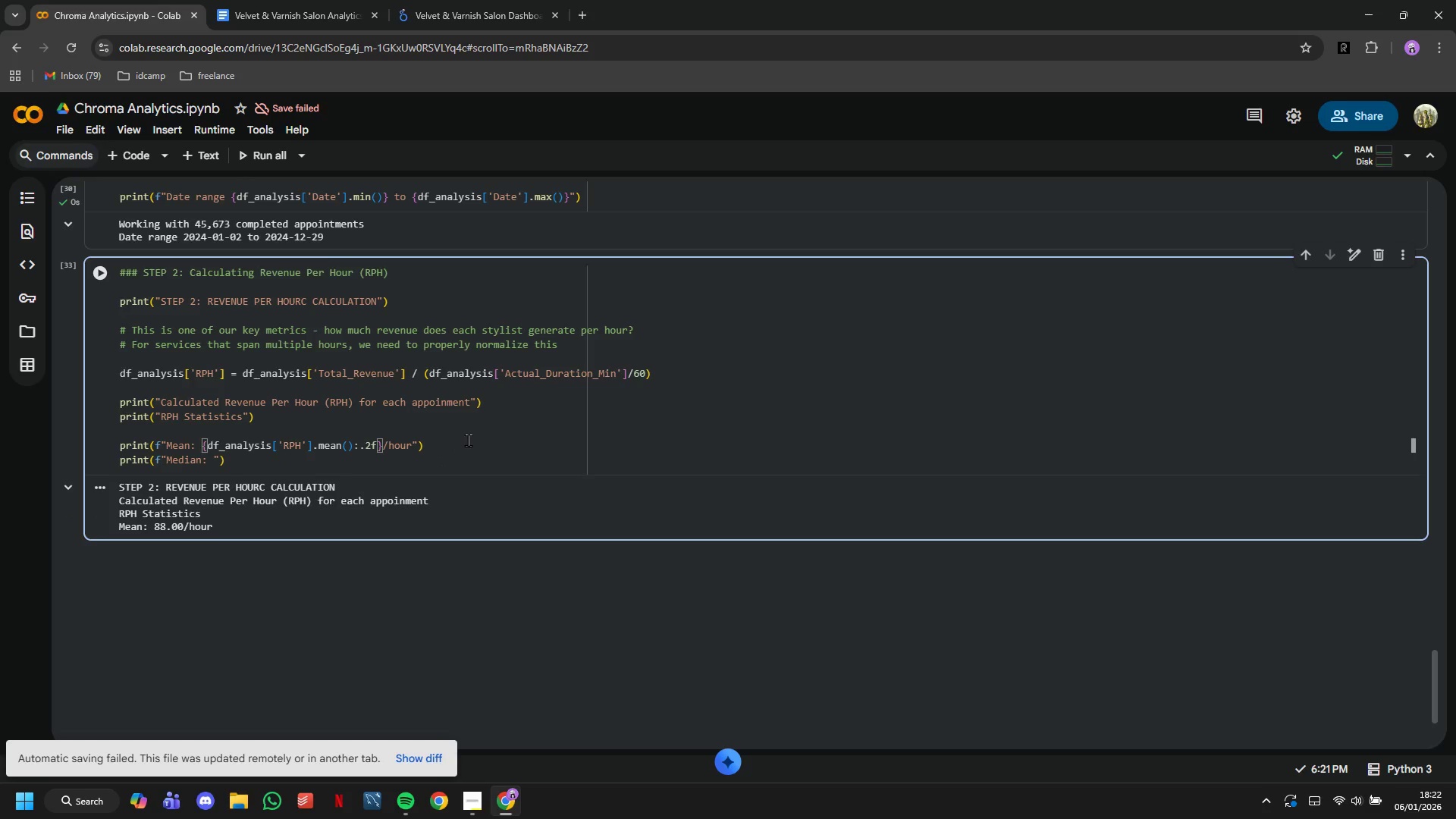 
key(Shift+4)
 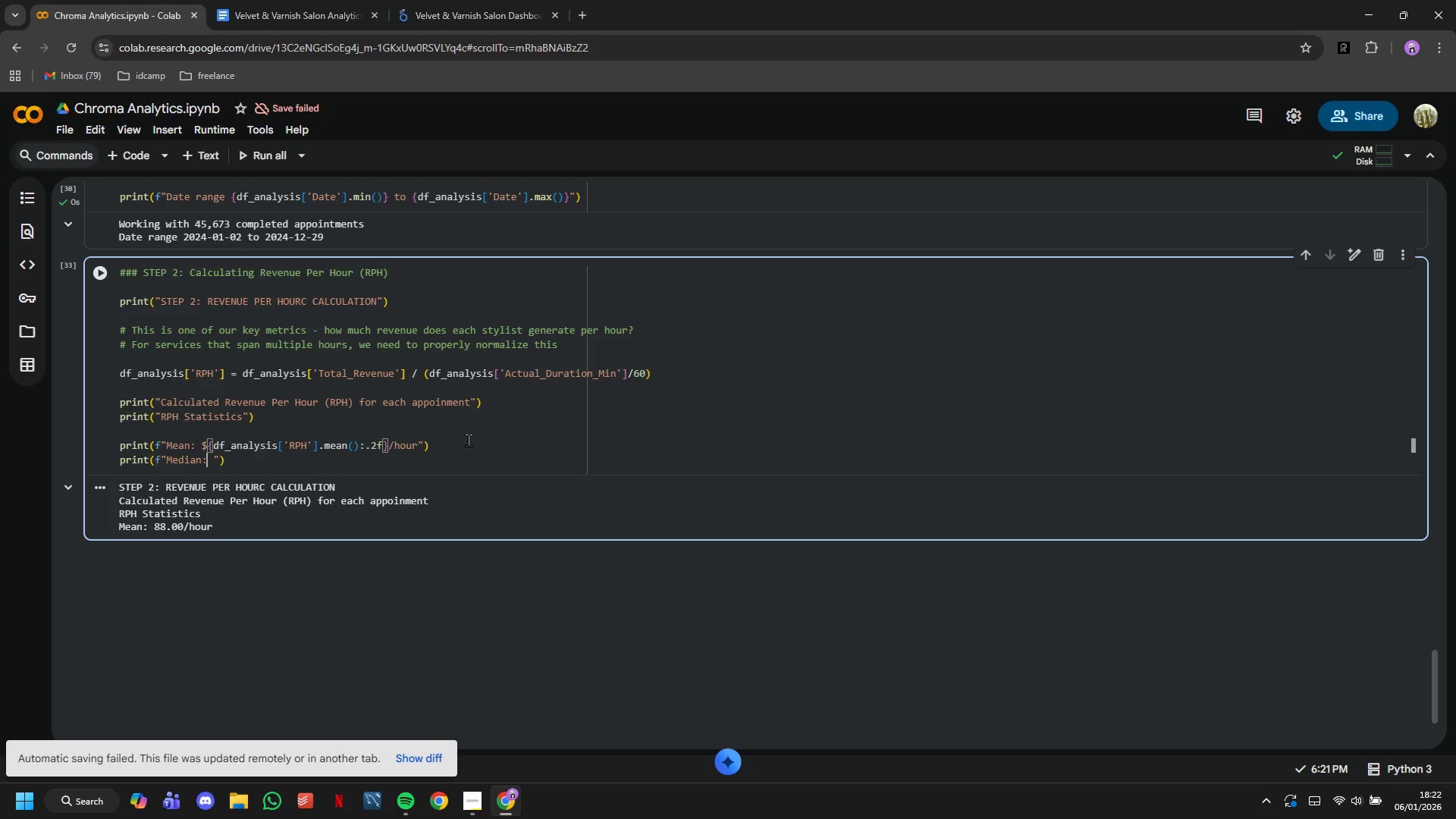 
key(ArrowDown)
 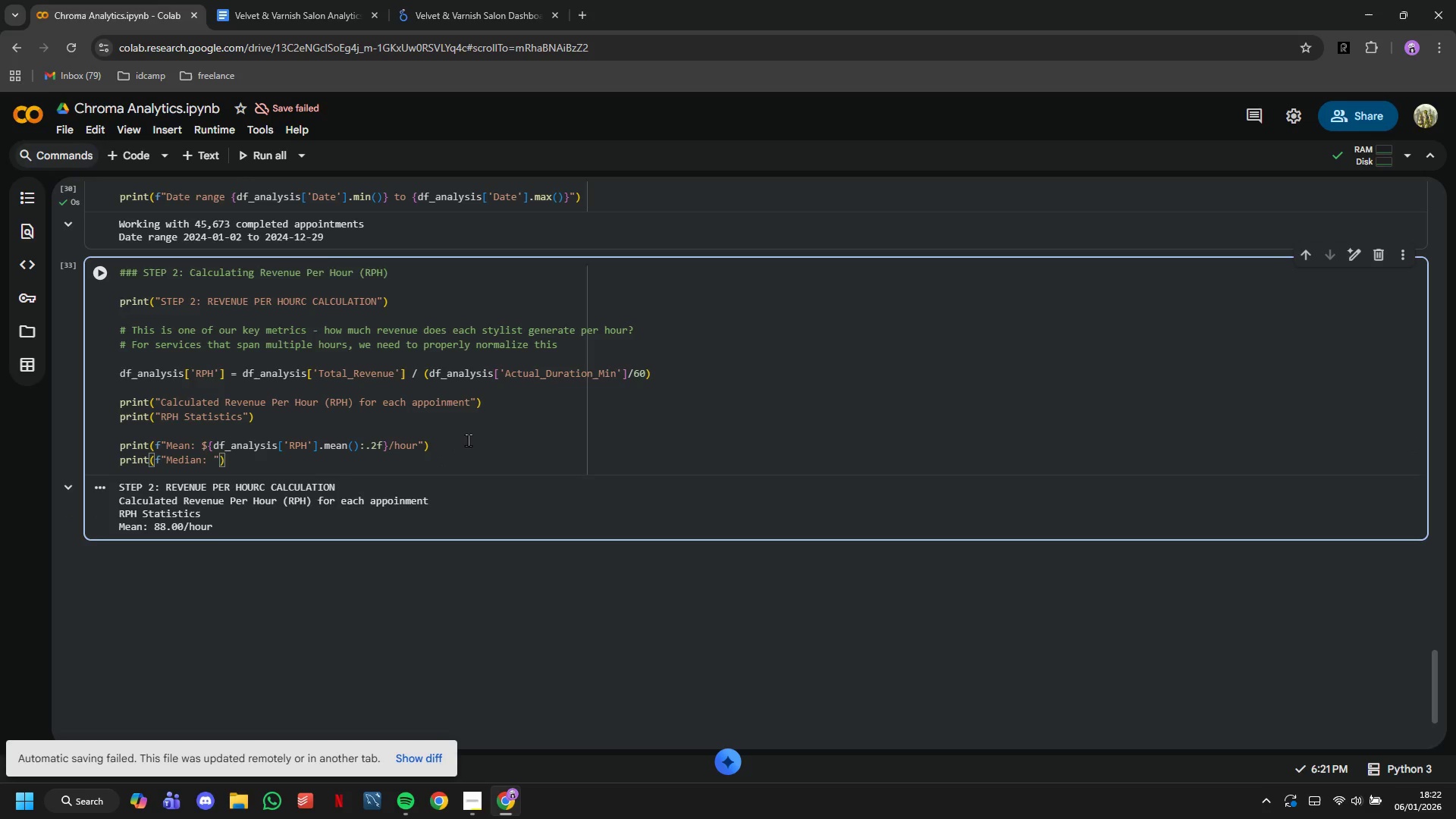 
type( ${df_ana;)
key(Backspace)
type(lysis['RPH)
 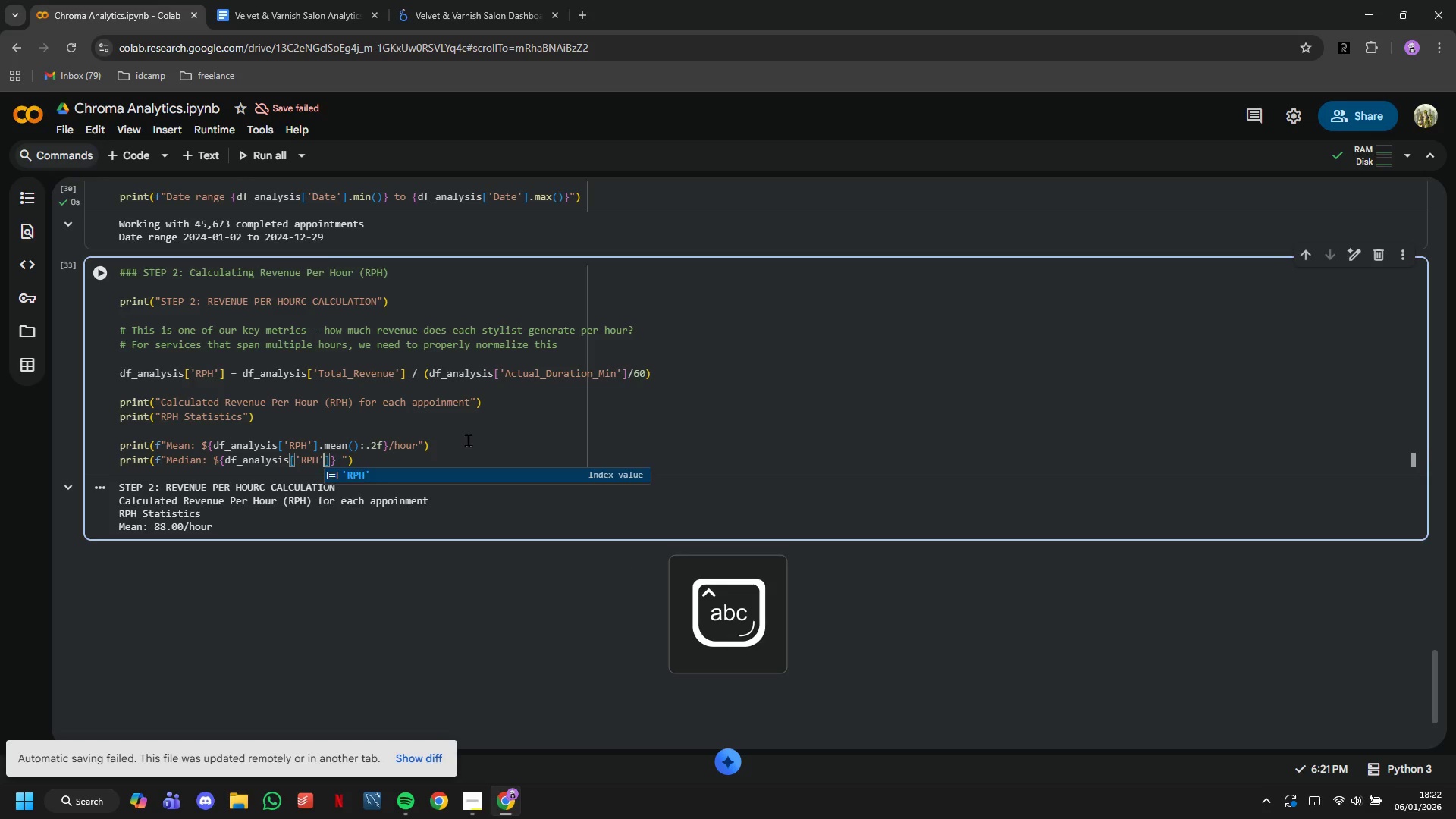 
 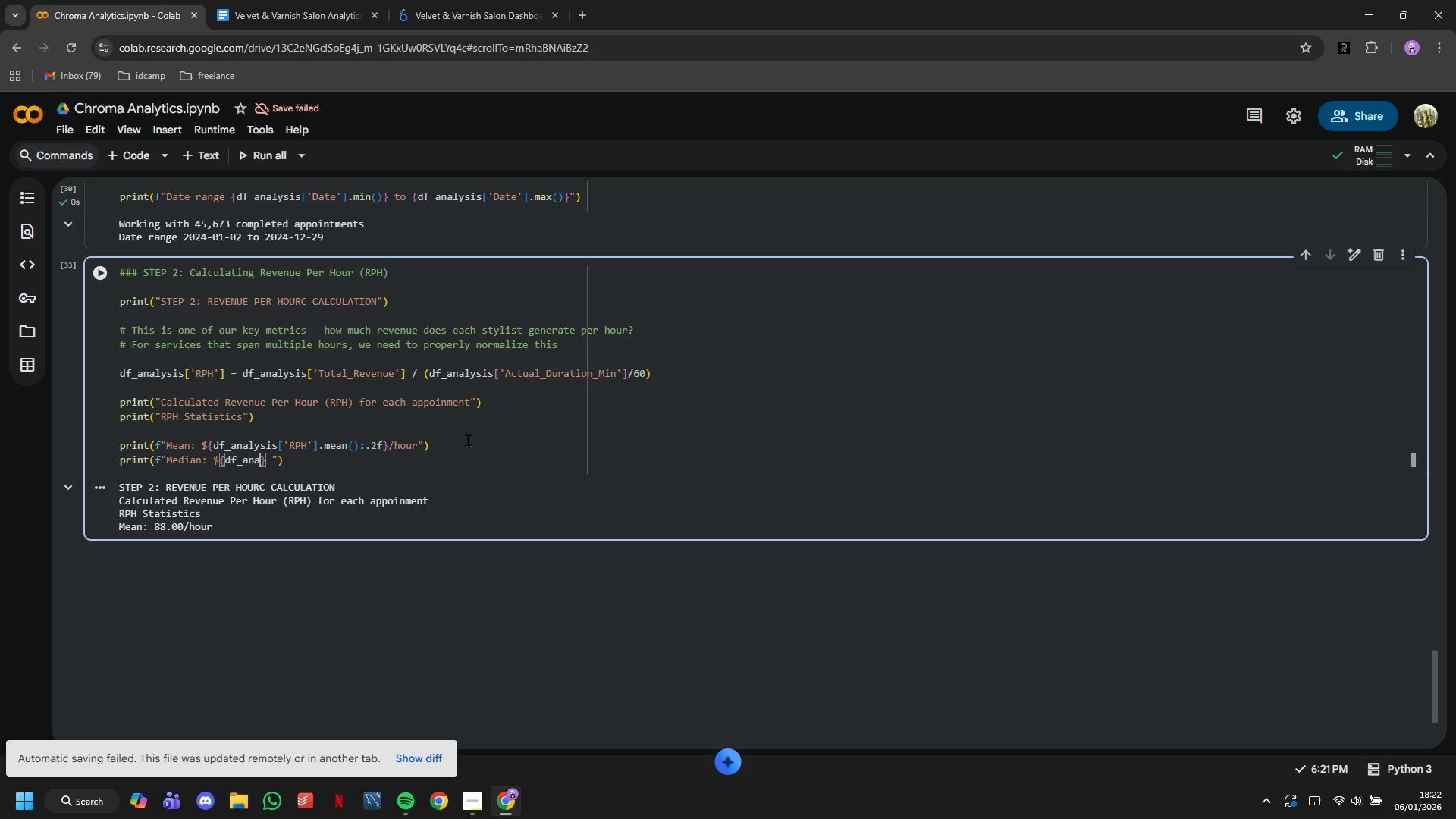 
key(ArrowRight)
 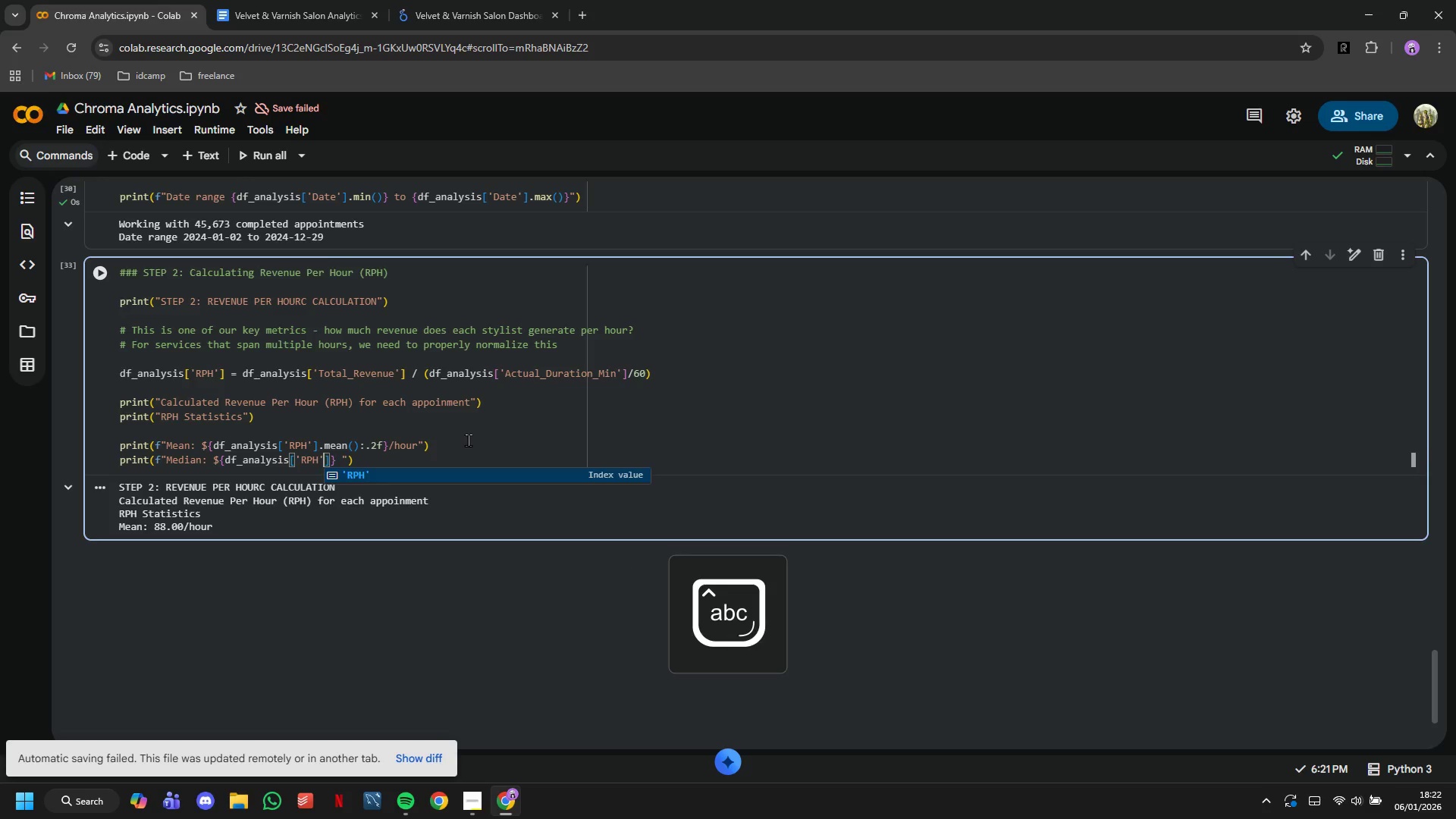 
key(ArrowRight)
 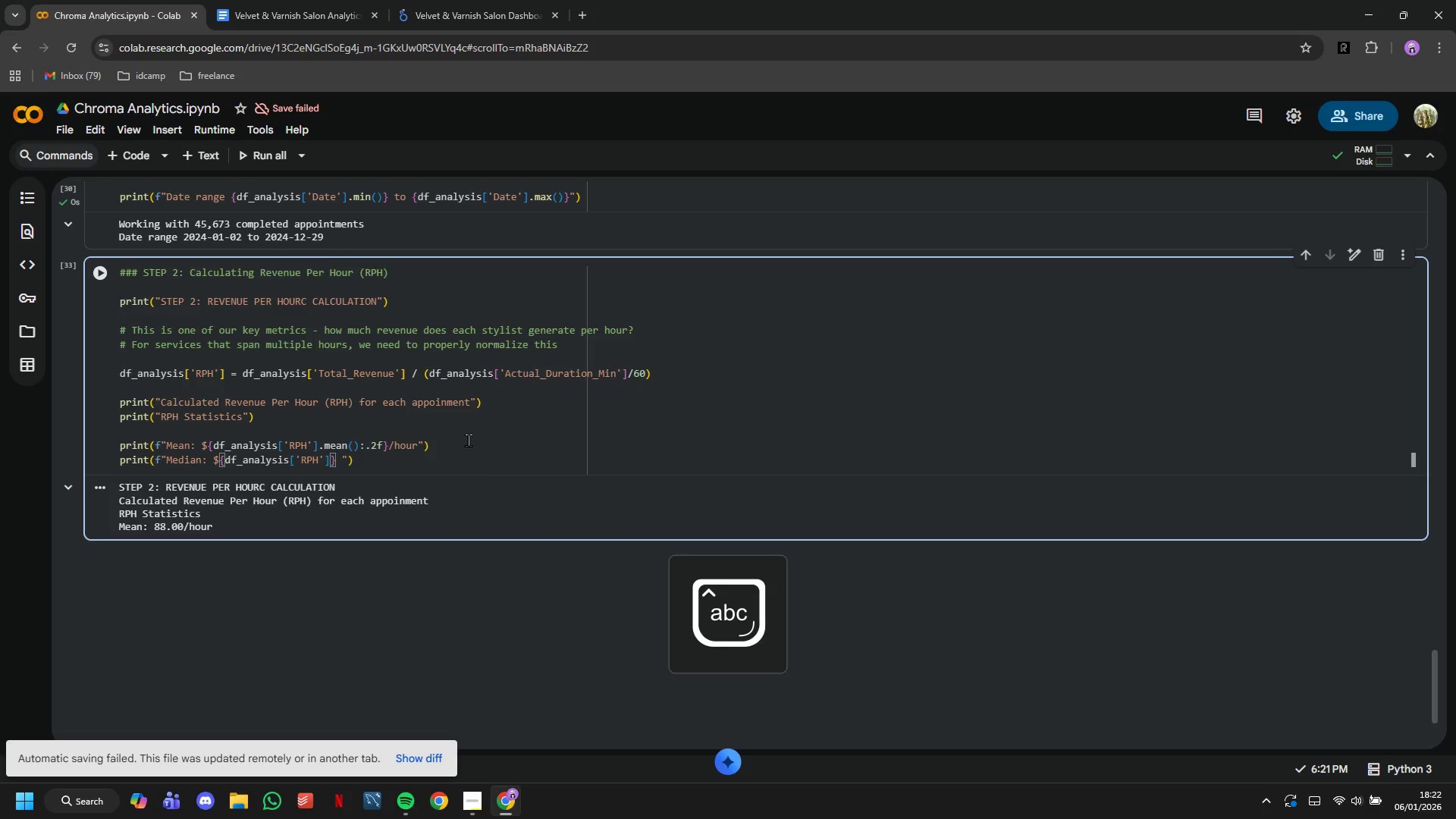 
type(.median()
 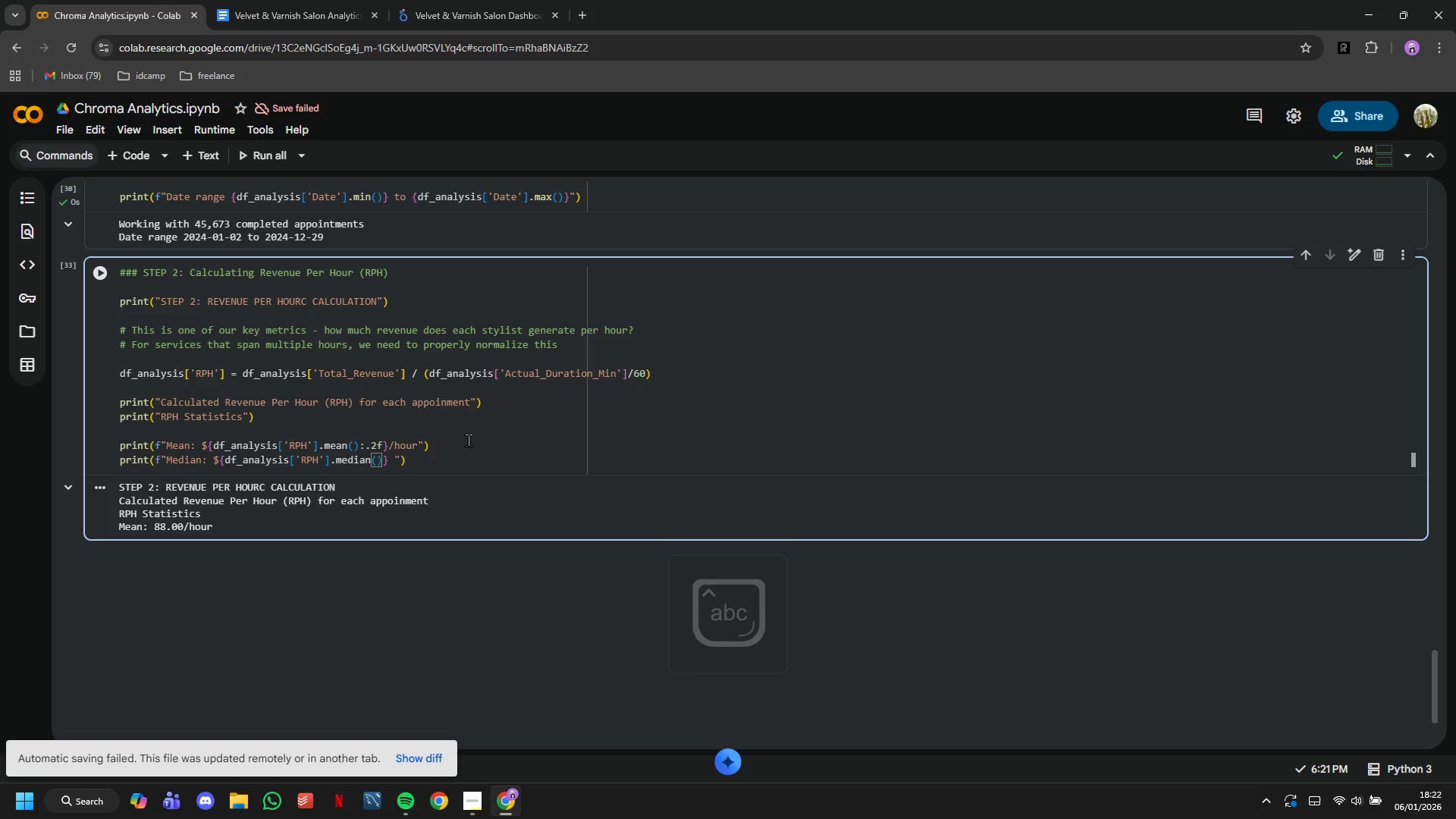 
key(ArrowRight)
 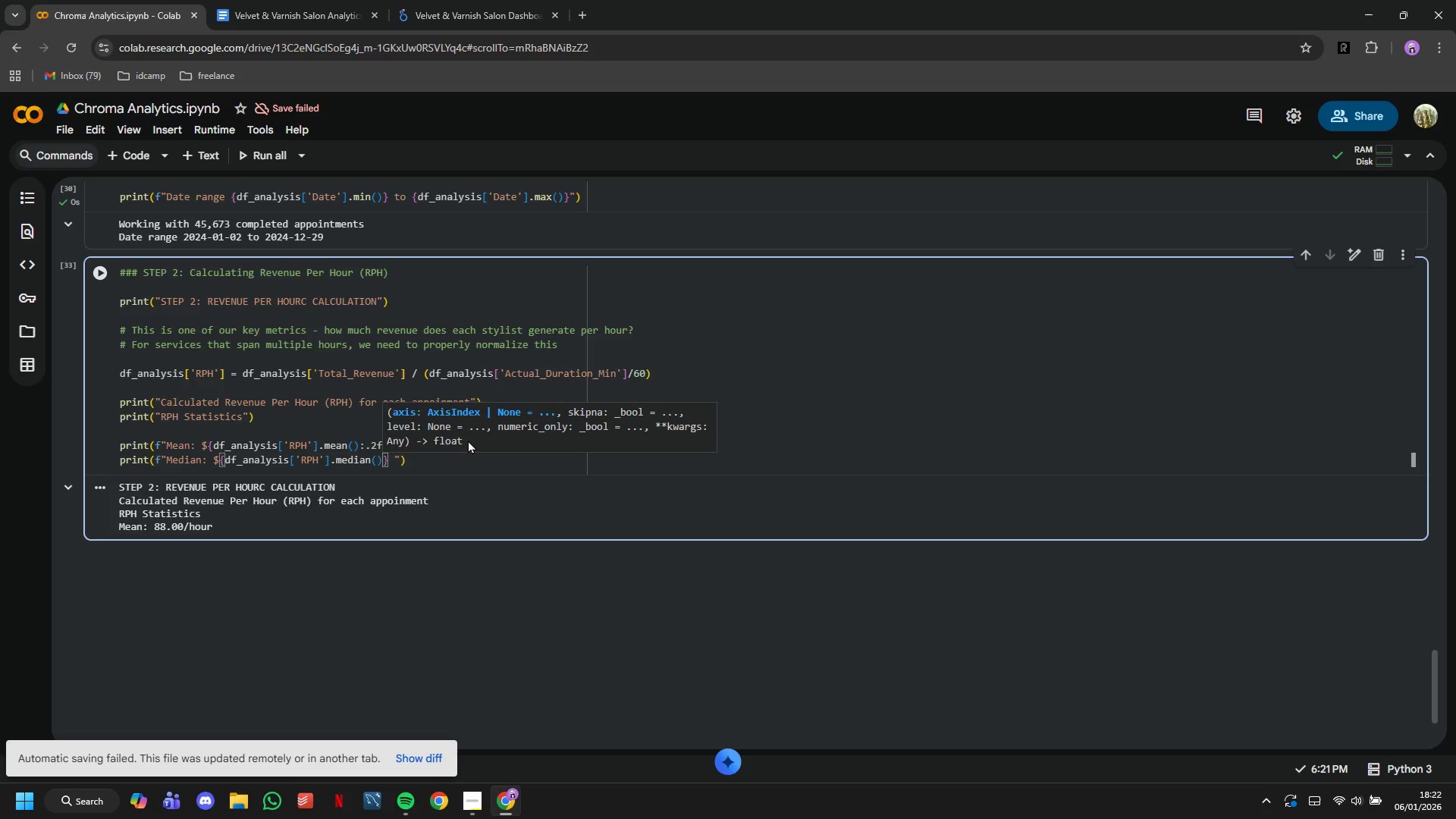 
type(:.2f)
 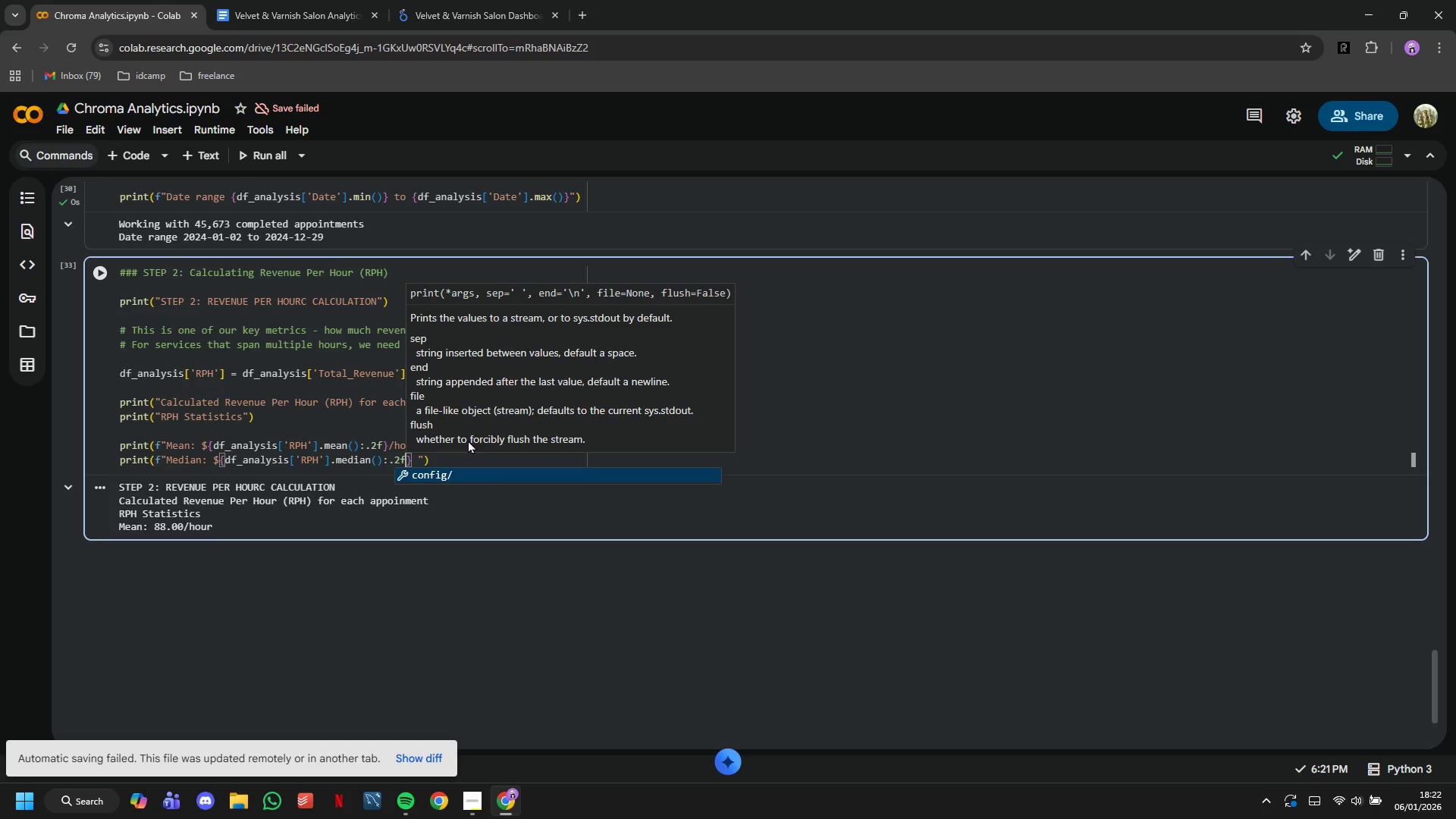 
key(ArrowRight)
 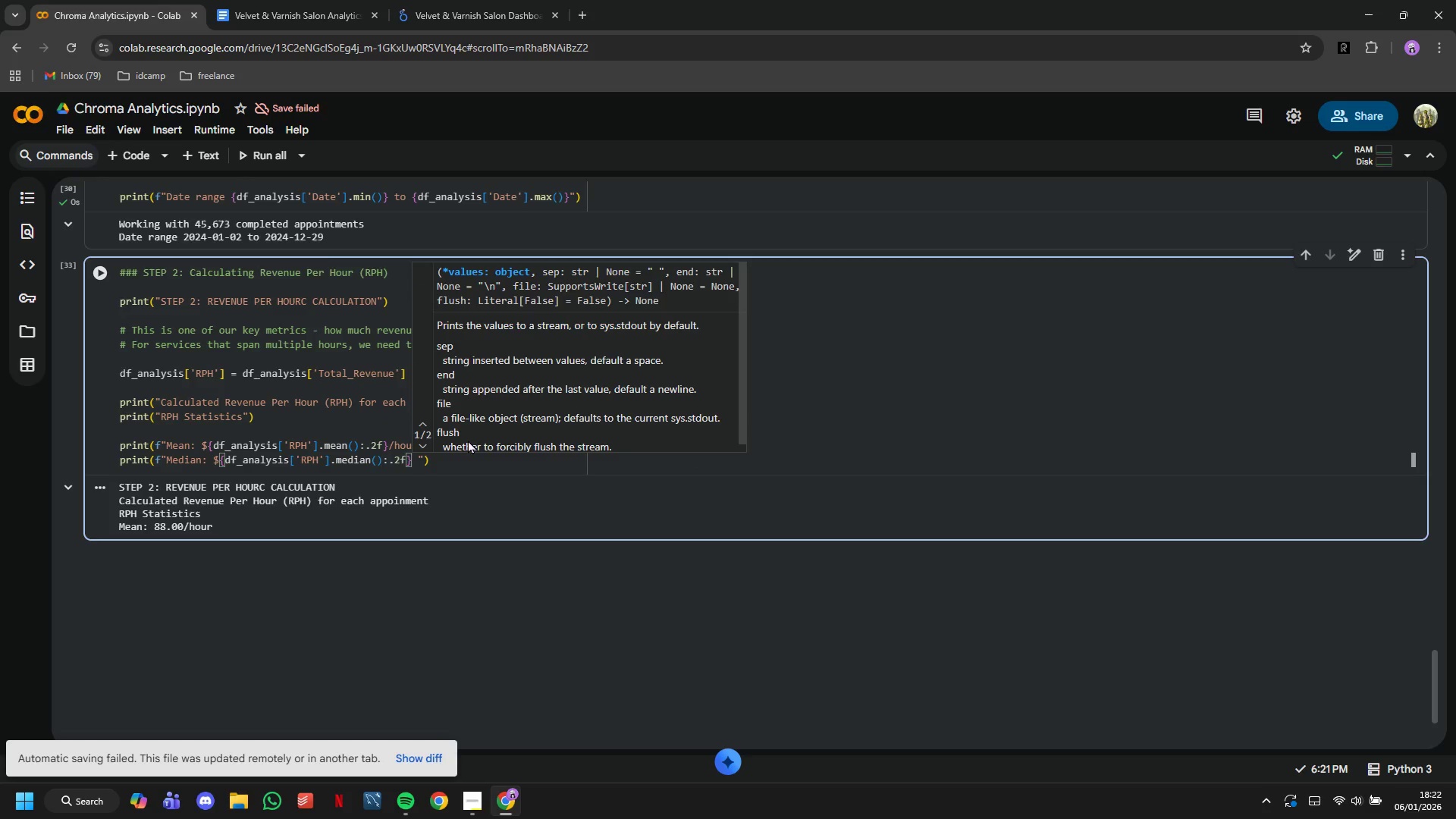 
type(/hour)
 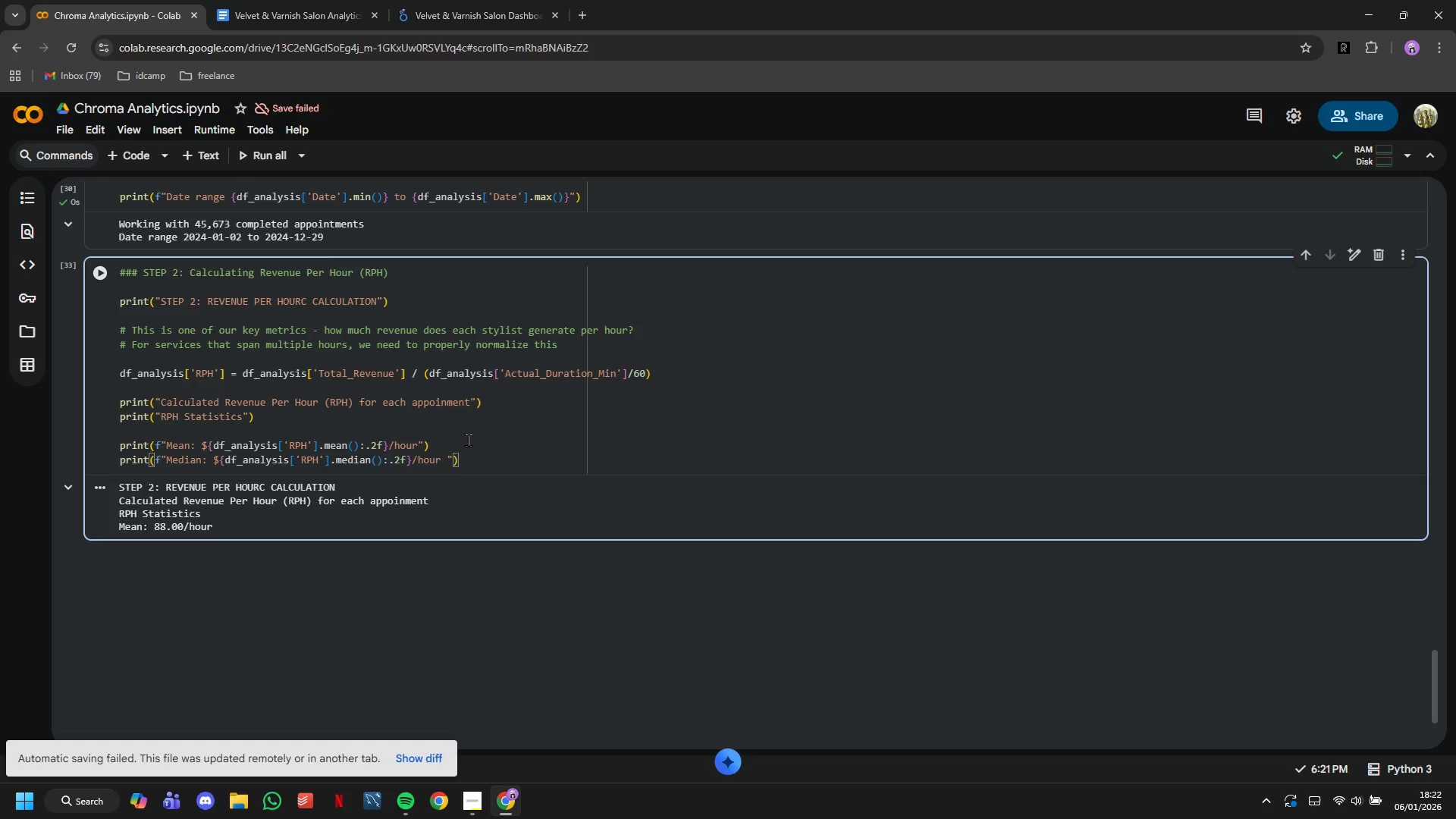 
key(ArrowRight)
 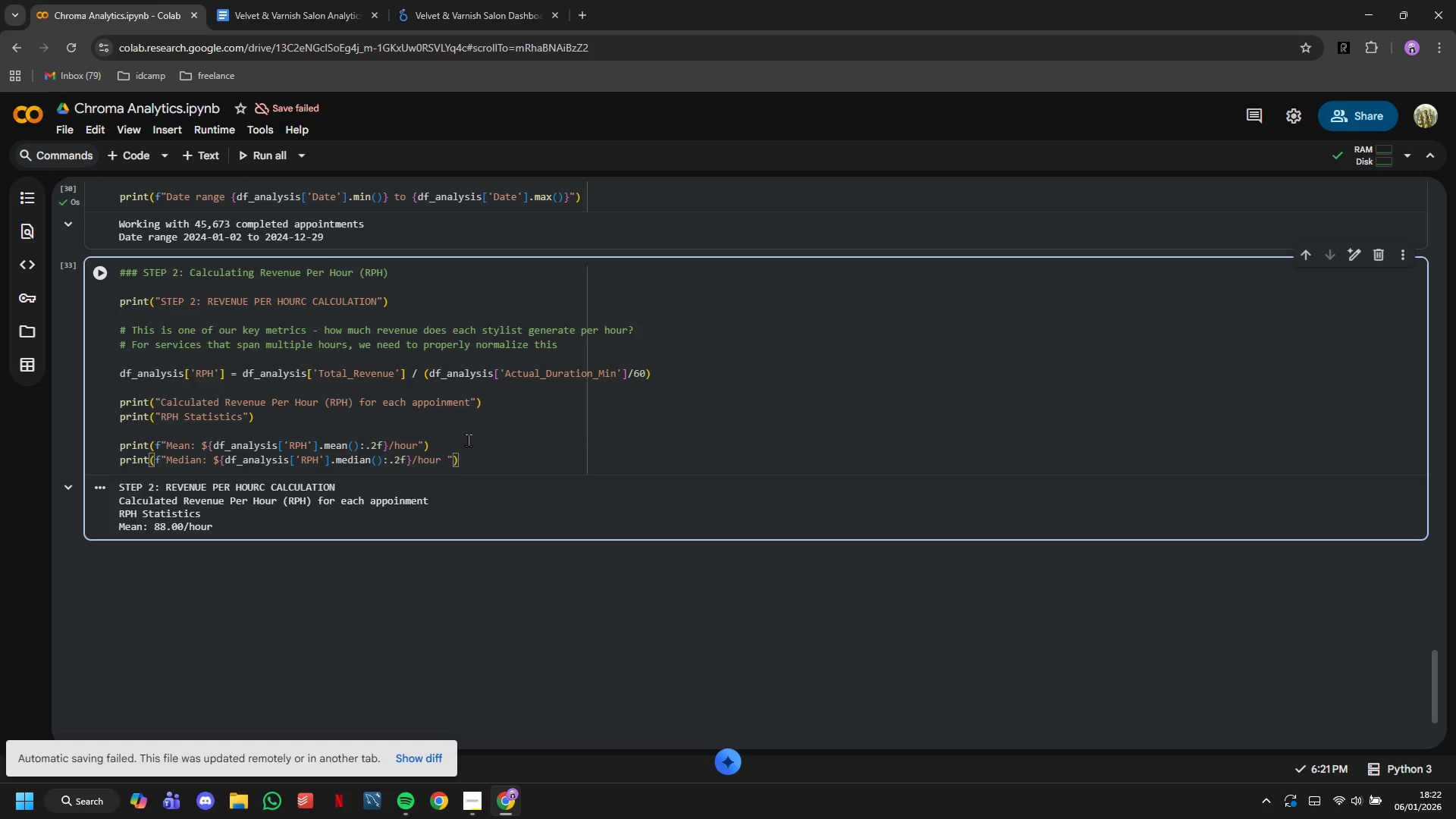 
key(Backspace)
 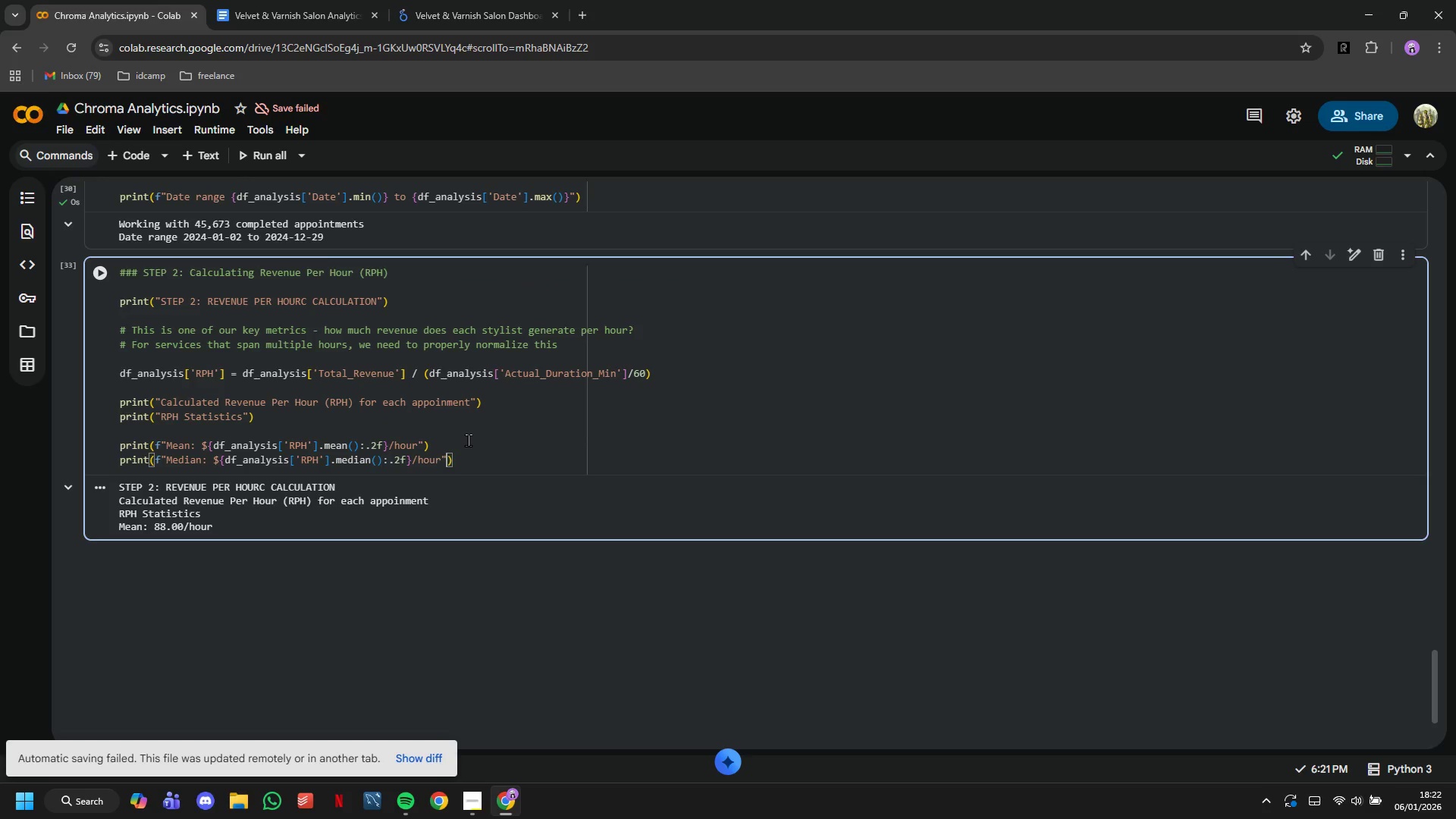 
key(ArrowRight)
 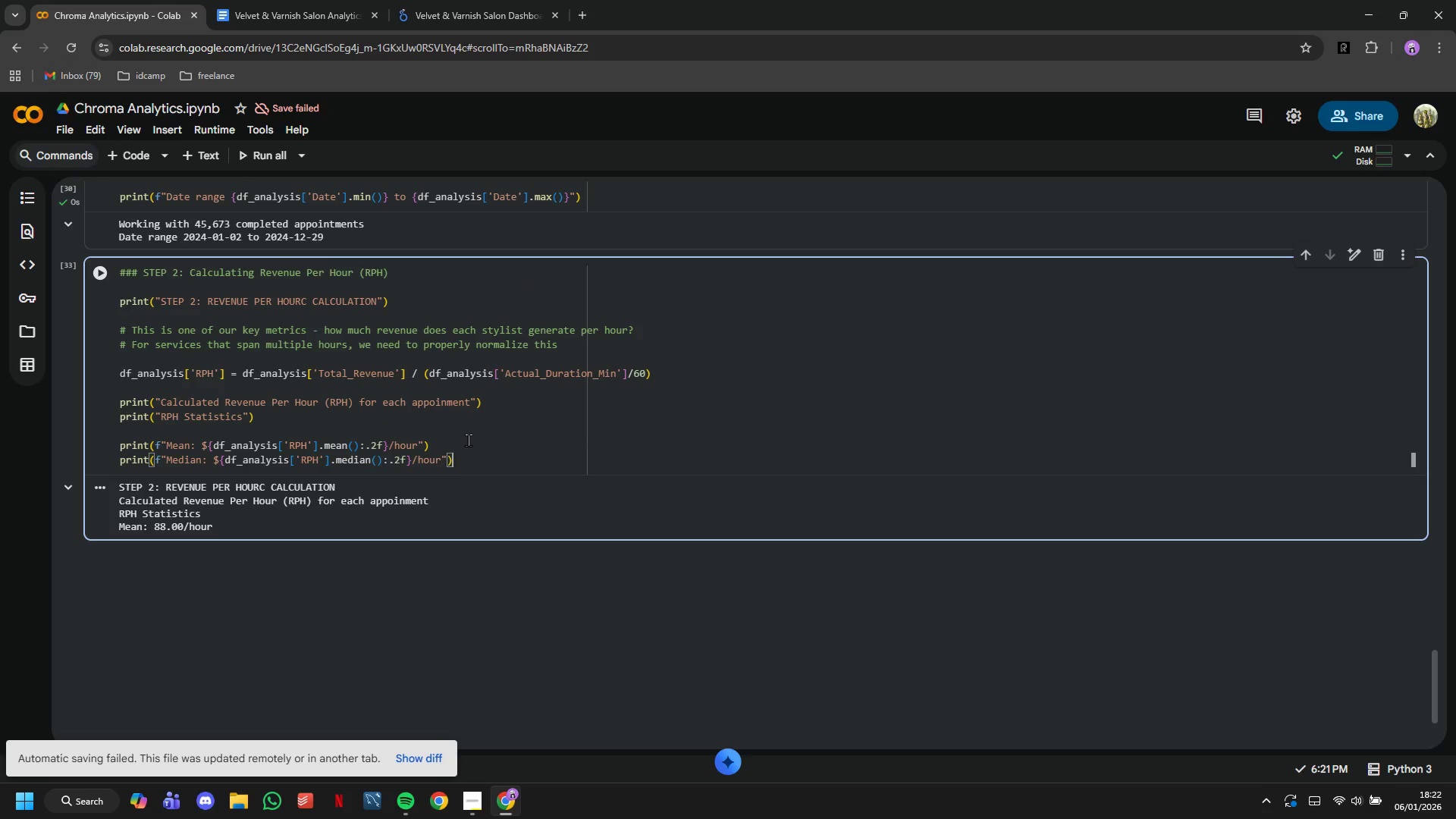 
key(ArrowRight)
 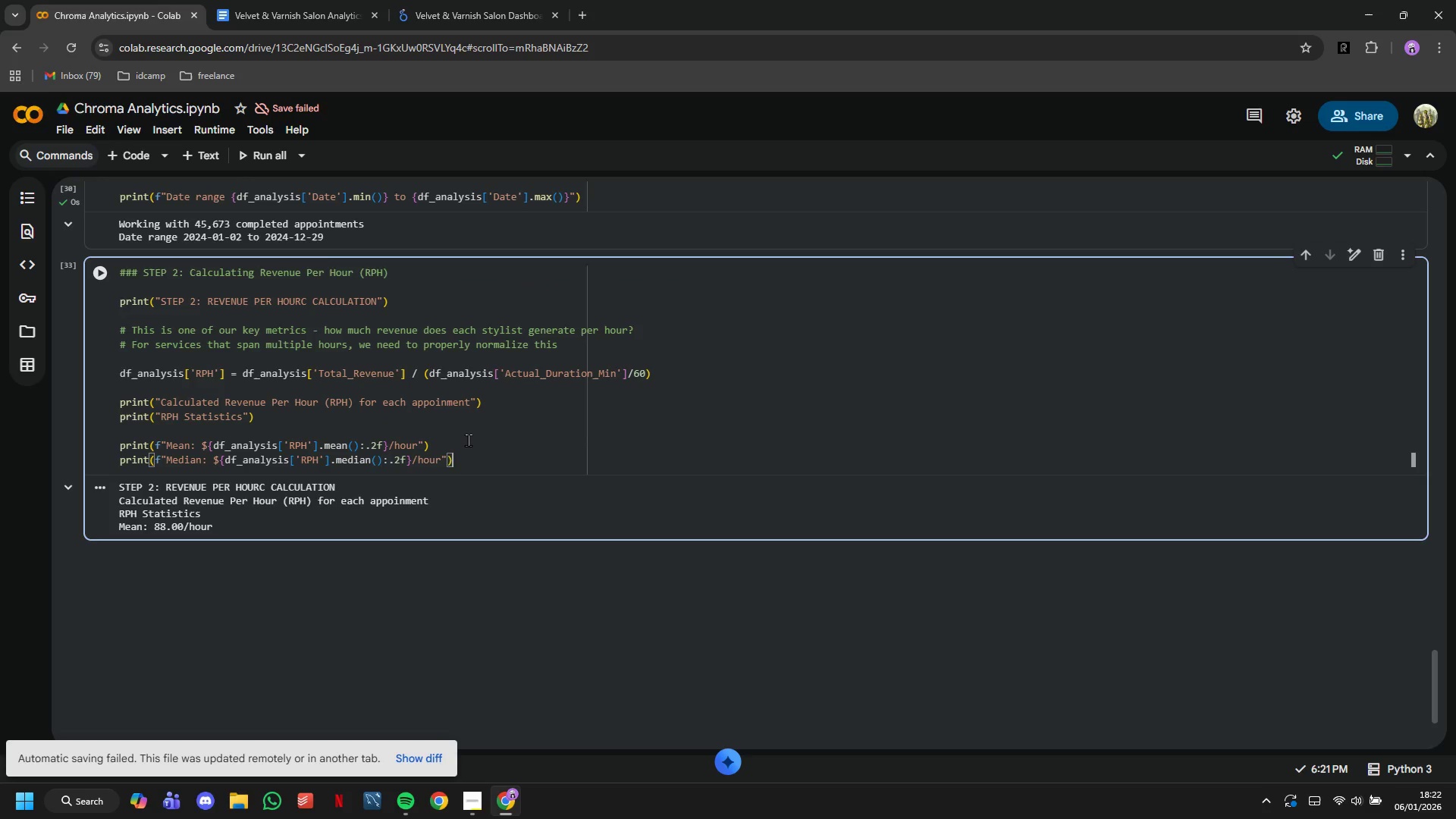 
key(ArrowRight)
 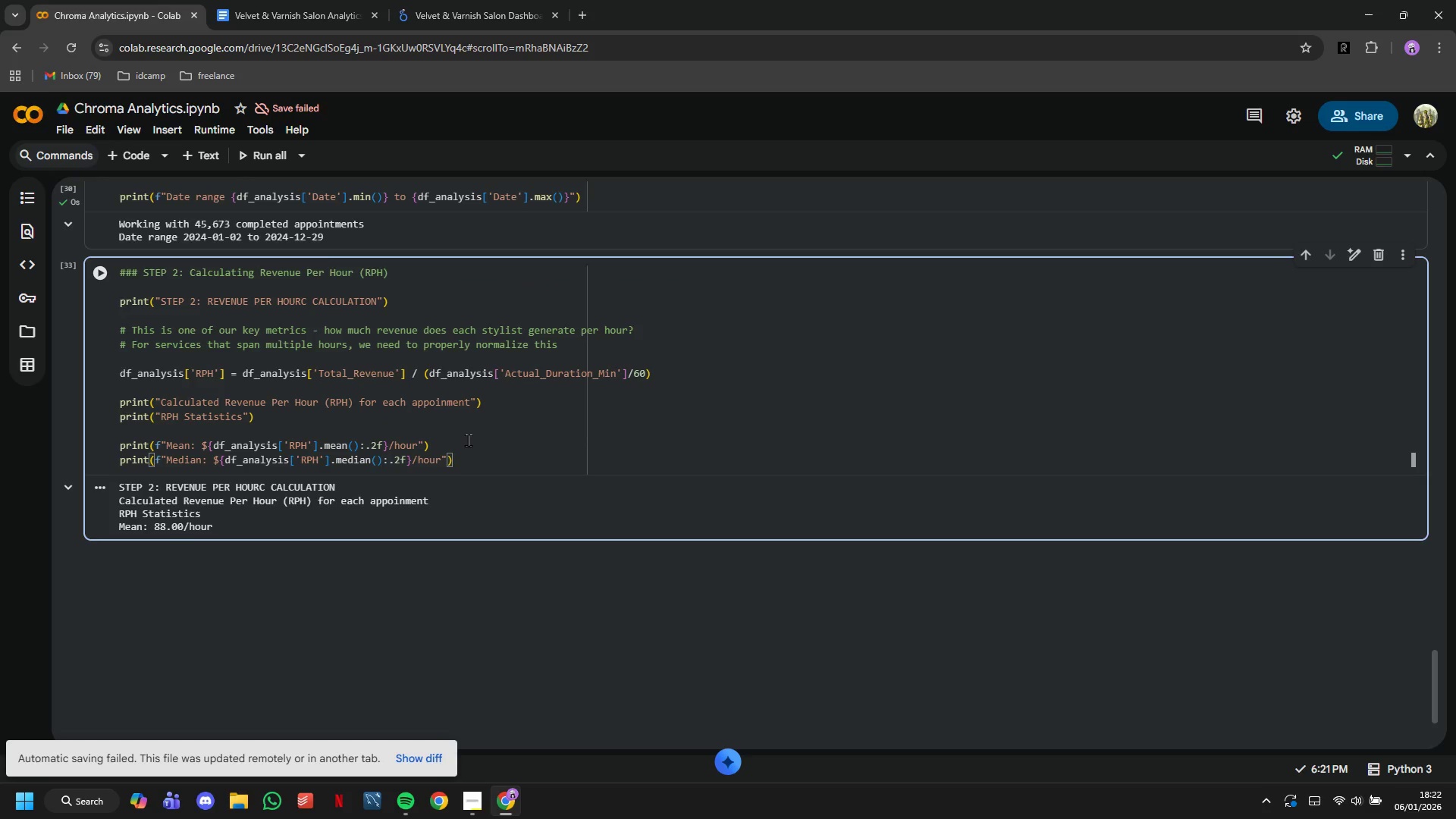 
key(Enter)
 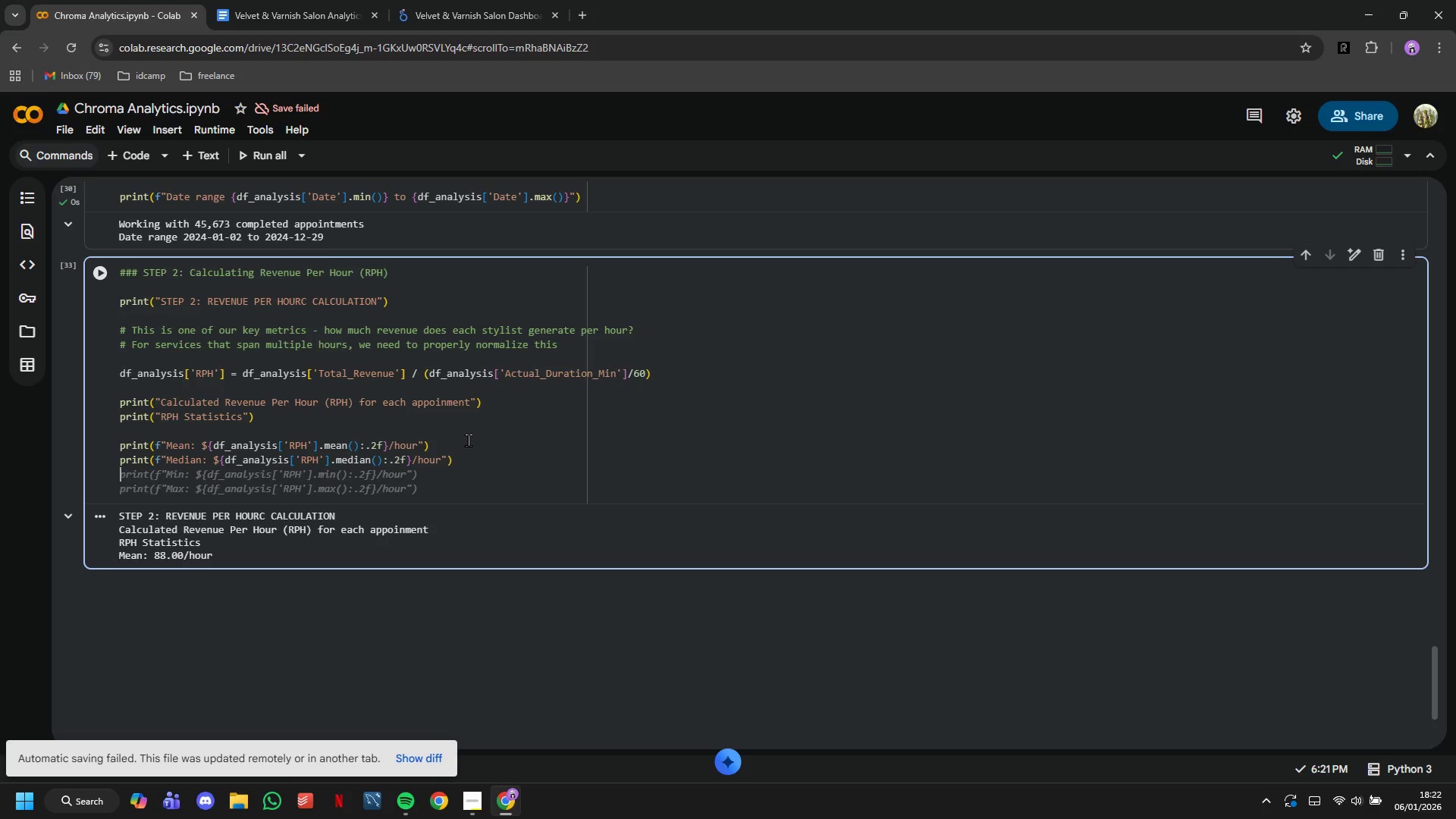 
key(Tab)
 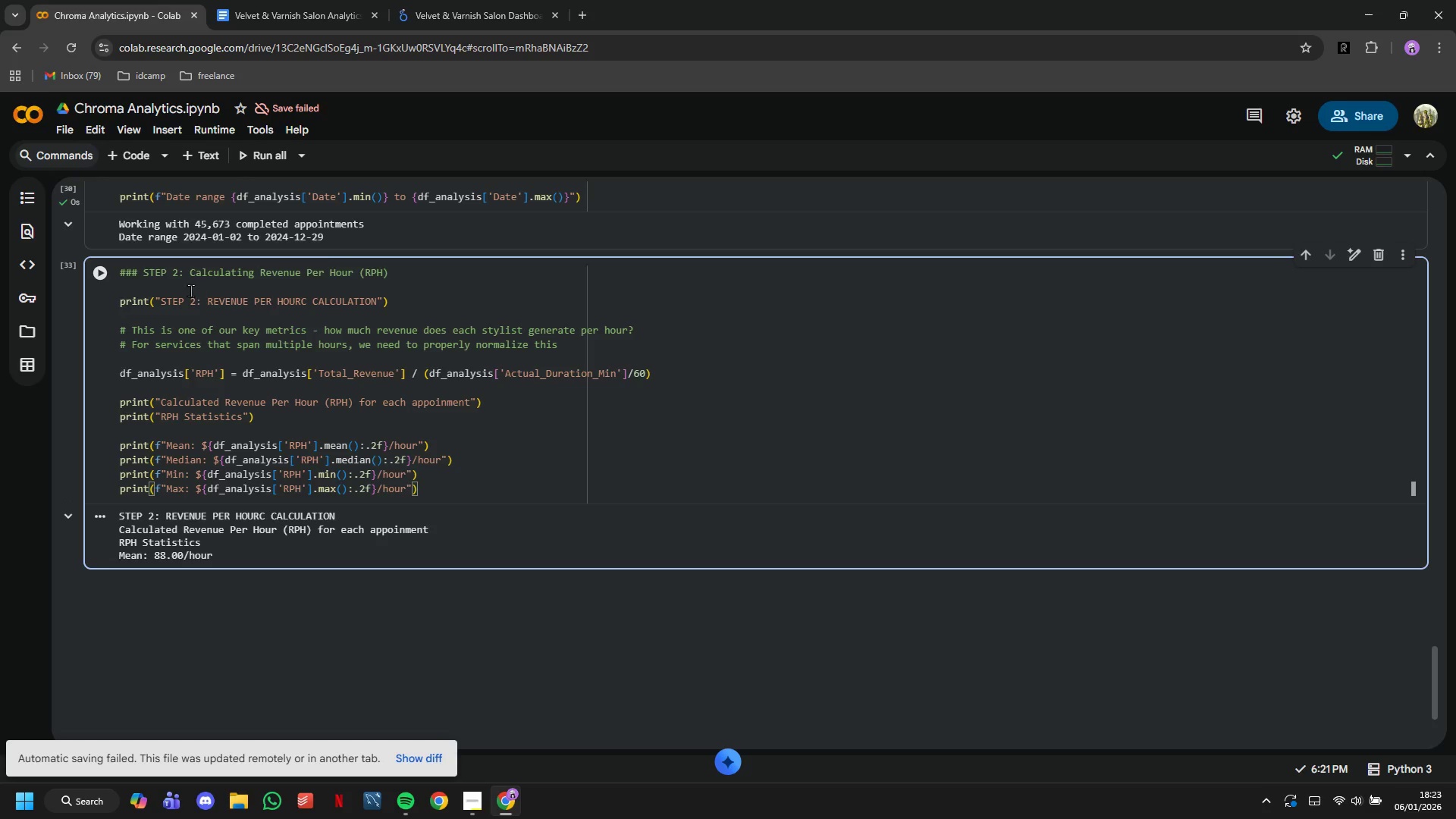 
left_click([112, 278])
 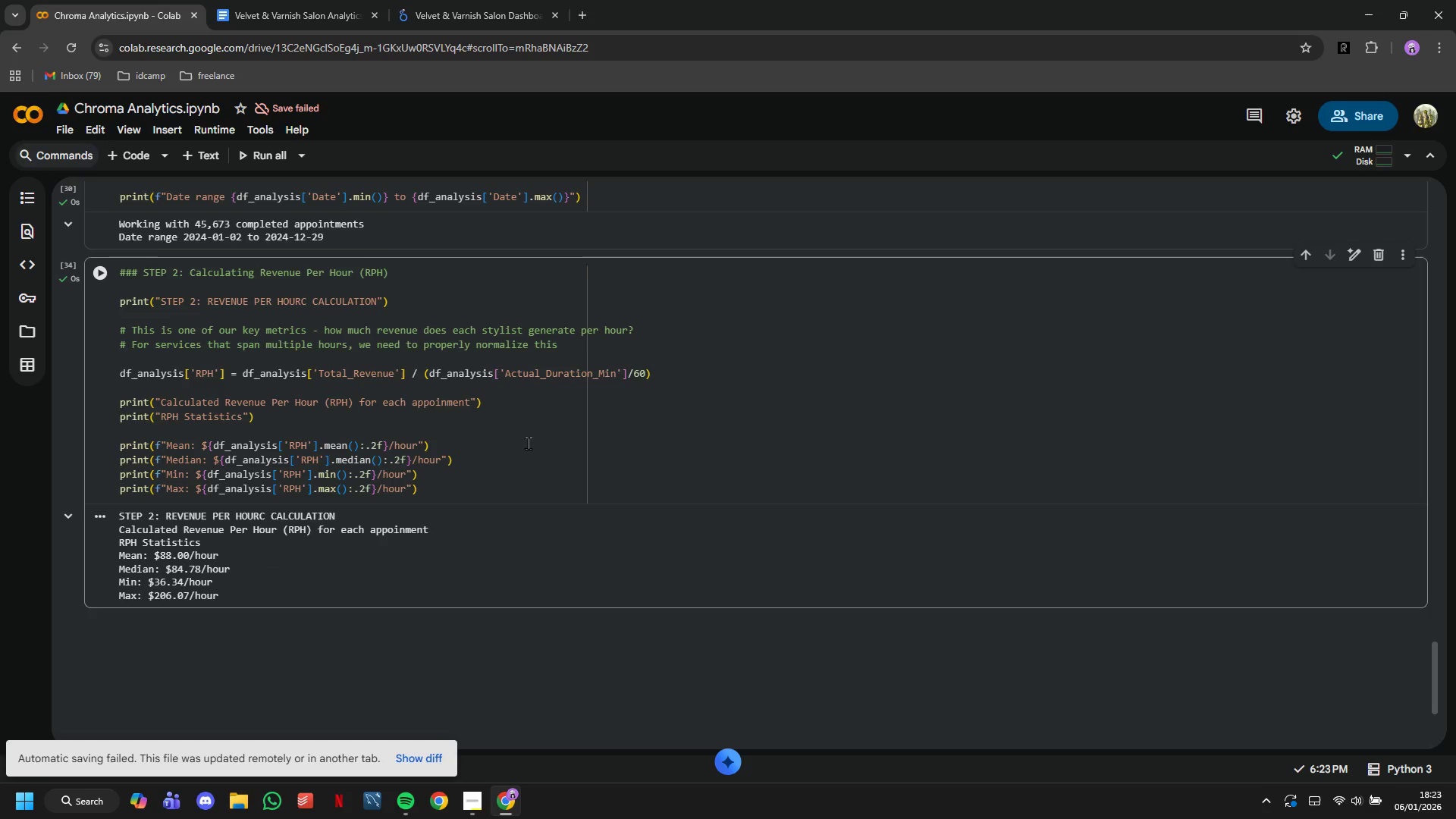 
scroll: coordinate [528, 443], scroll_direction: down, amount: 1.0
 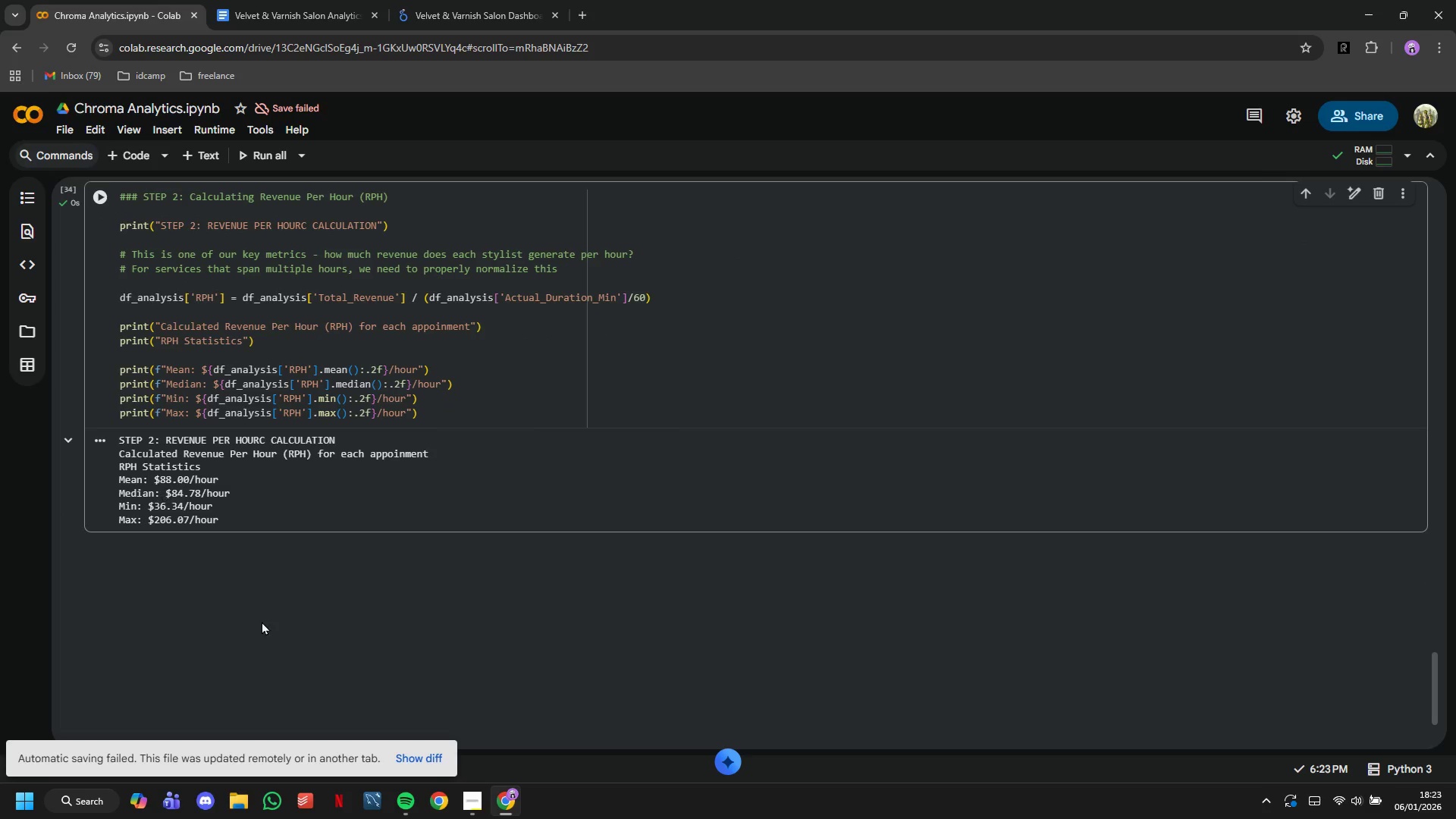 
left_click([407, 762])
 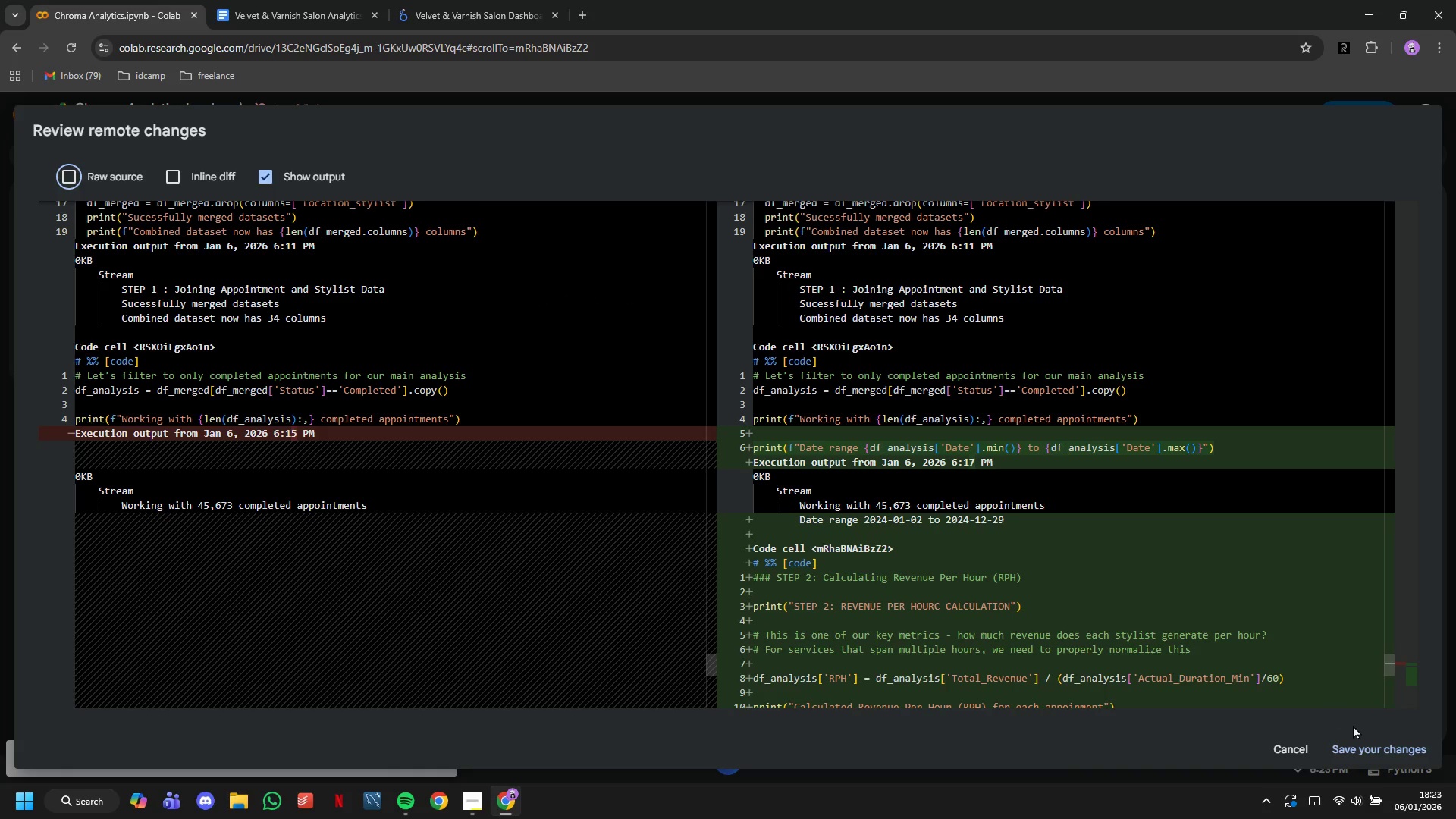 
left_click([1360, 742])
 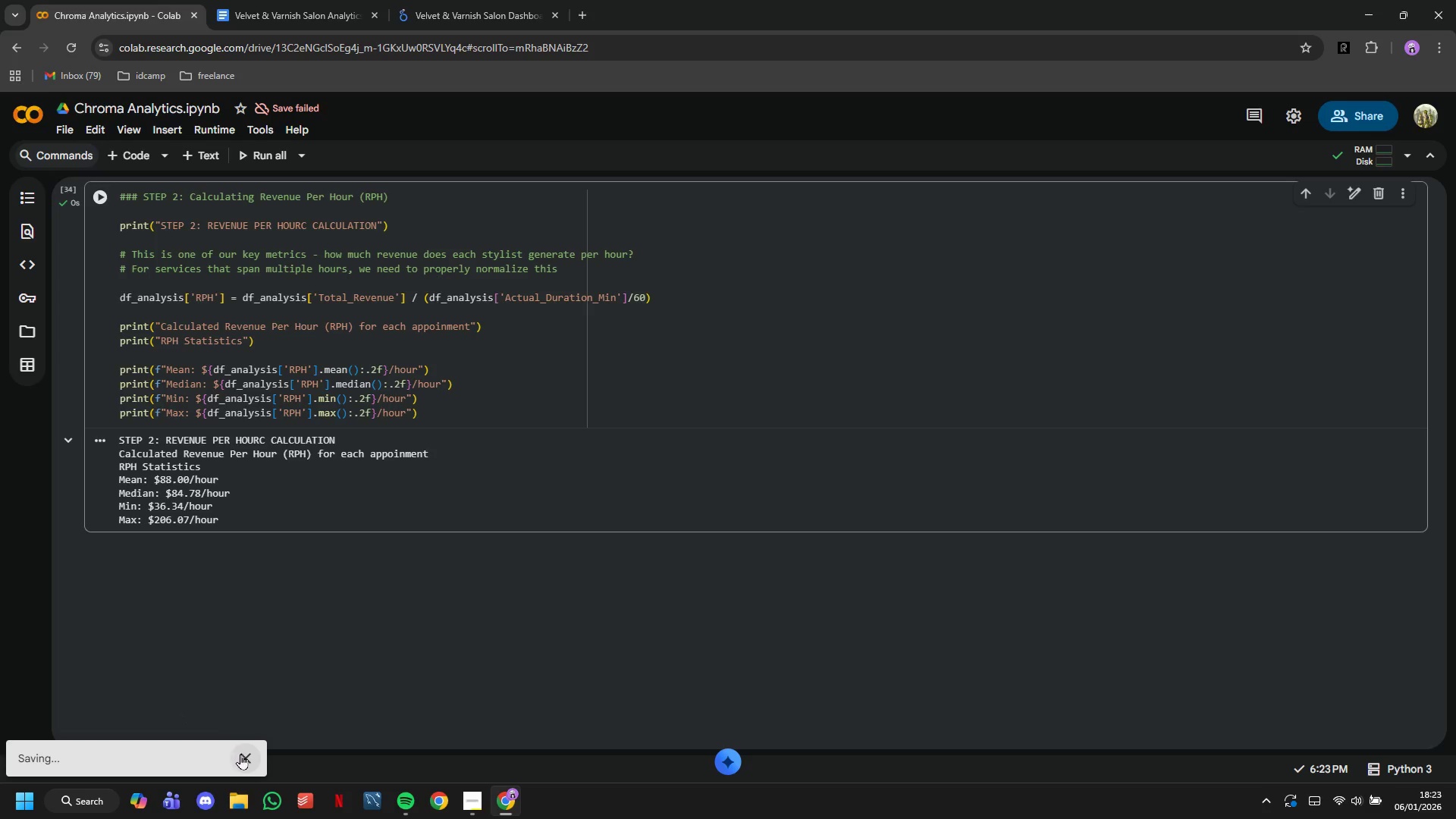 
scroll: coordinate [237, 400], scroll_direction: down, amount: 1.0
 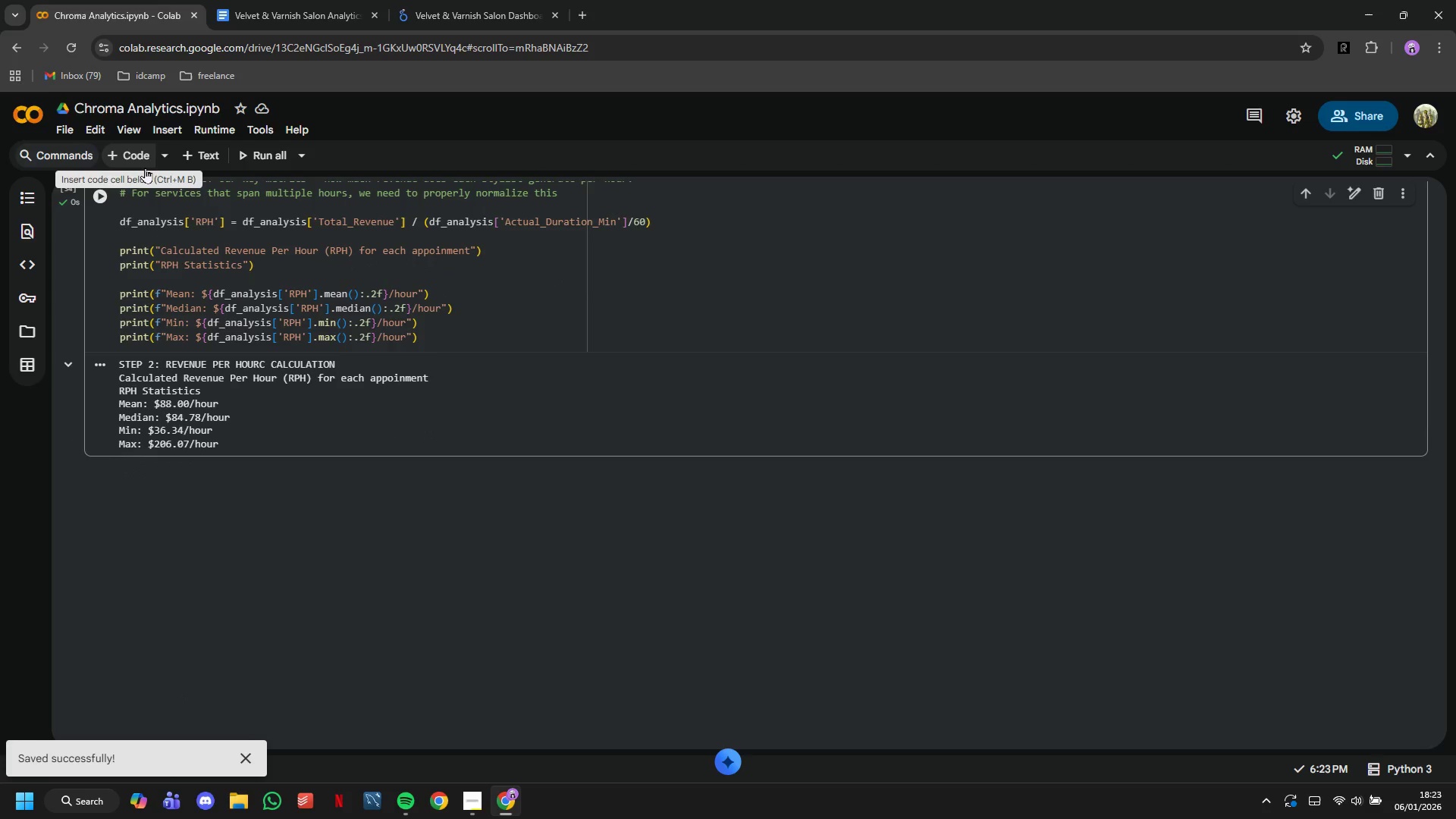 
left_click([122, 153])
 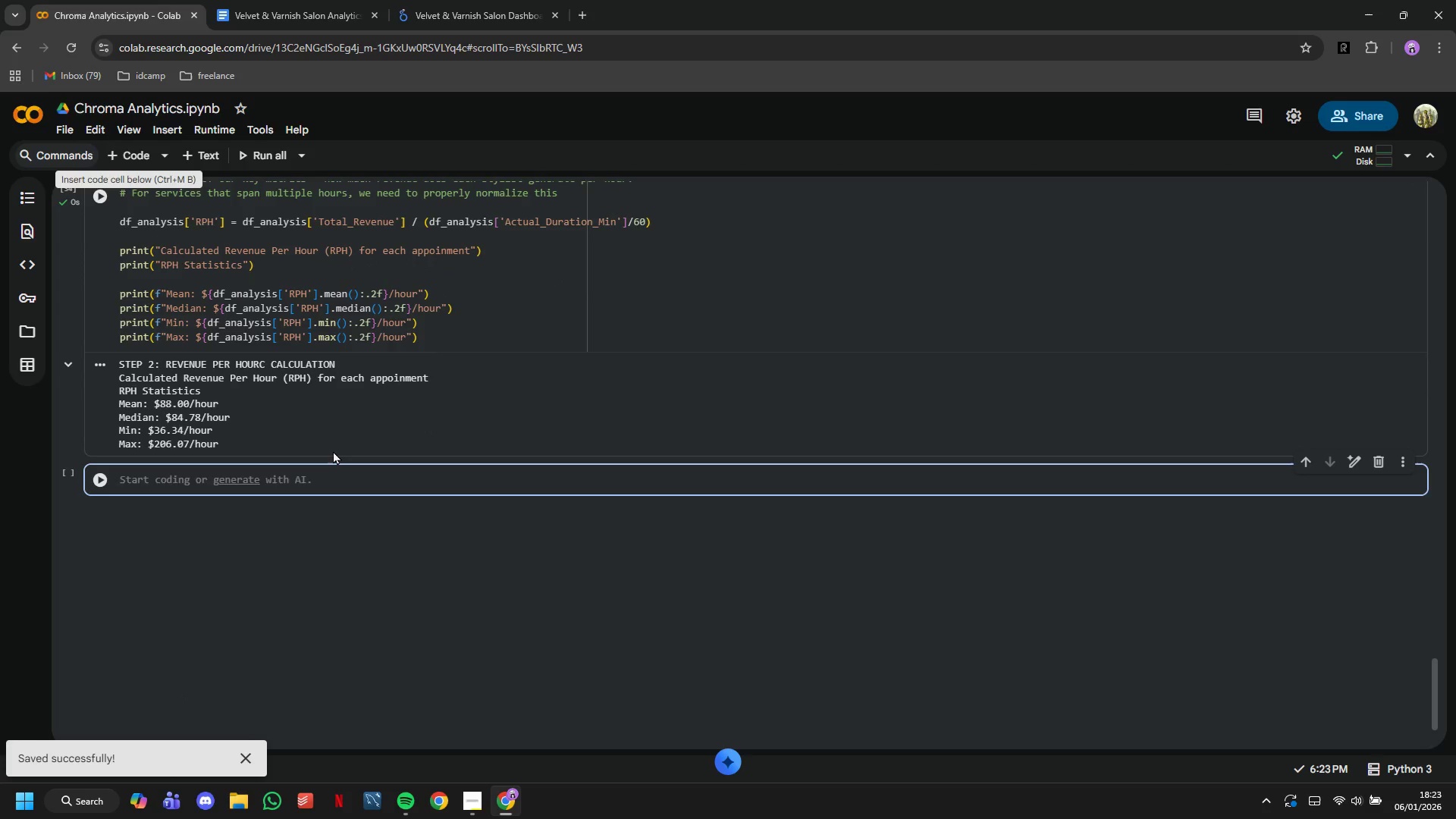 
type(l)
key(Backspace)
type(# Let's see which services generate )
 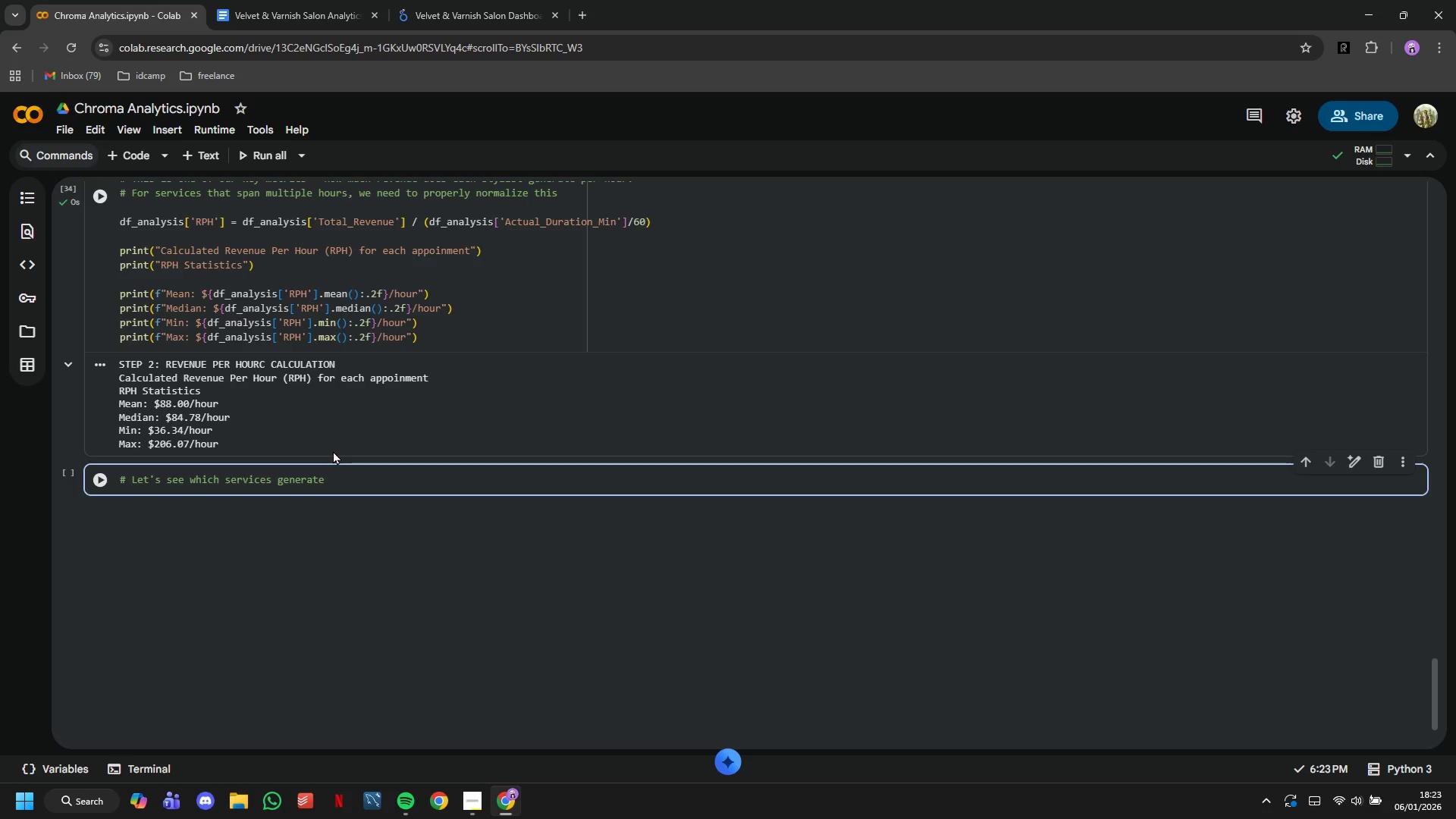 
type(the highest RPH)
 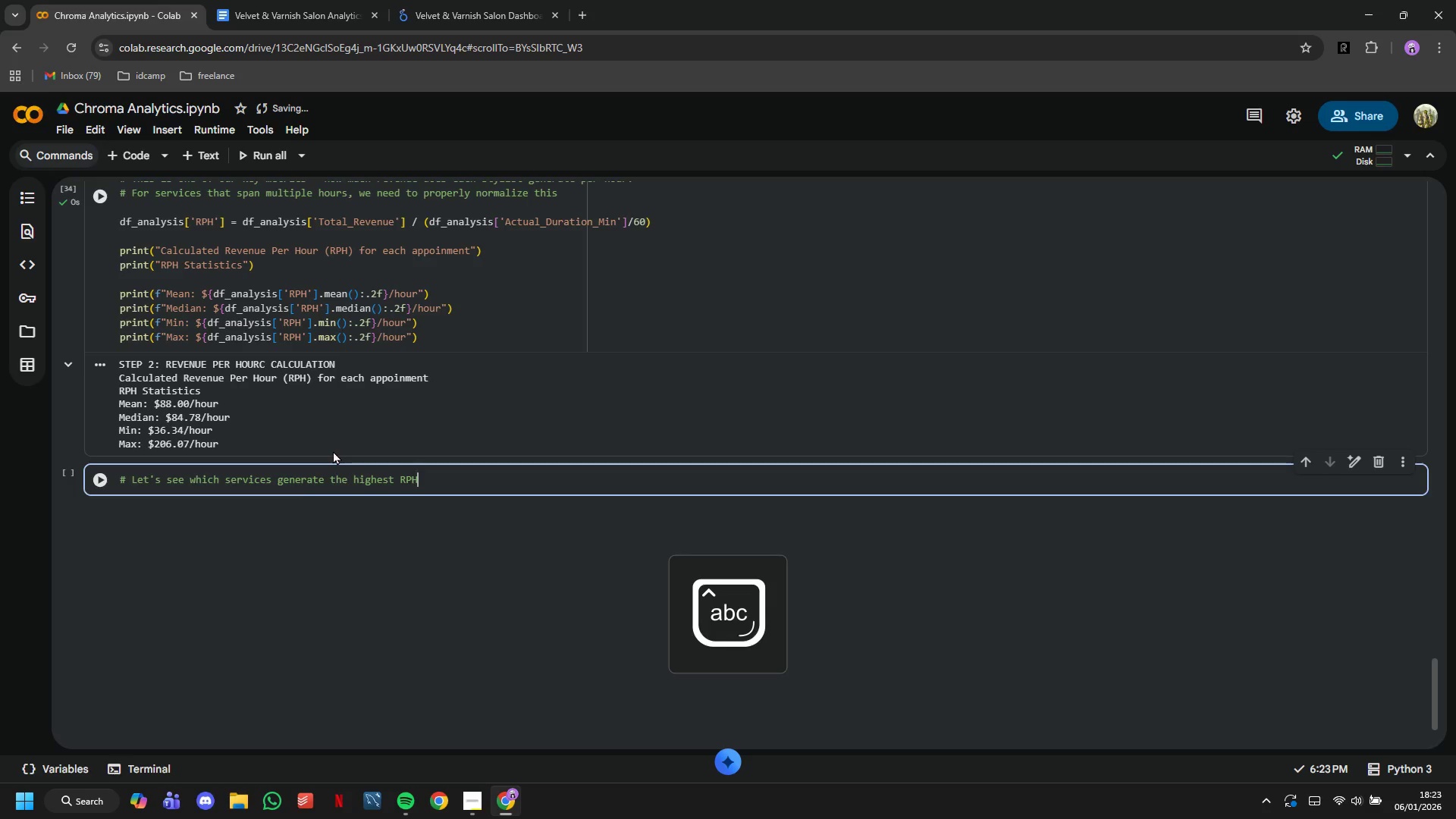 
key(Enter)
 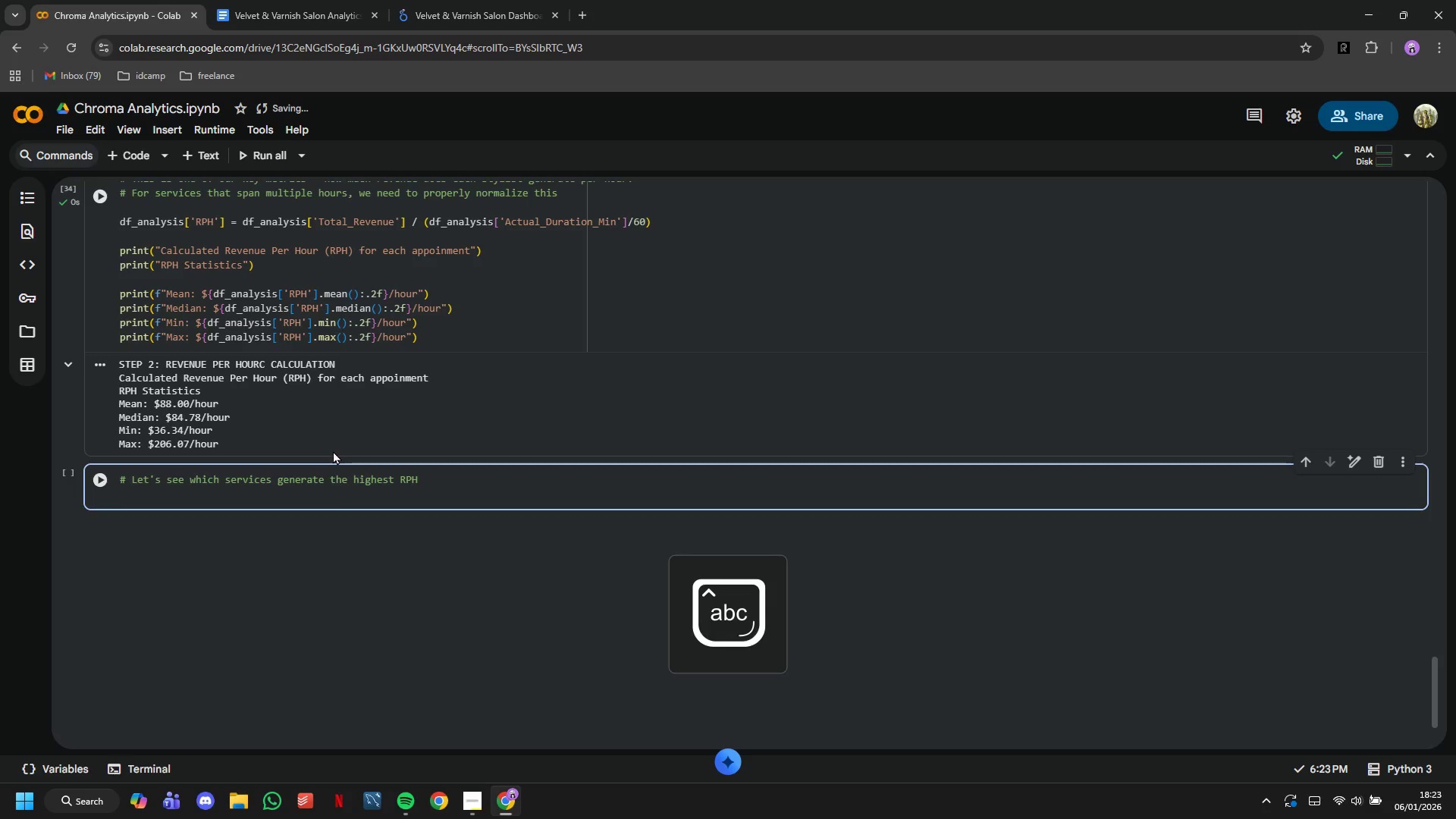 
type(print("Top 5 Services n)
key(Backspace)
type(by Average RPH:)
 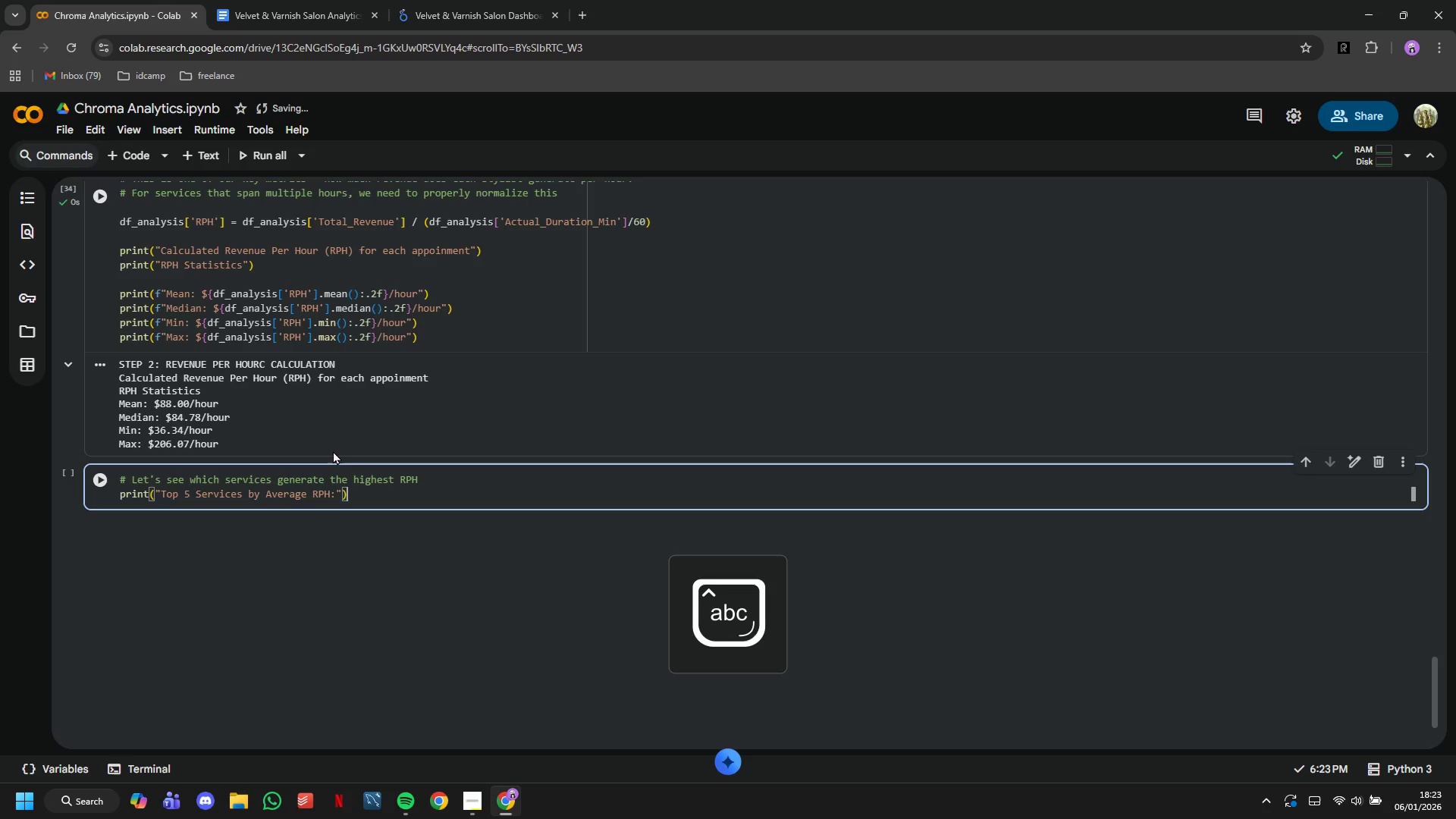 
 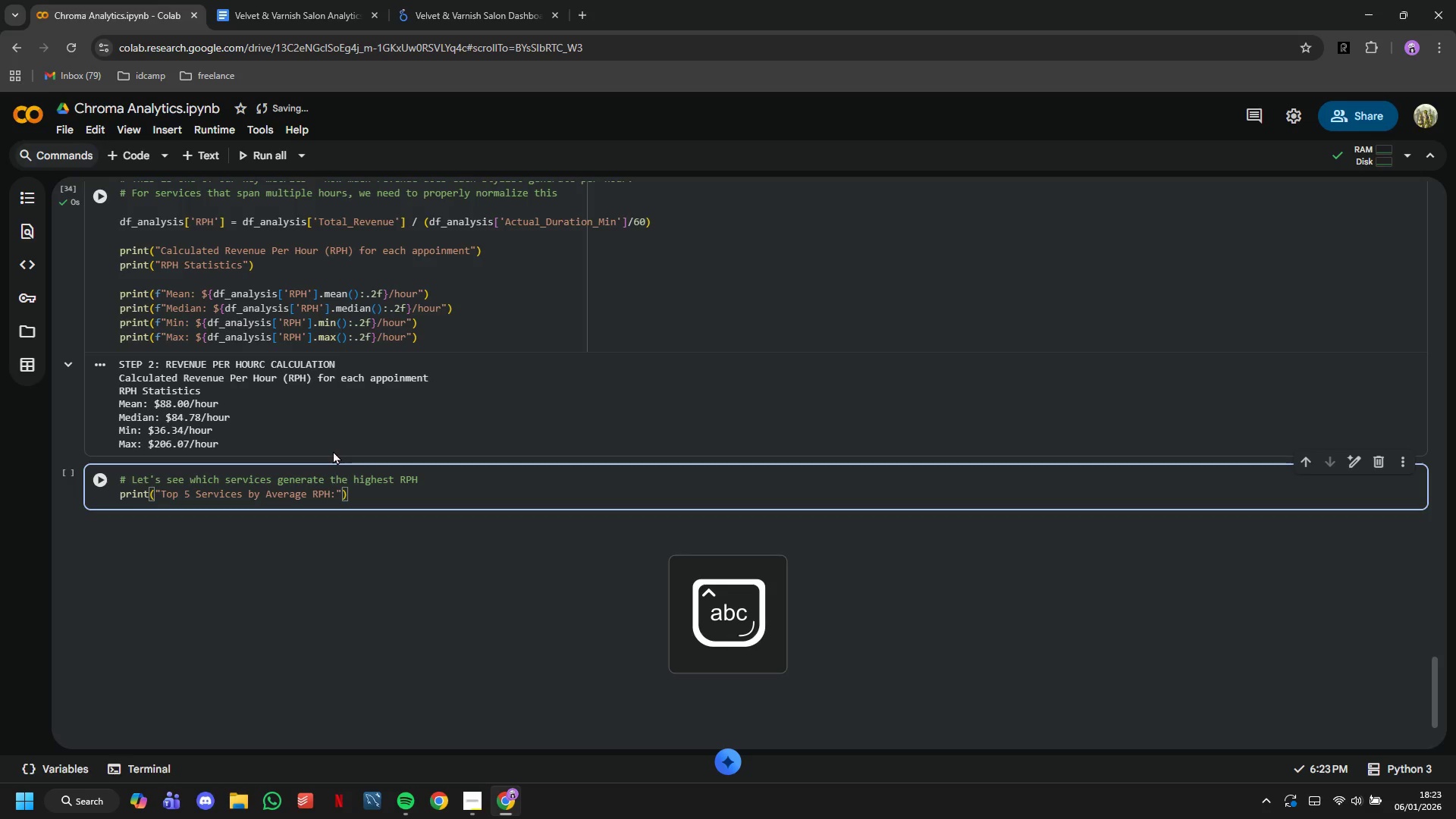 
key(ArrowRight)
 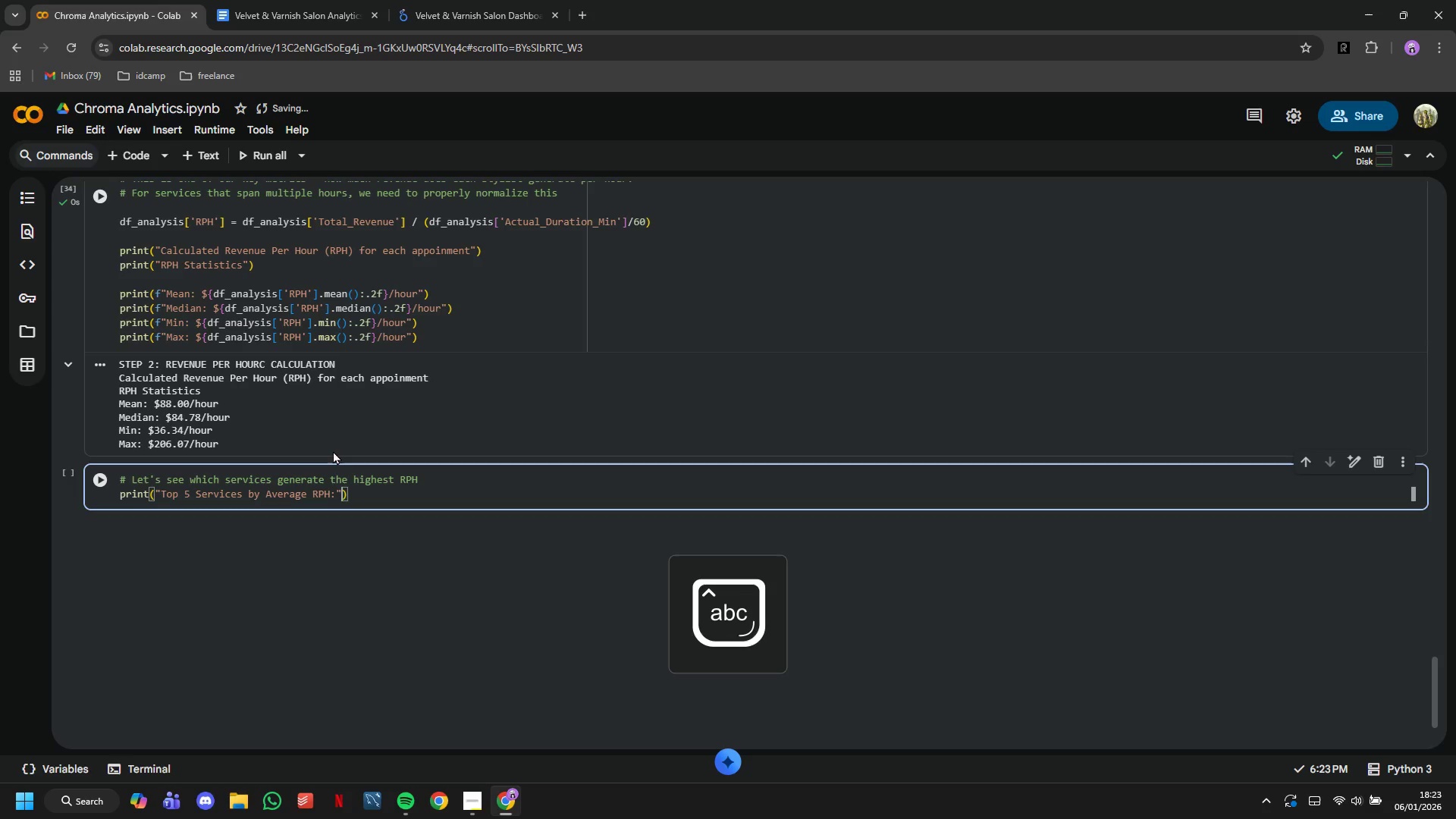 
key(ArrowRight)
 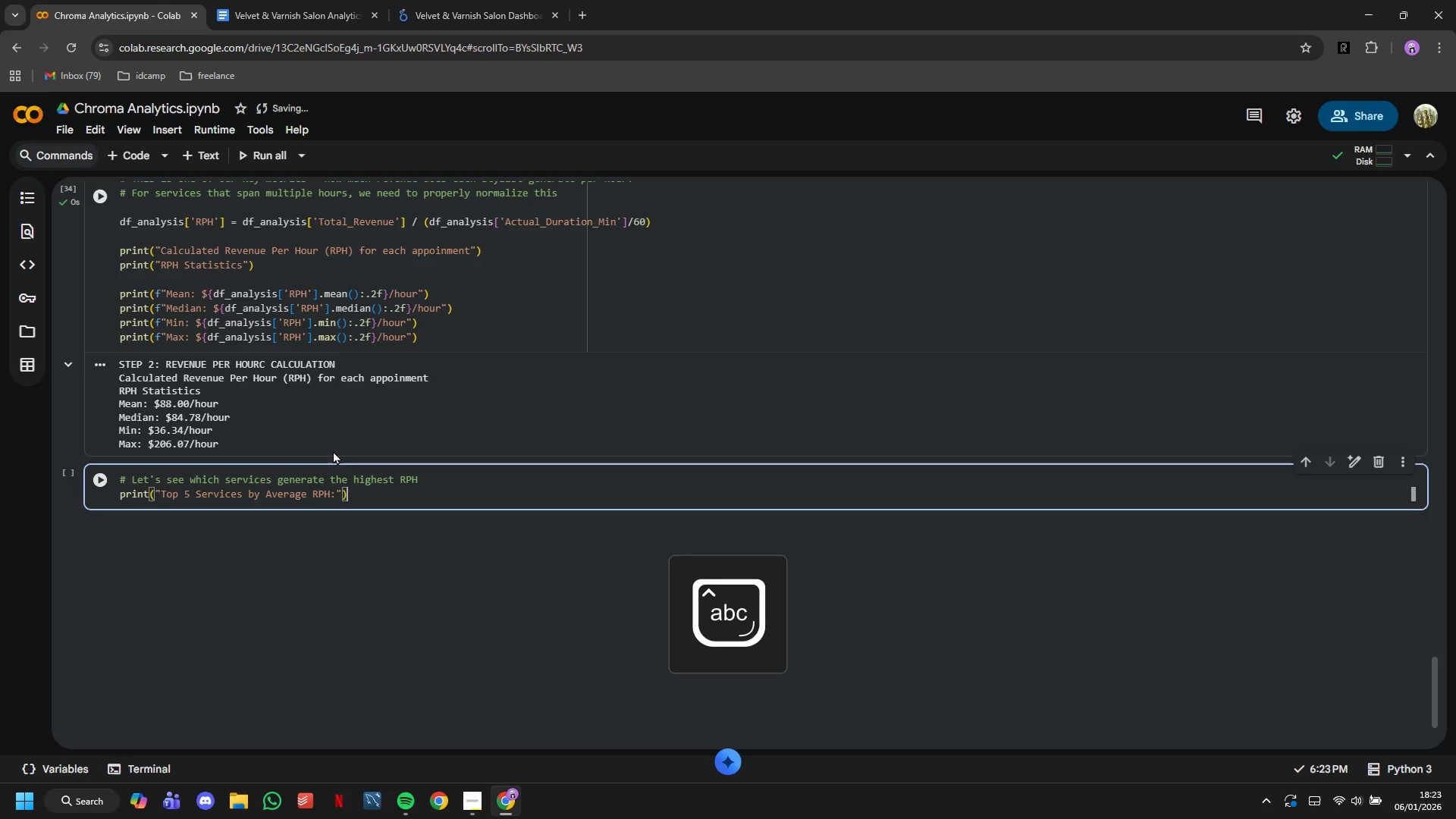 
key(Enter)
 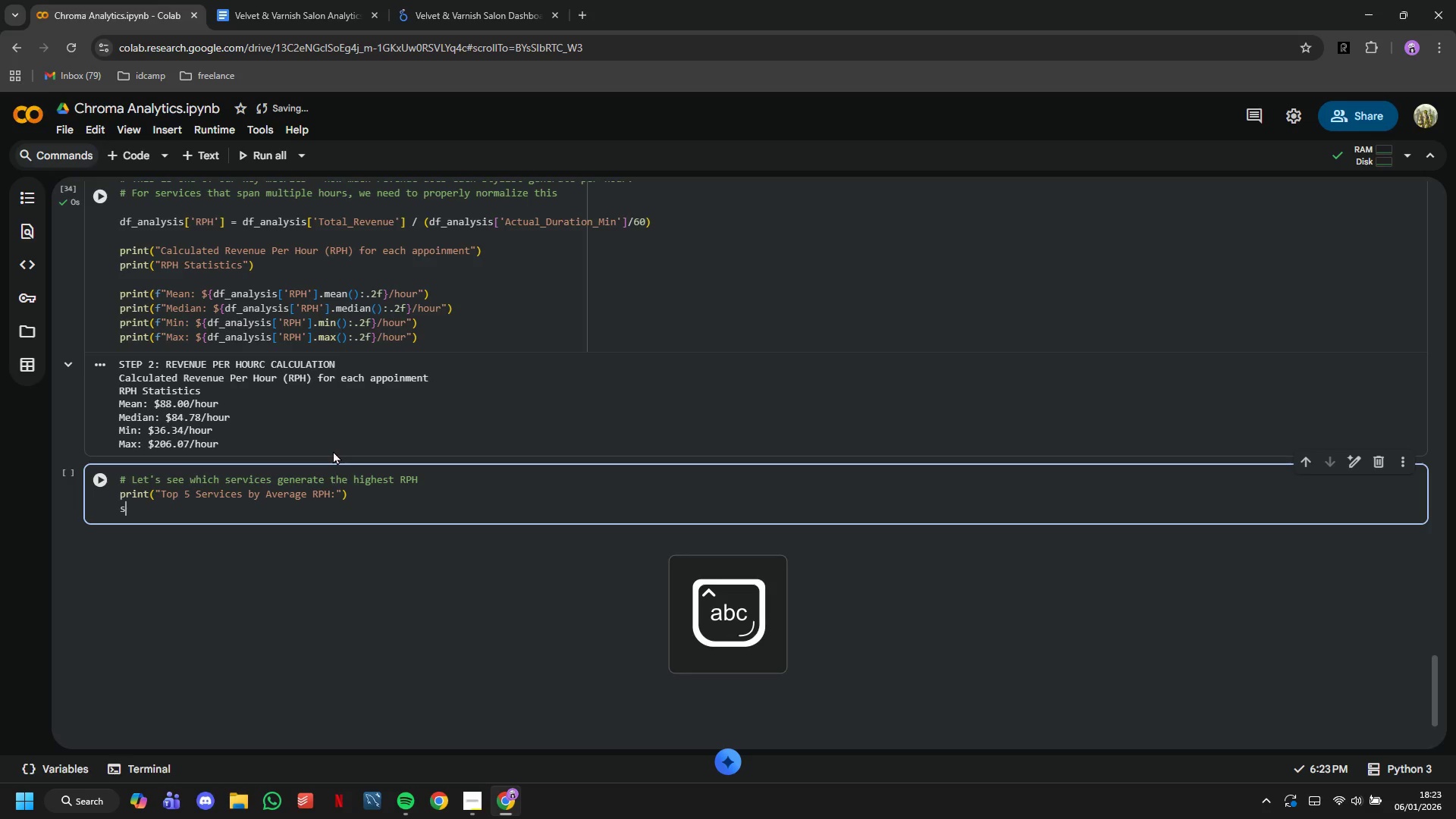 
type(service_rph = df_analyss)
key(Backspace)
type(is.groupby('Service_Name)
 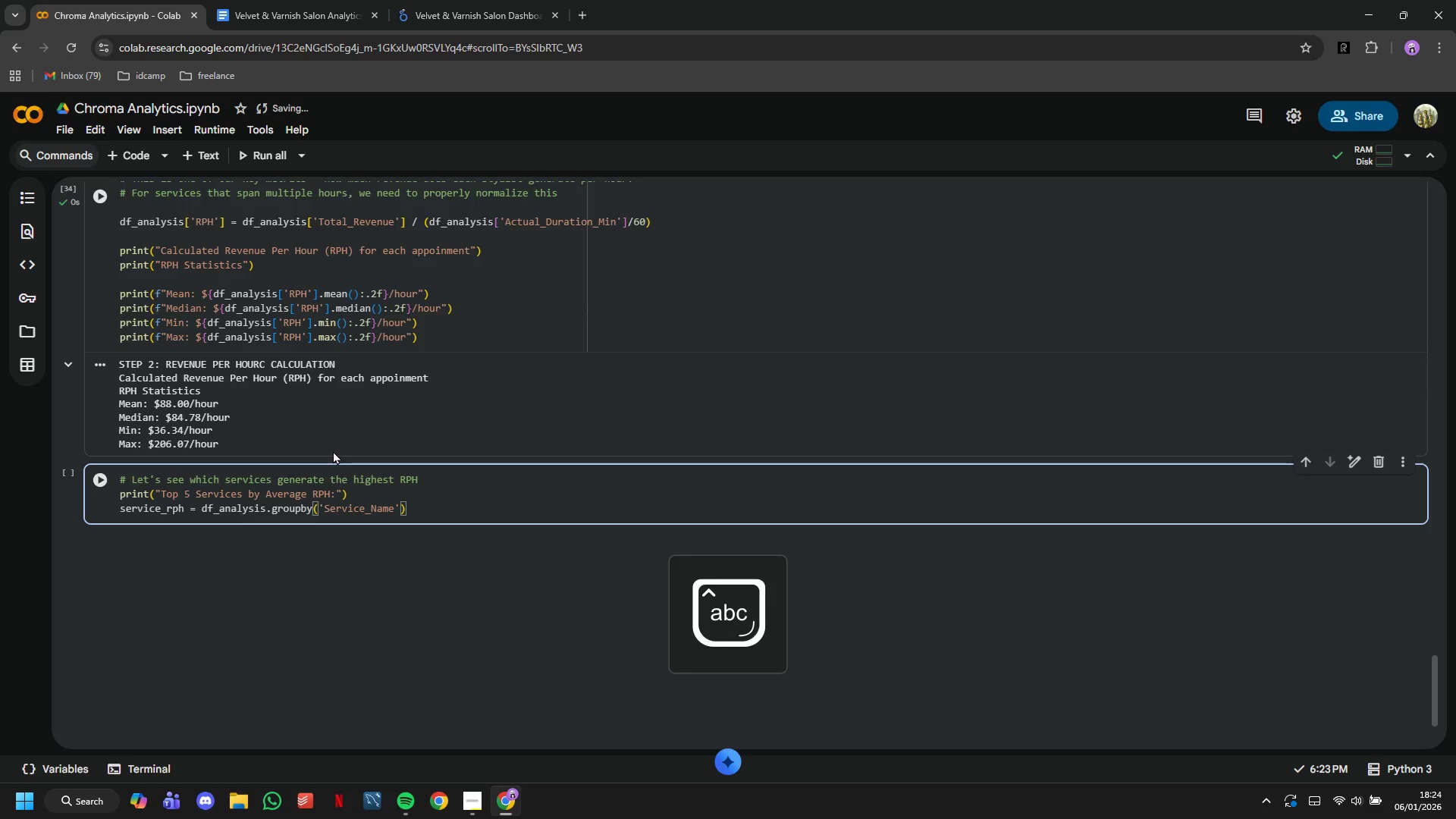 
key(ArrowRight)
 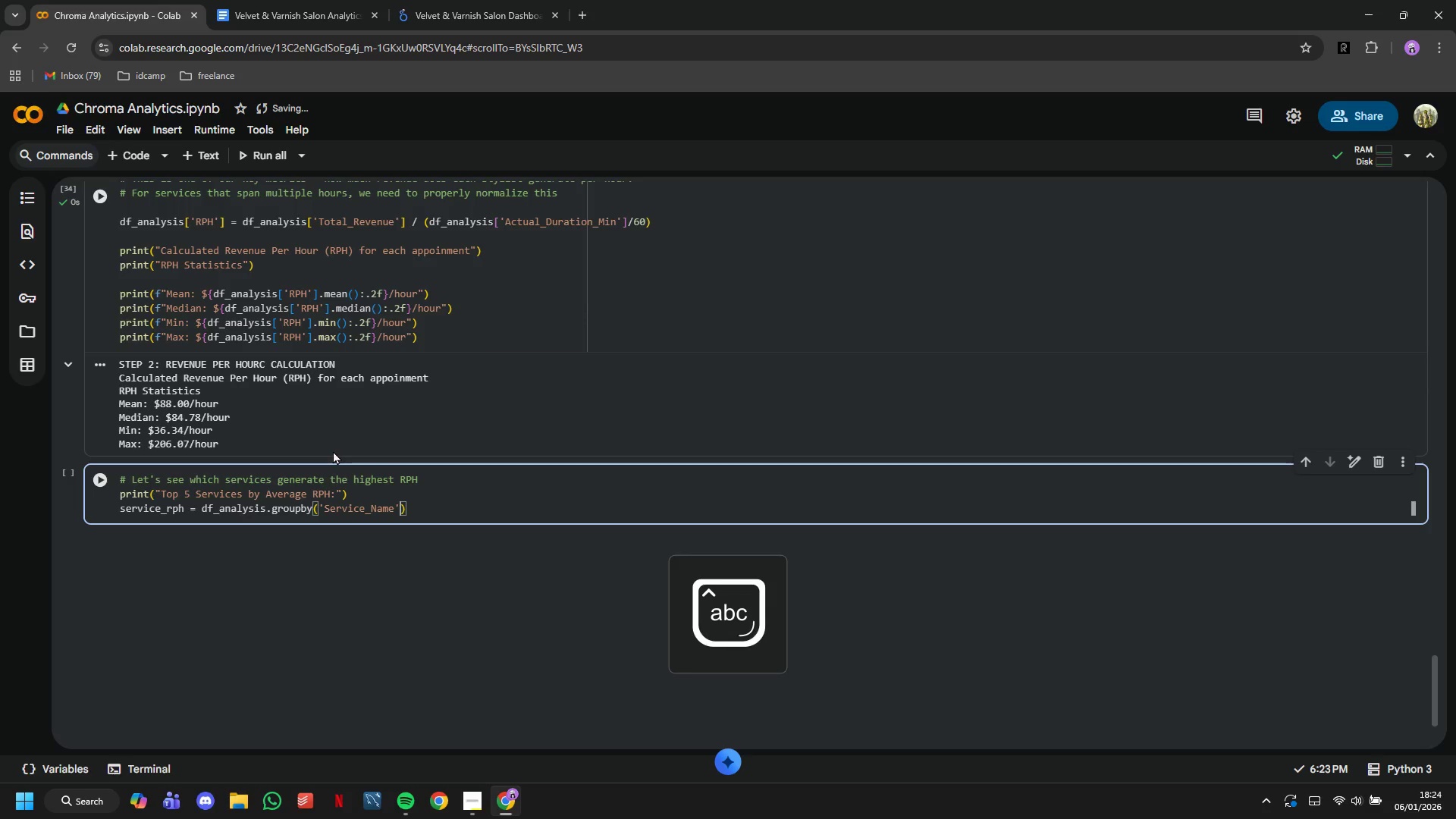 
key(ArrowRight)
 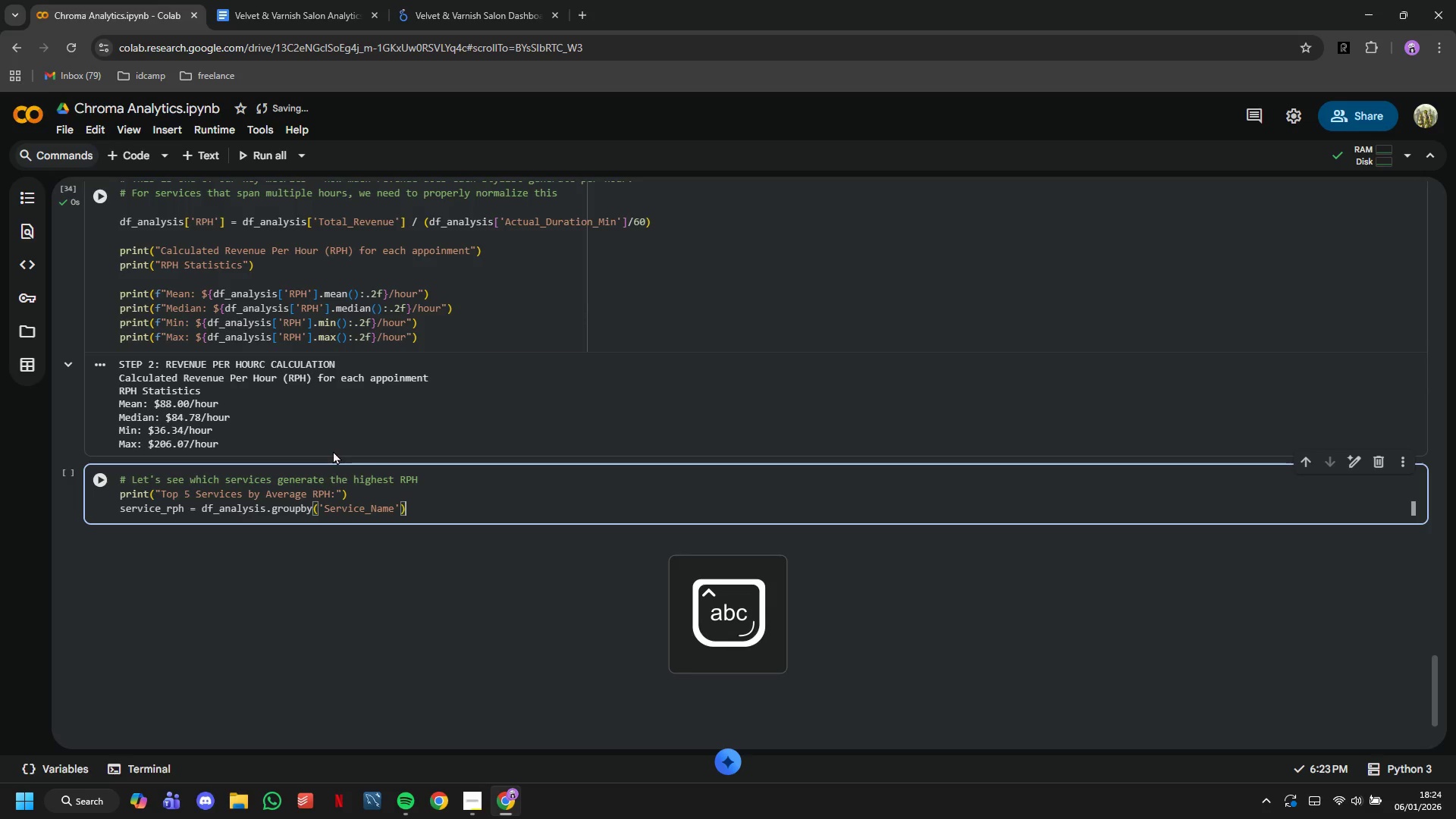 
key(ArrowRight)
 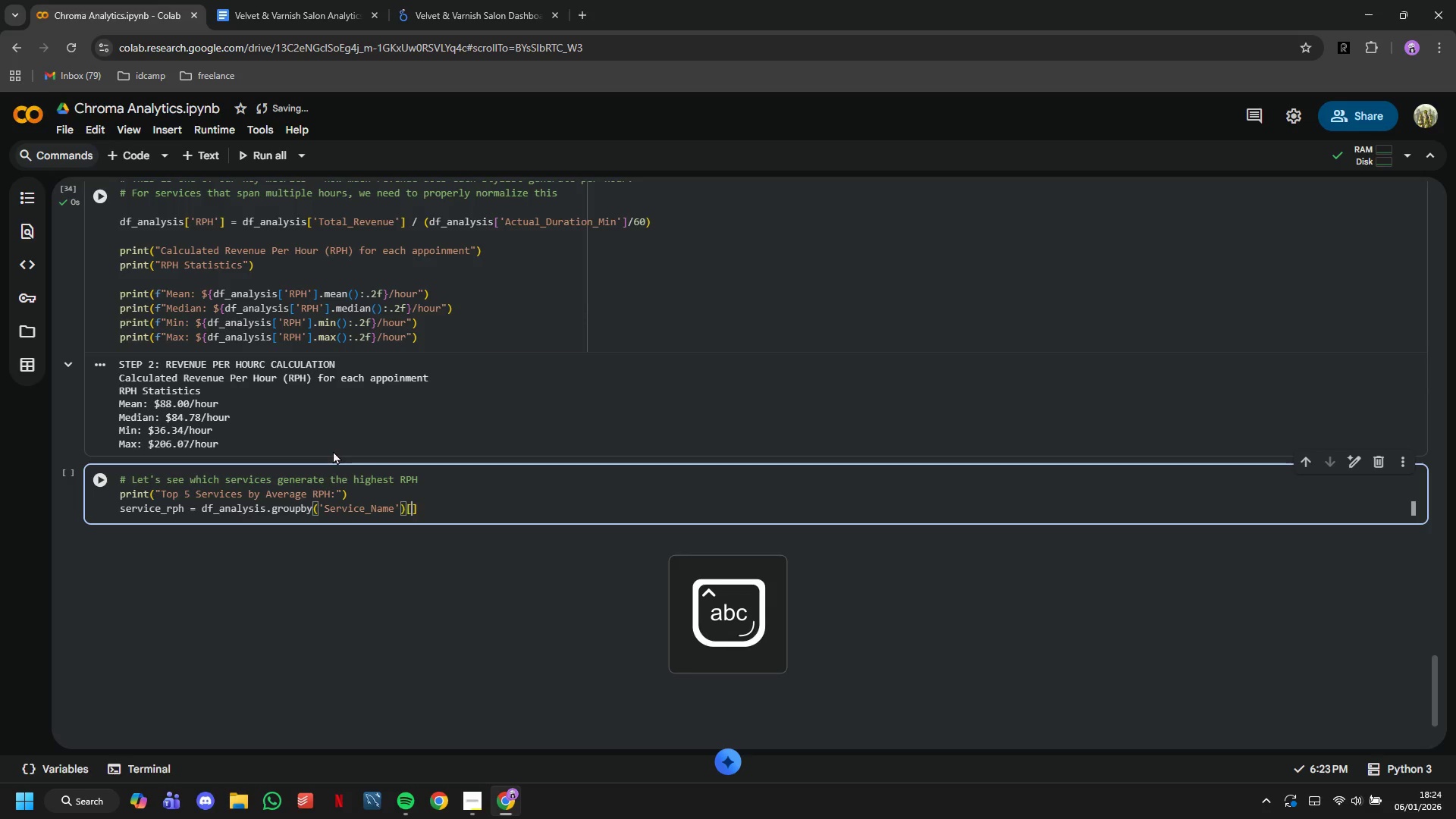 
type(['RPH)
 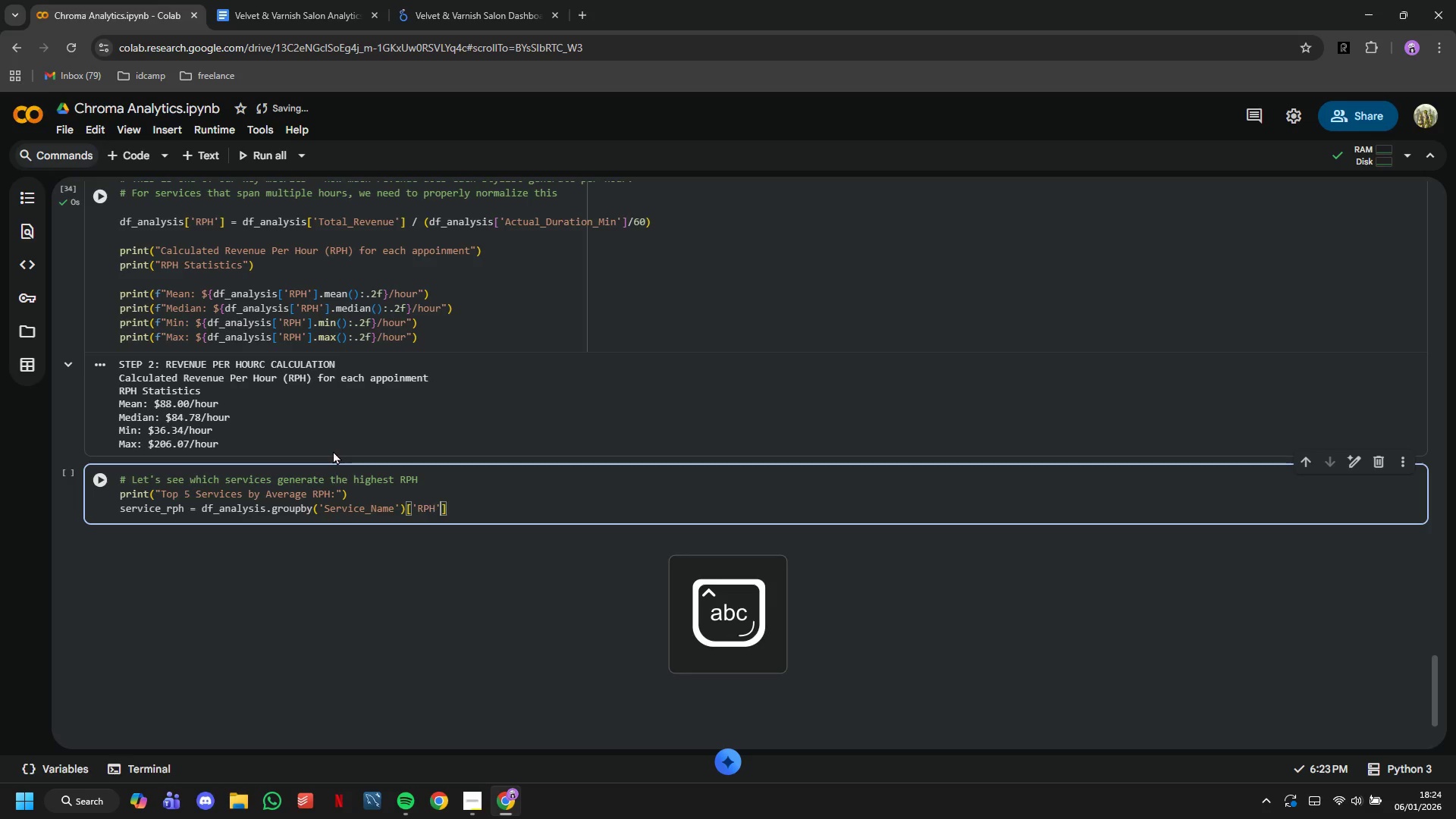 
key(ArrowRight)
 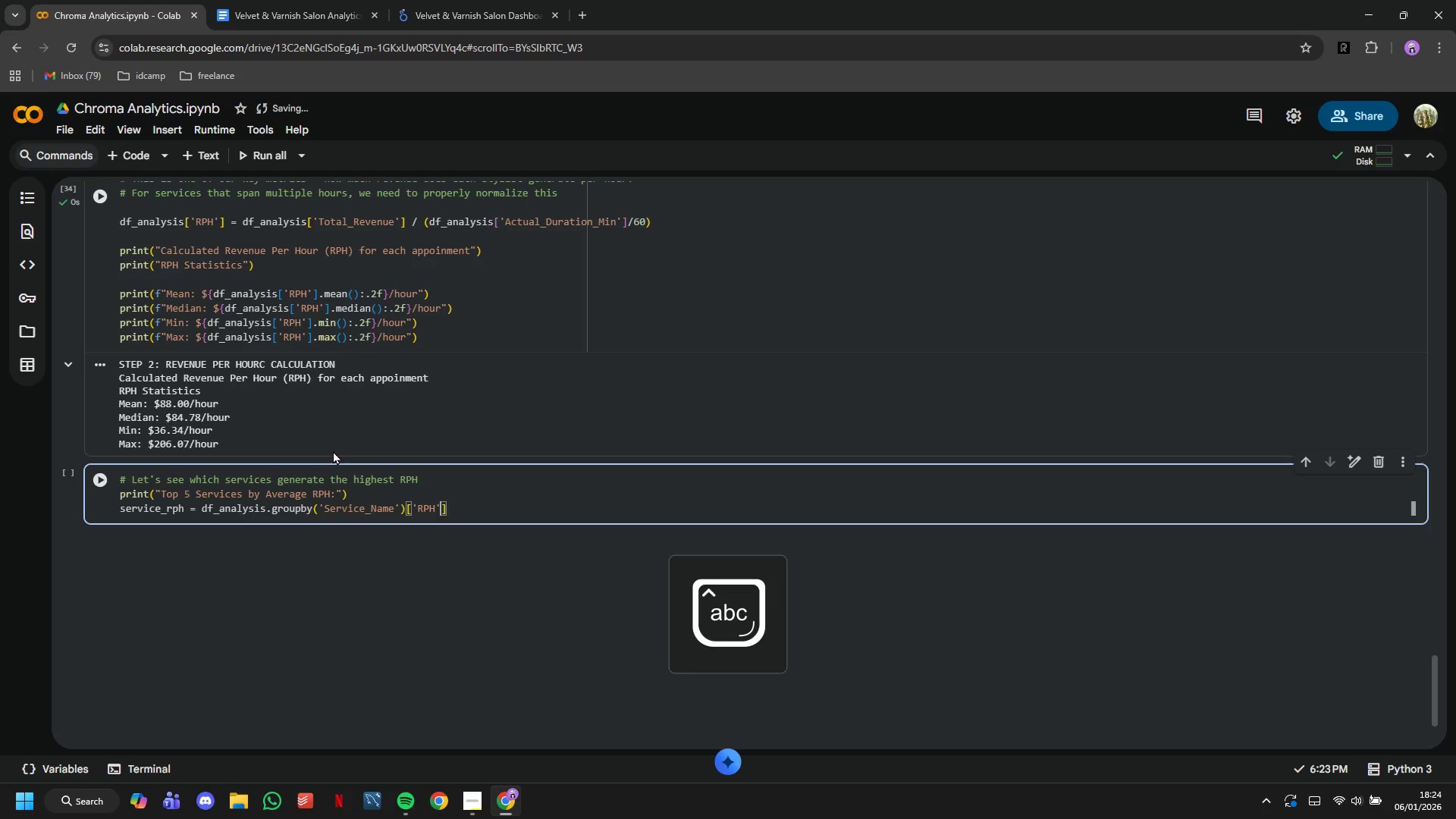 
key(ArrowRight)
 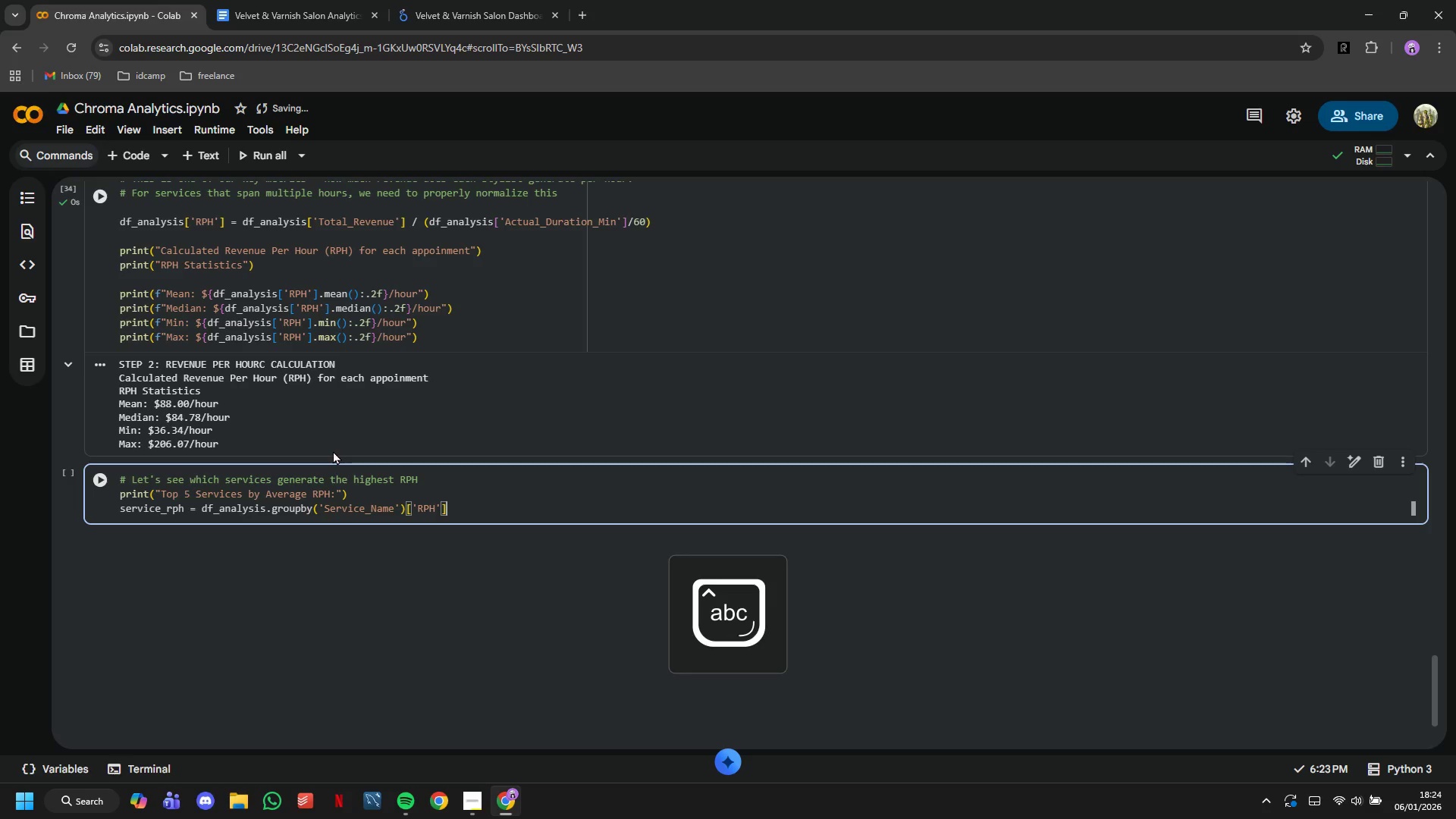 
type(.mean()
 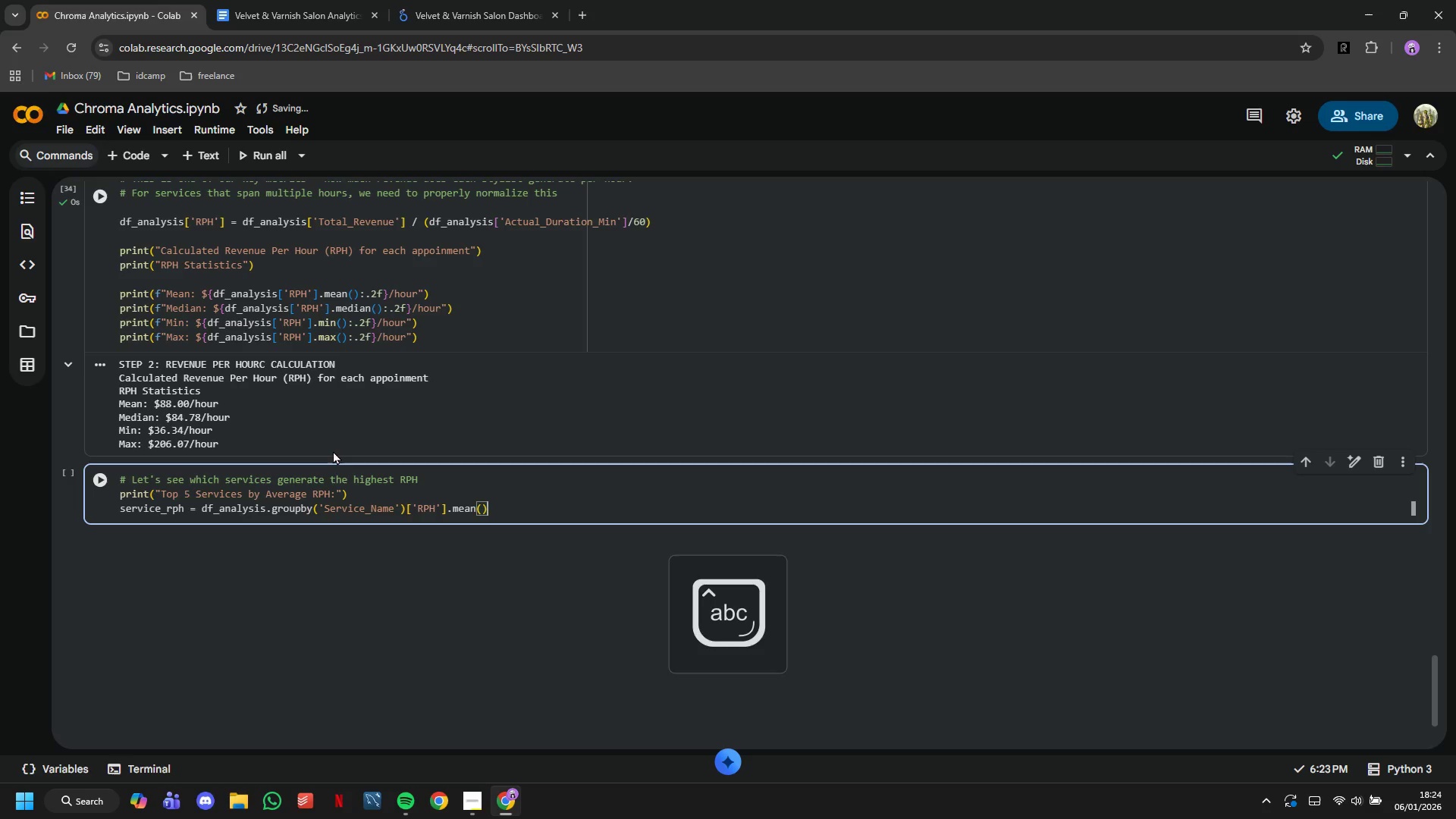 
key(ArrowRight)
 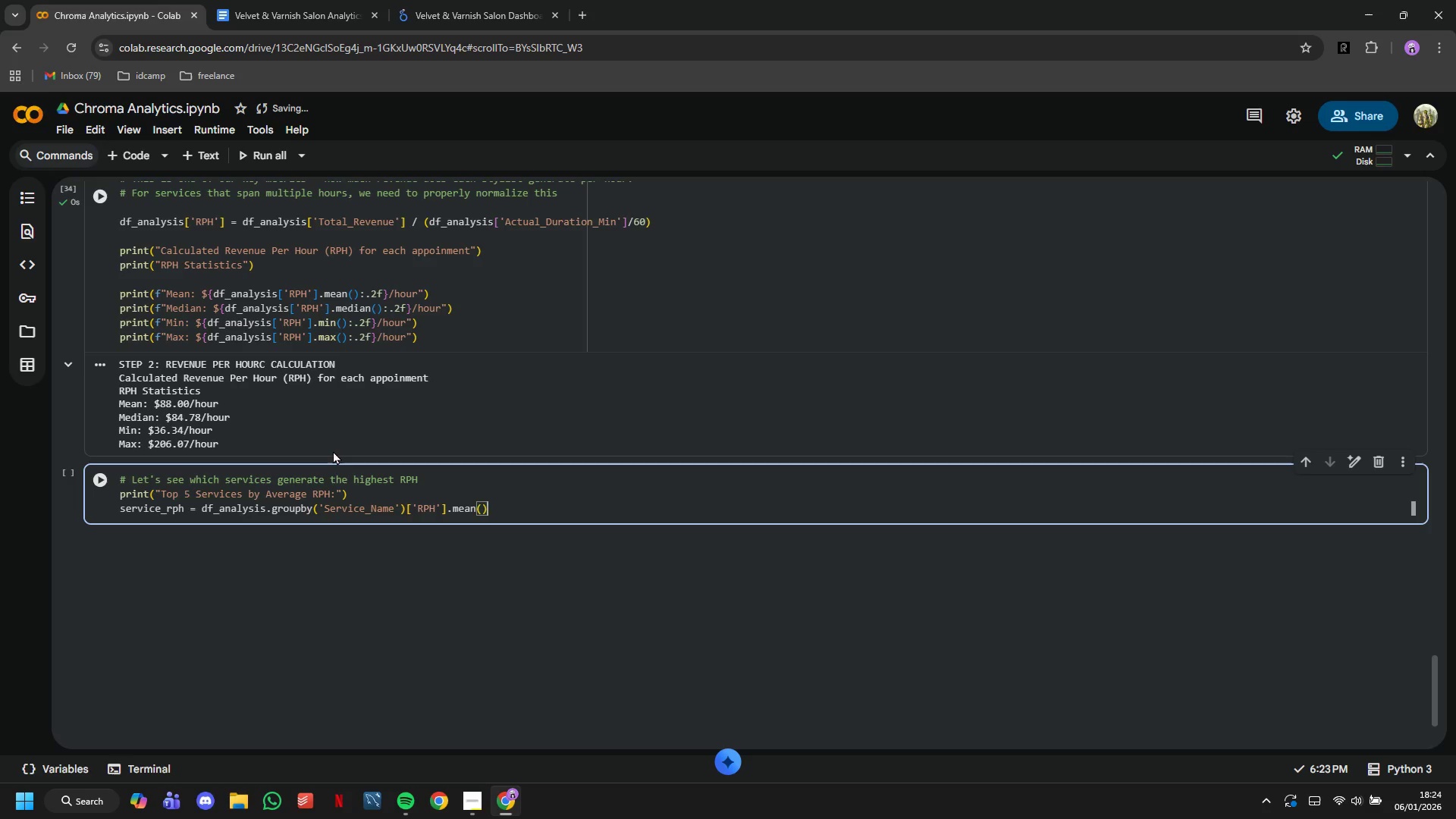 
type(.sort_values(ascending=False)
 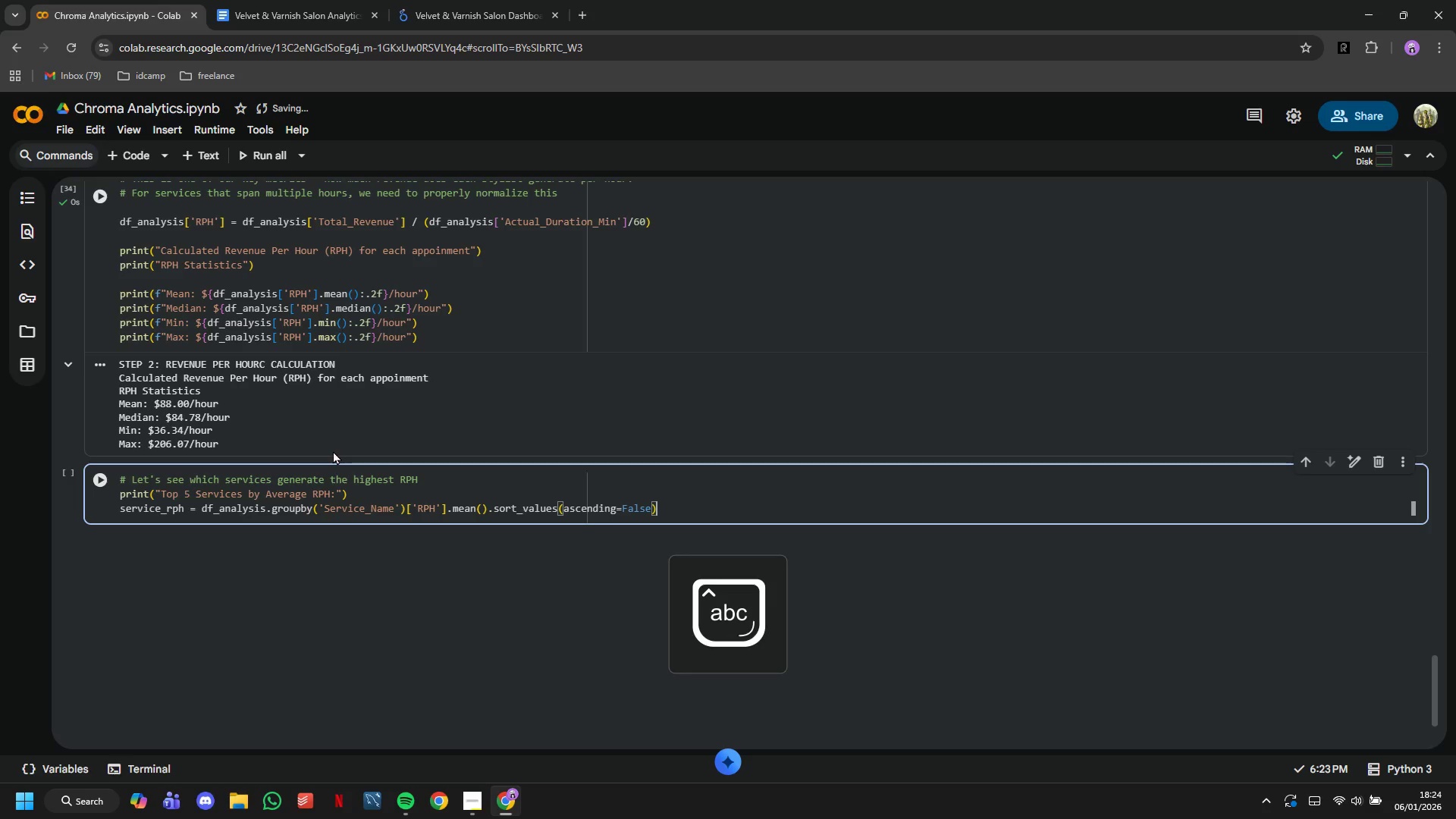 
 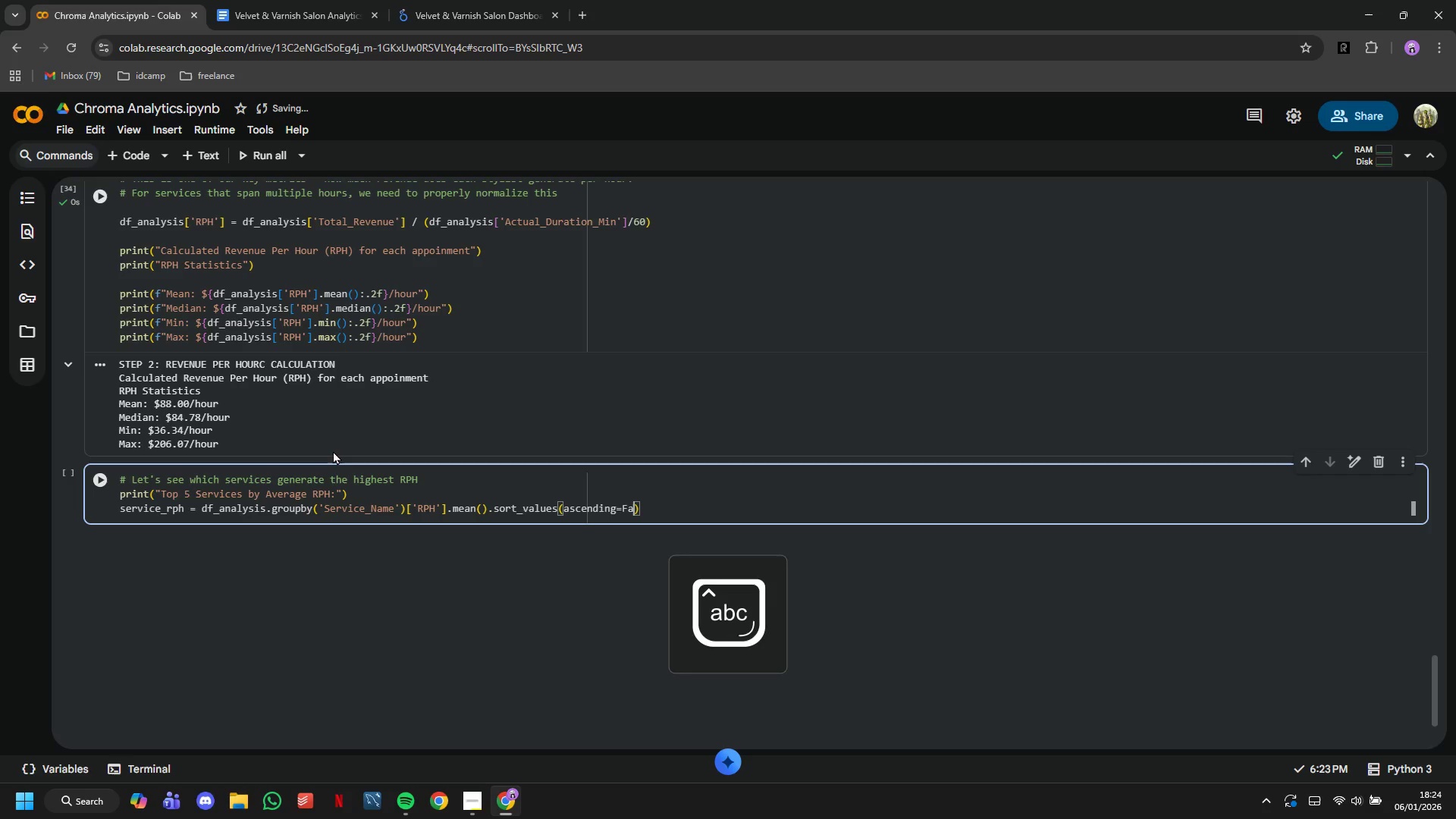 
key(ArrowRight)
 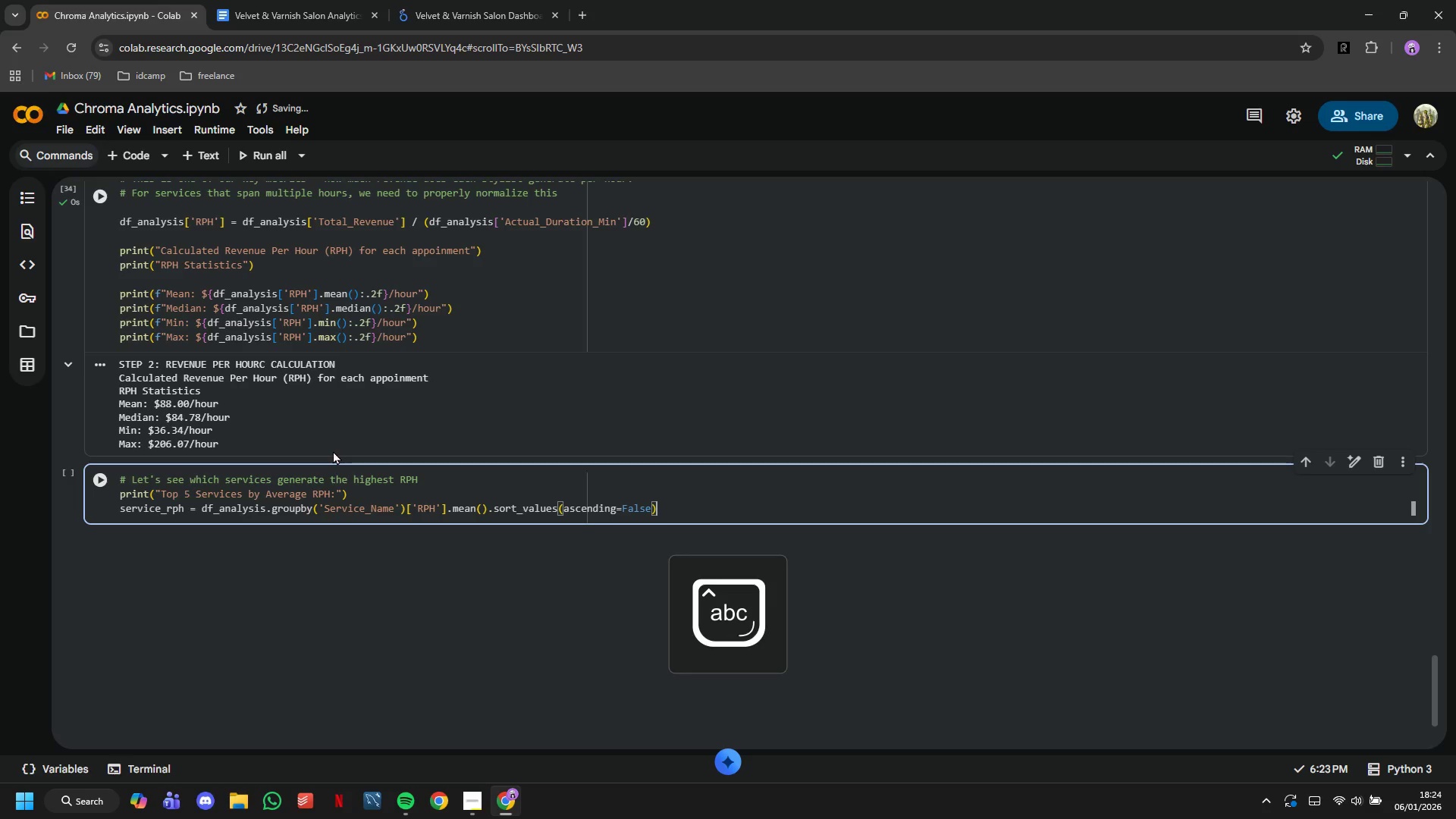 
key(Enter)
 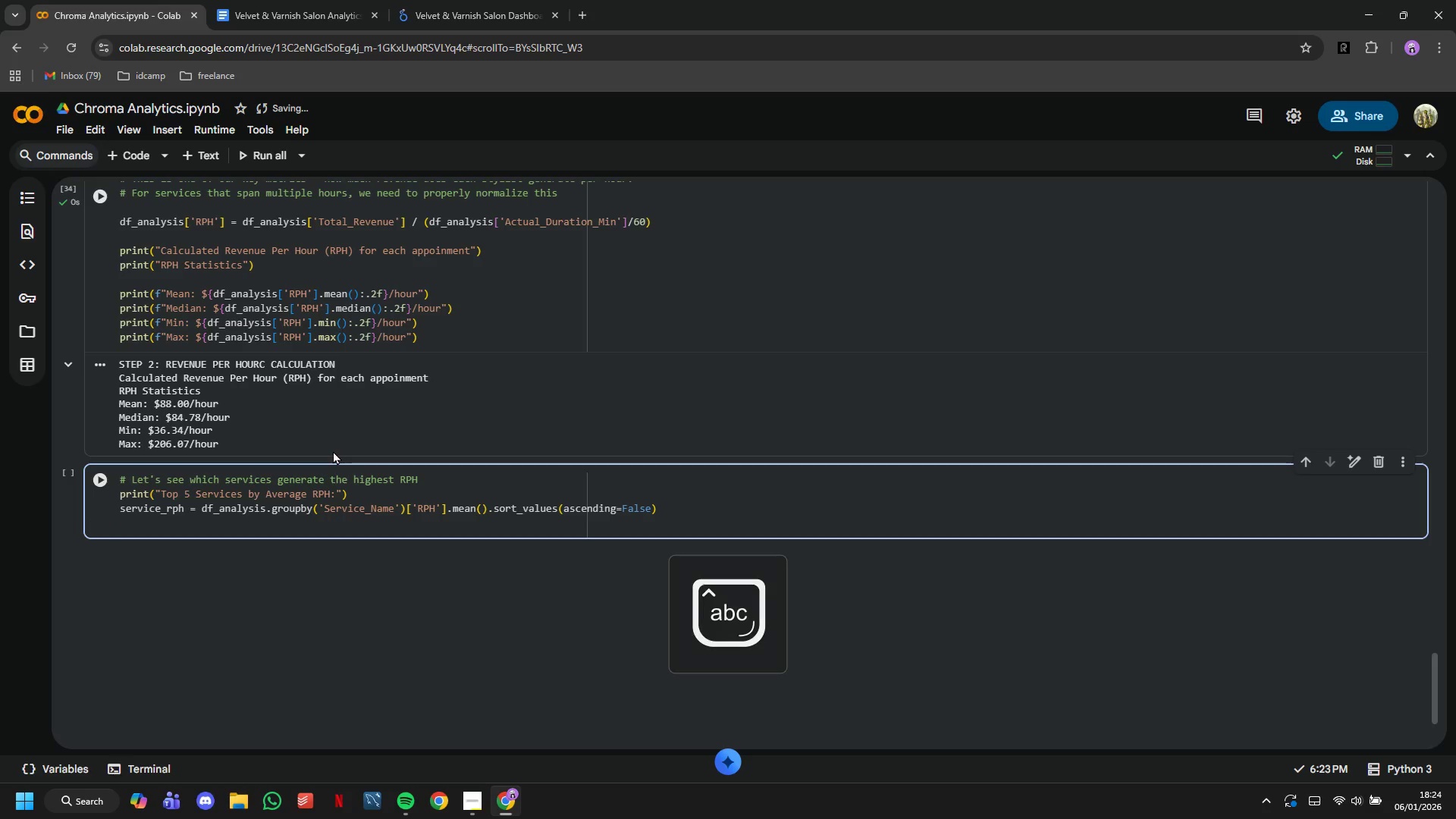 
type(for i, (service, rph)
 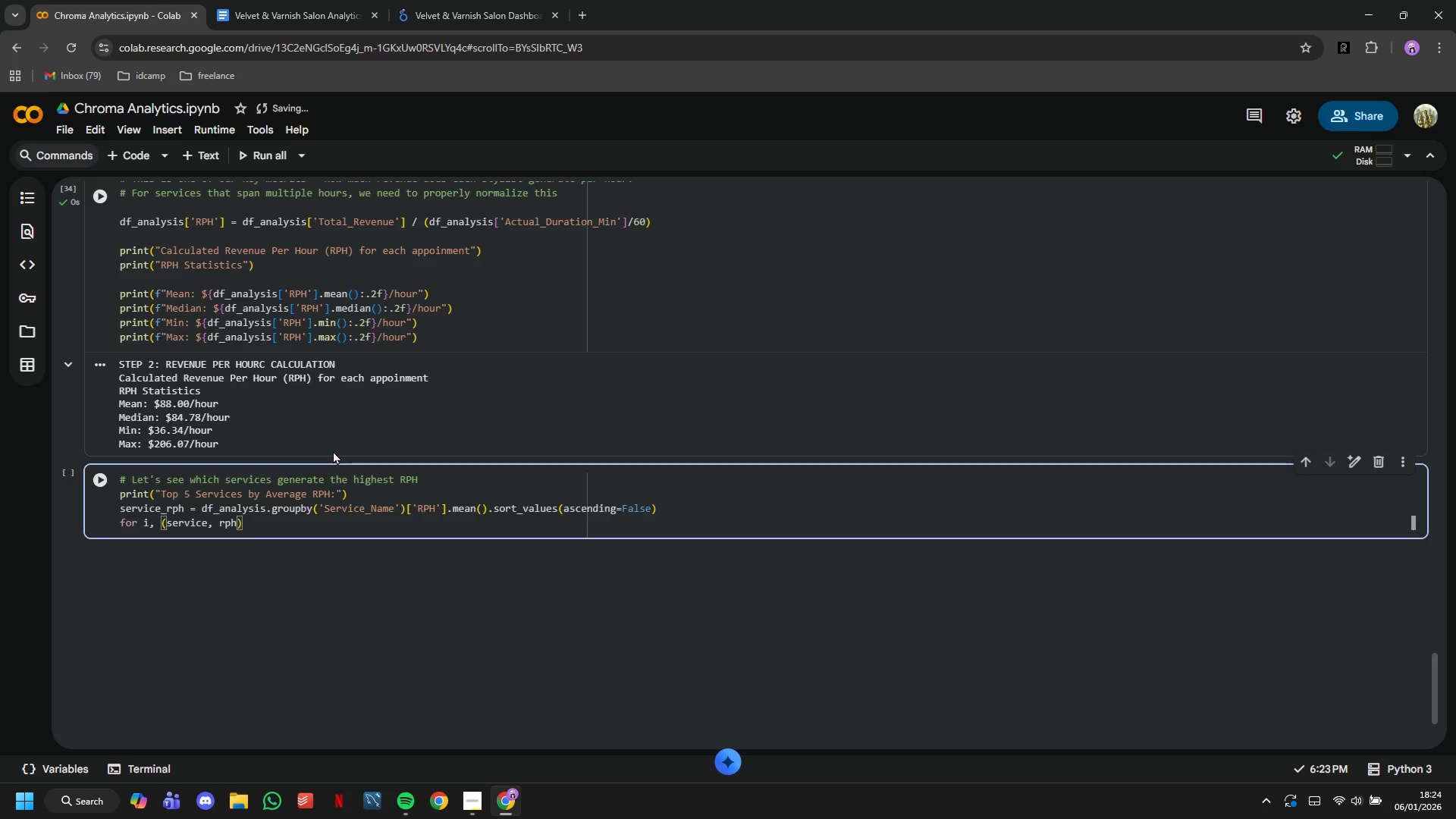 
key(ArrowRight)
 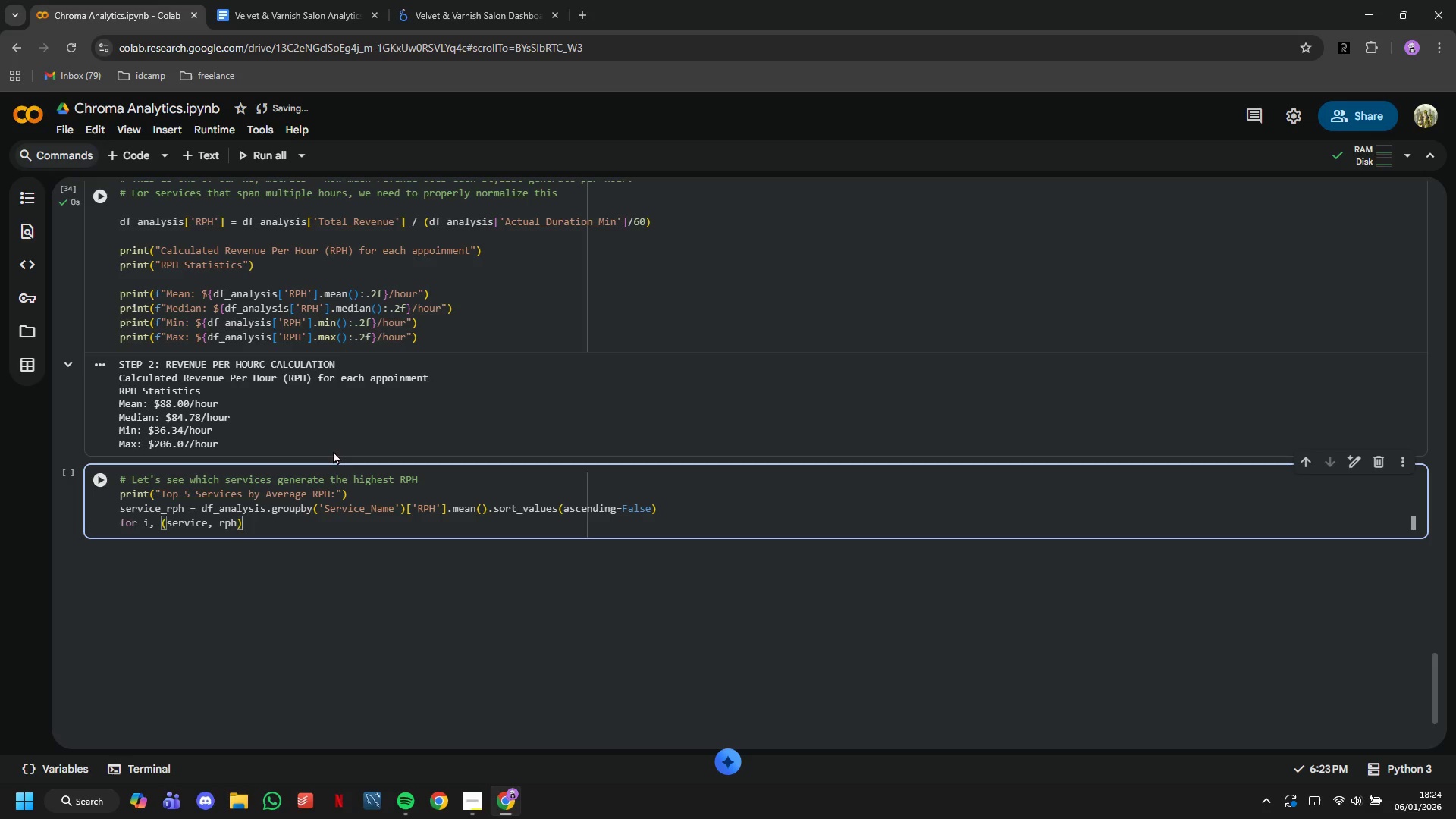 
type( in enumar)
key(Backspace)
key(Backspace)
type(etaye)
key(Backspace)
key(Backspace)
type(te(service_rph.head()
 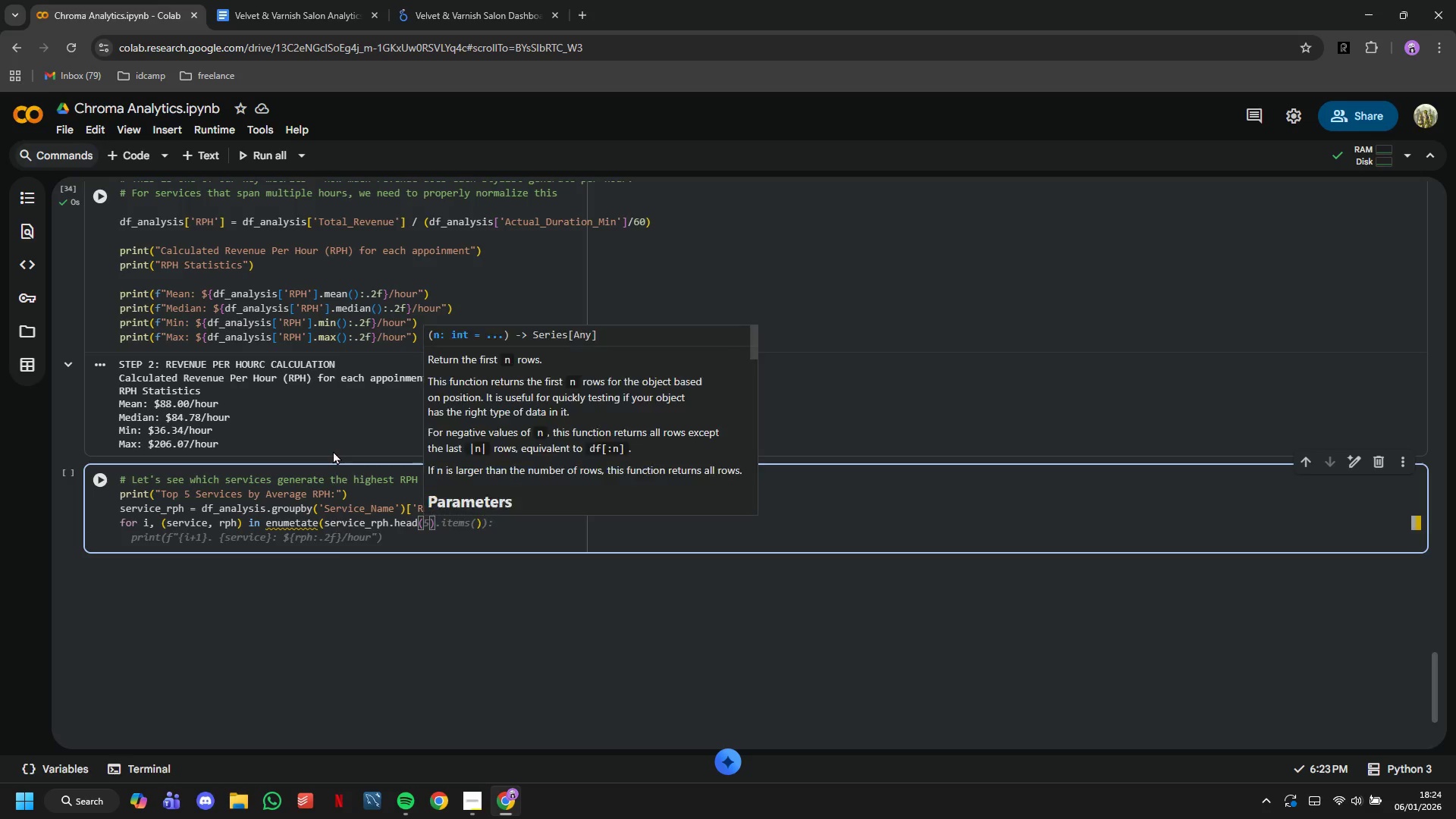 
key(ArrowRight)
 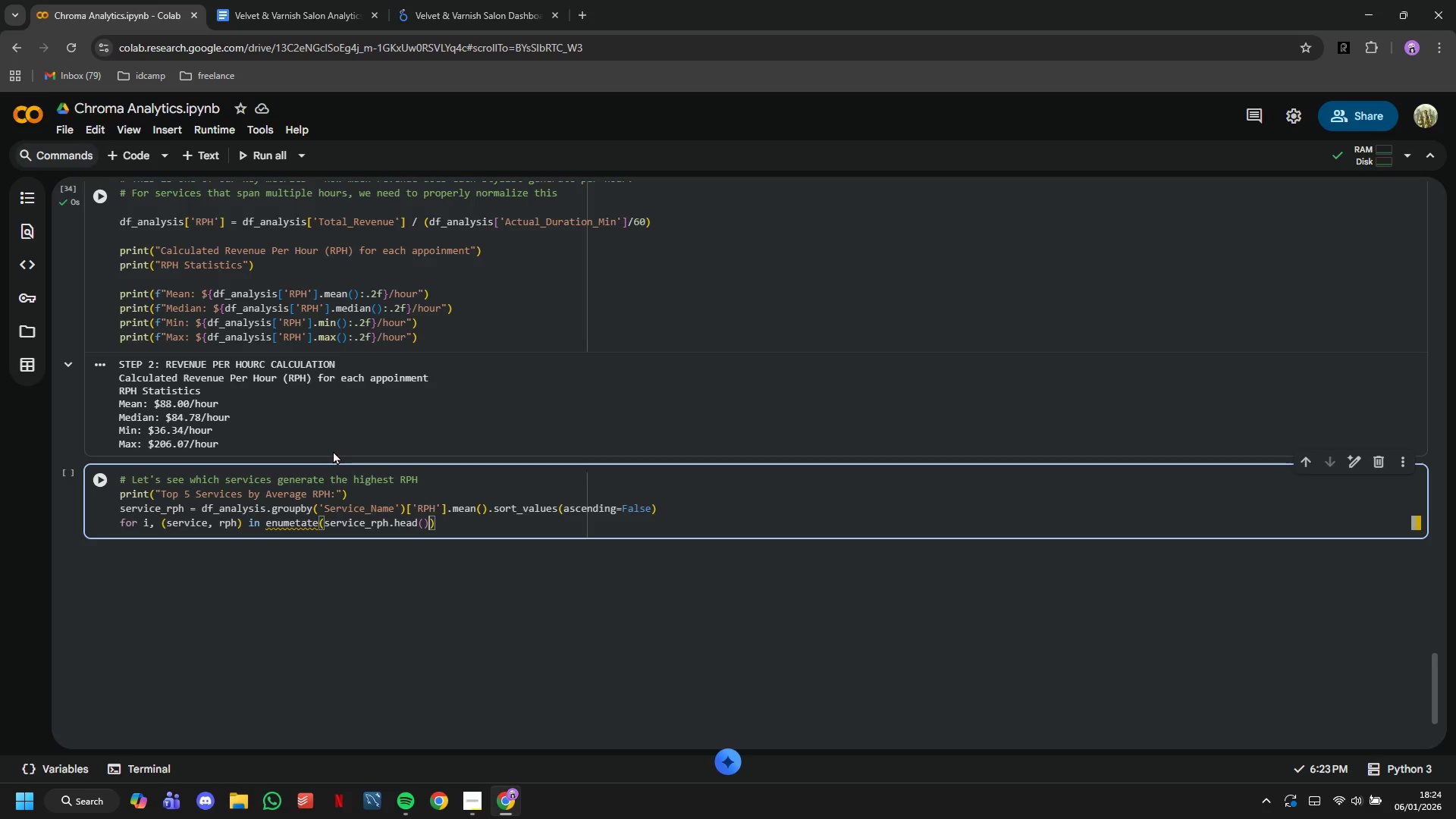 
type(.items()
 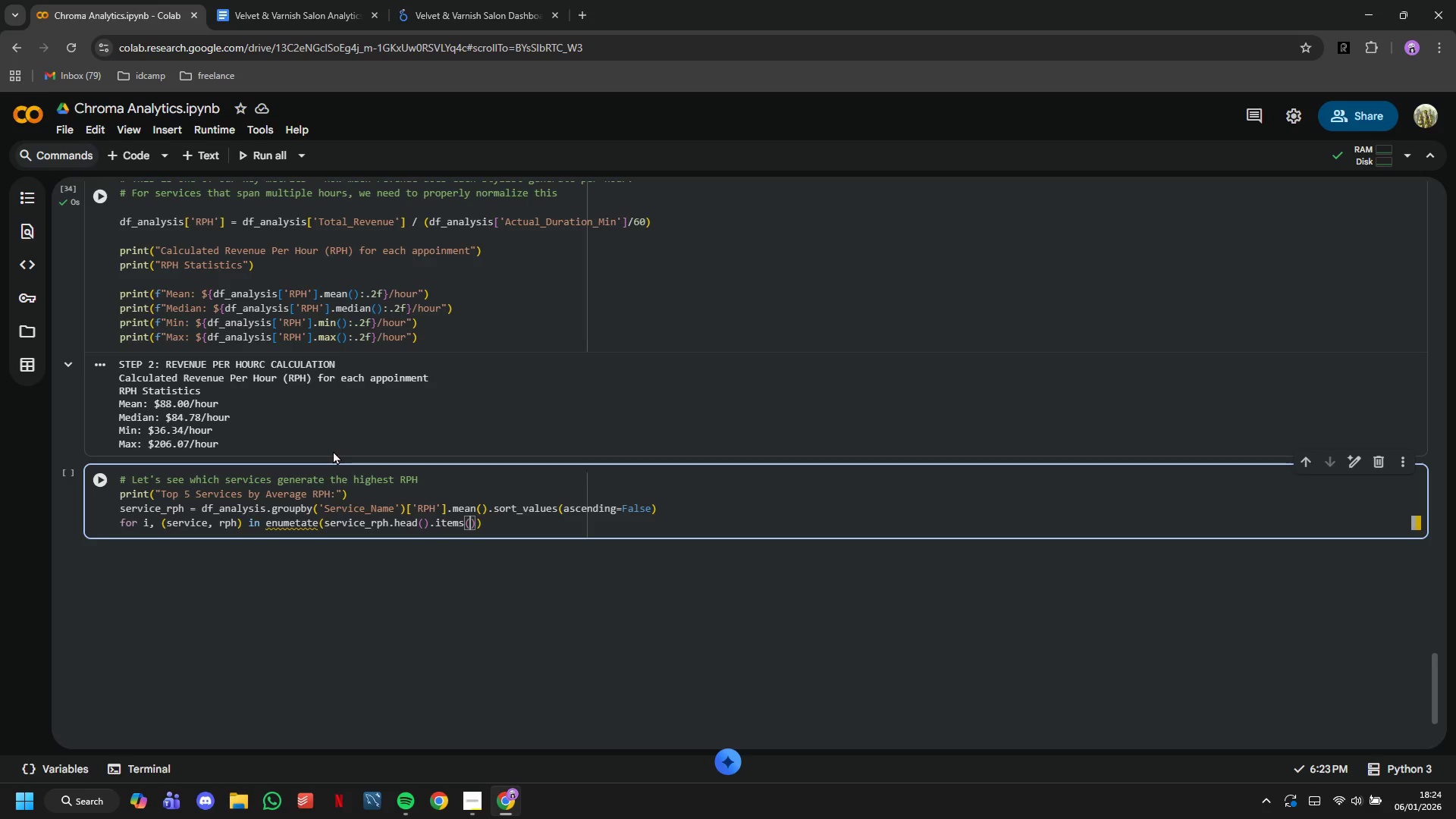 
key(ArrowRight)
 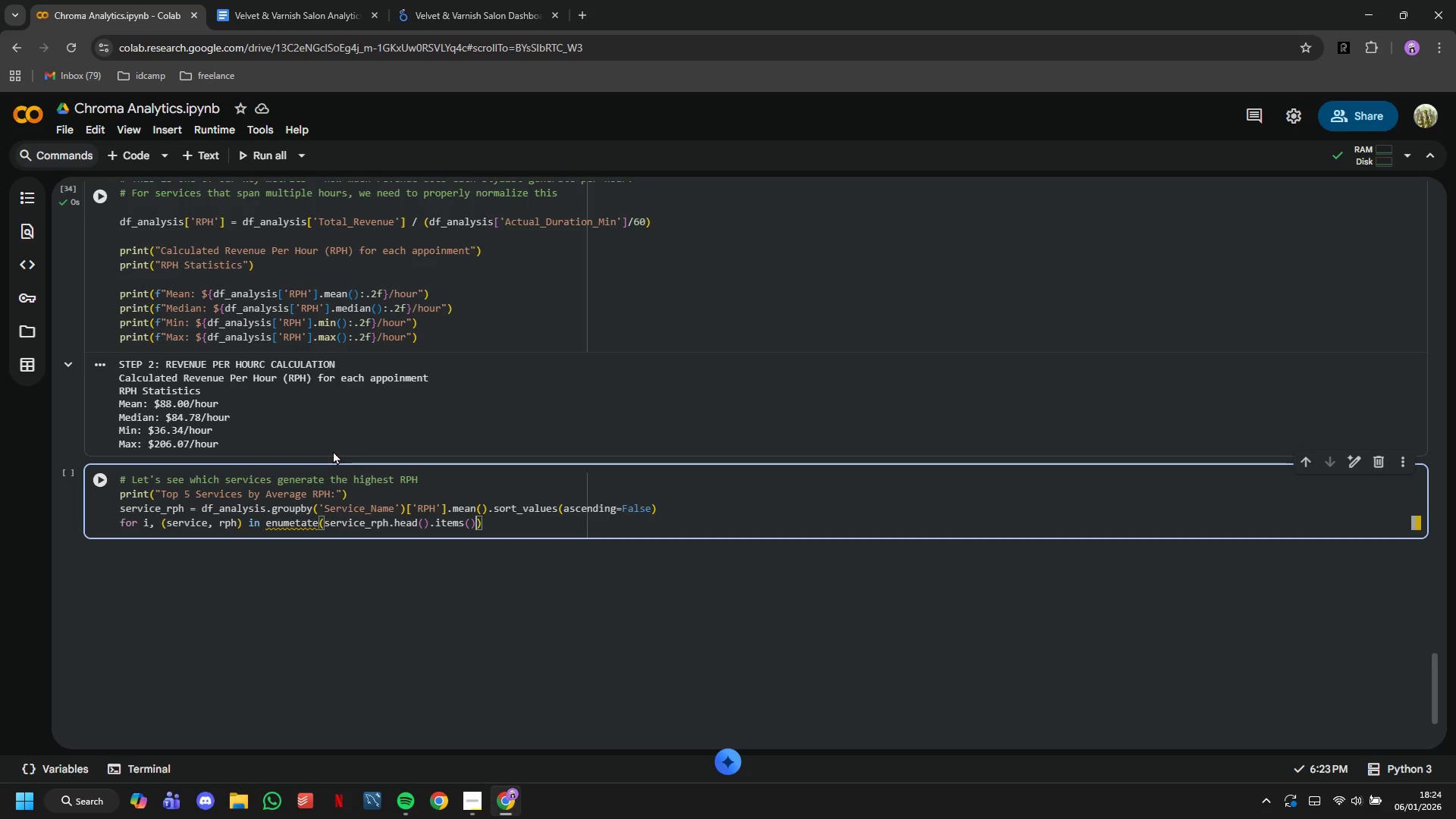 
key(Comma)
 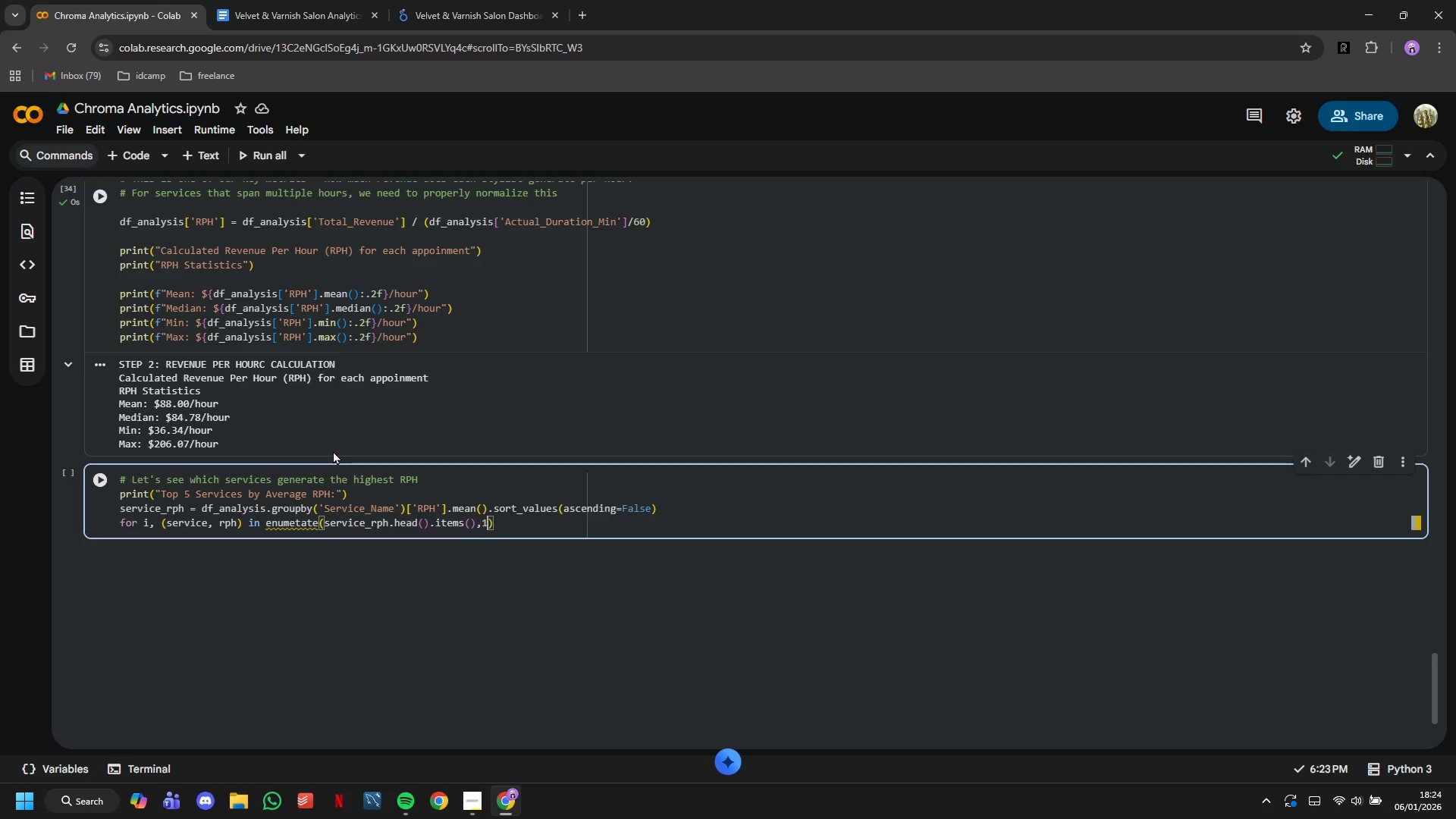 
key(1)
 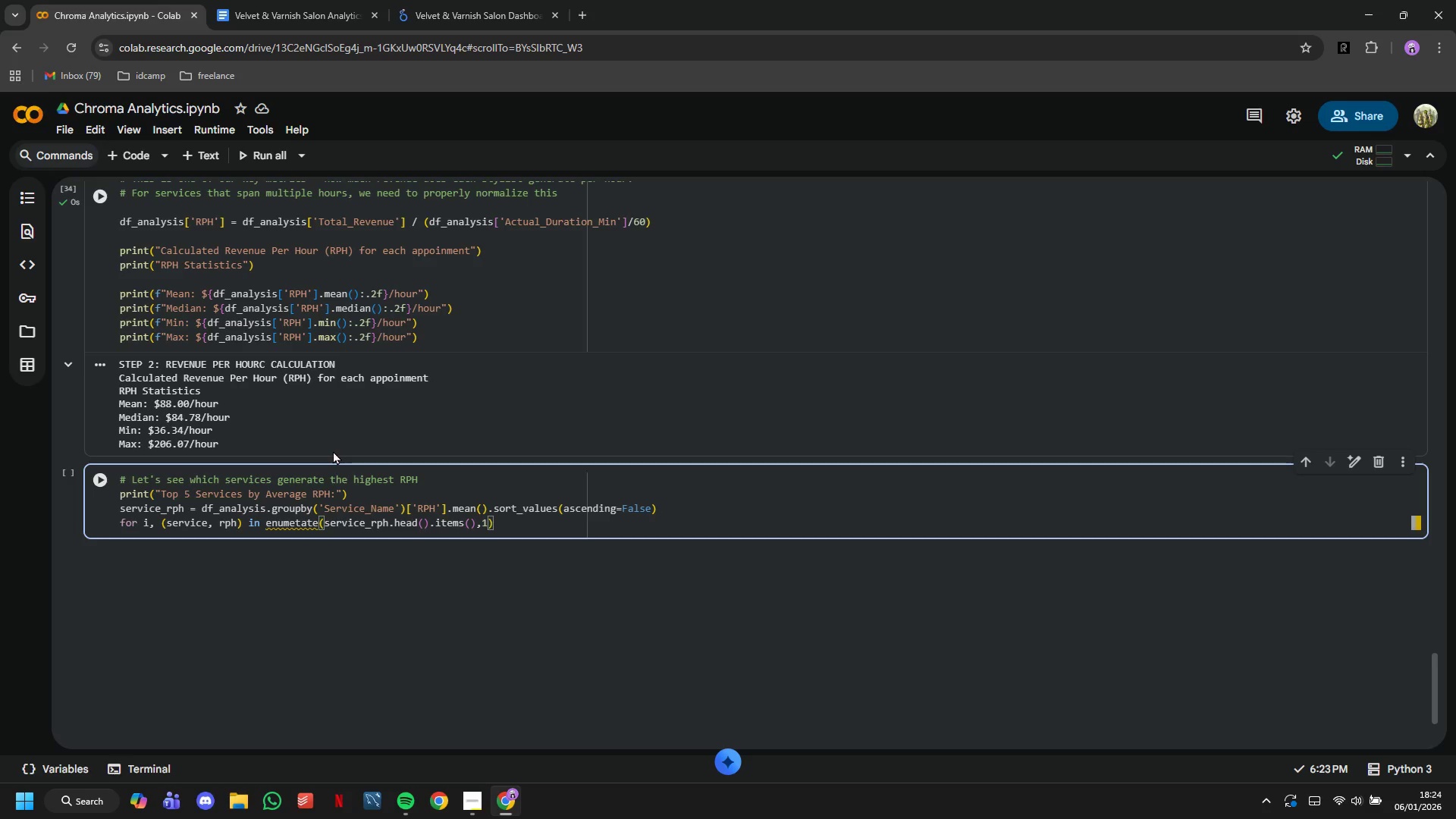 
key(ArrowRight)
 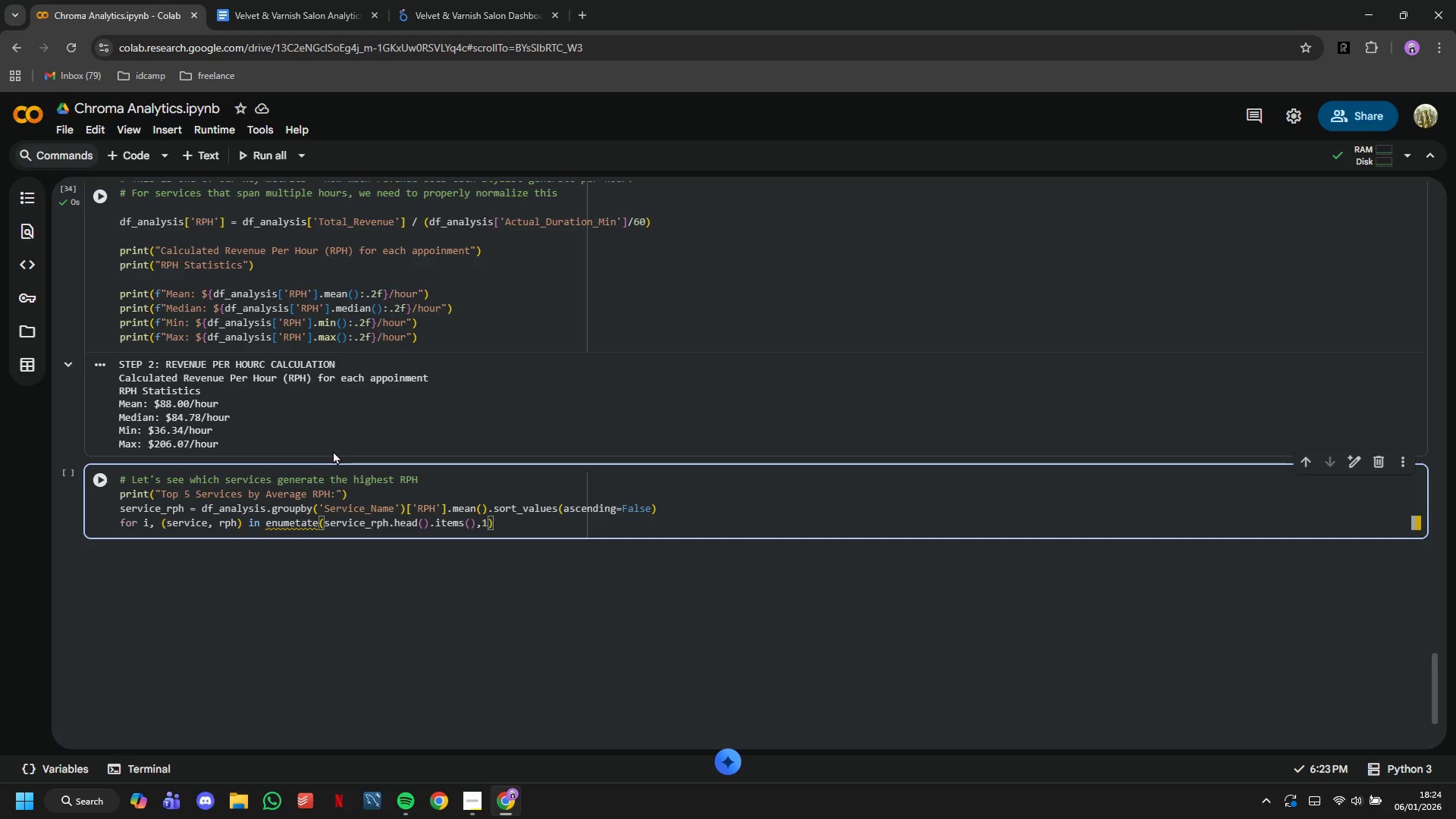 
key(Shift+ShiftLeft)
 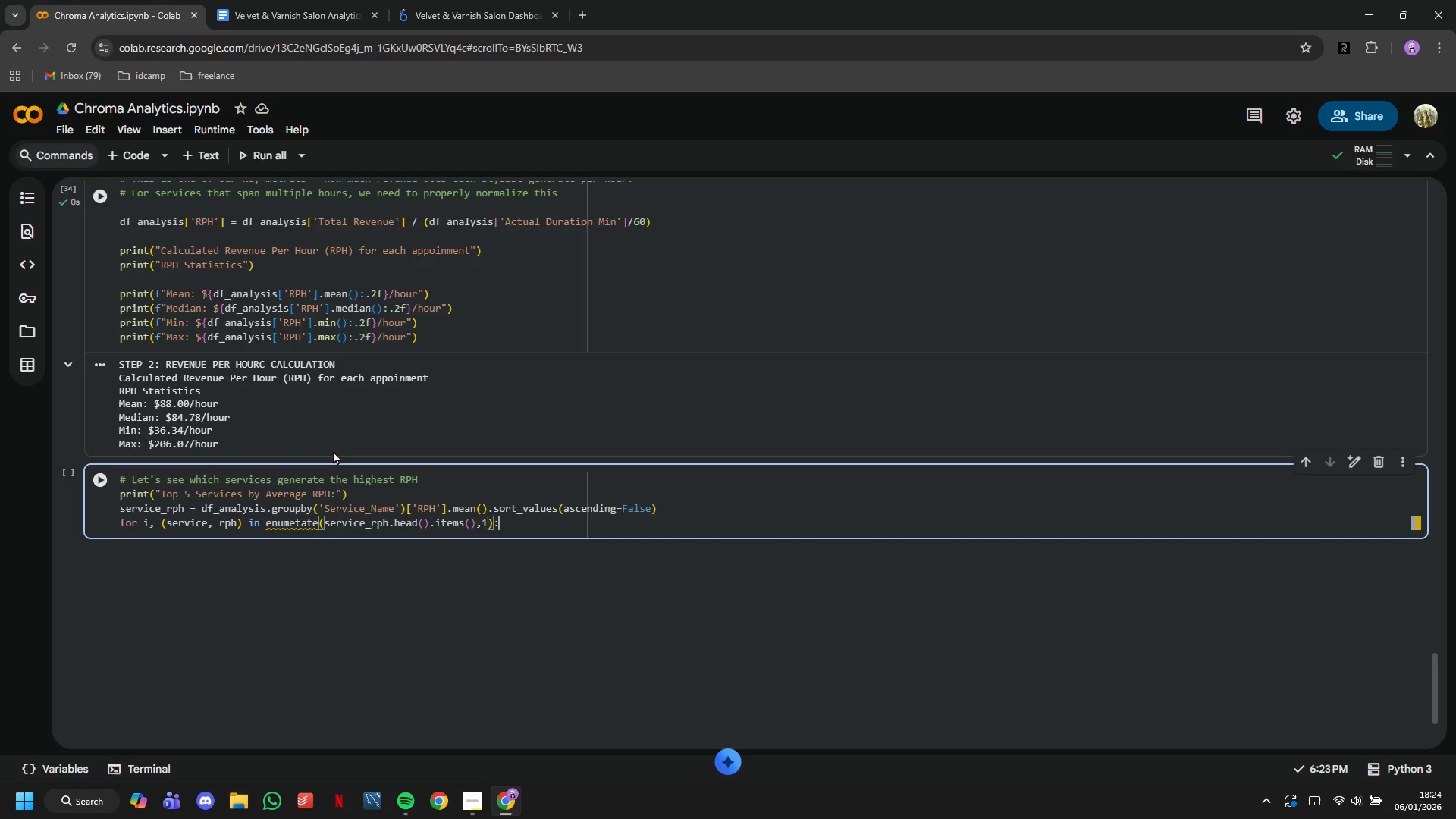 
key(Shift+Semicolon)
 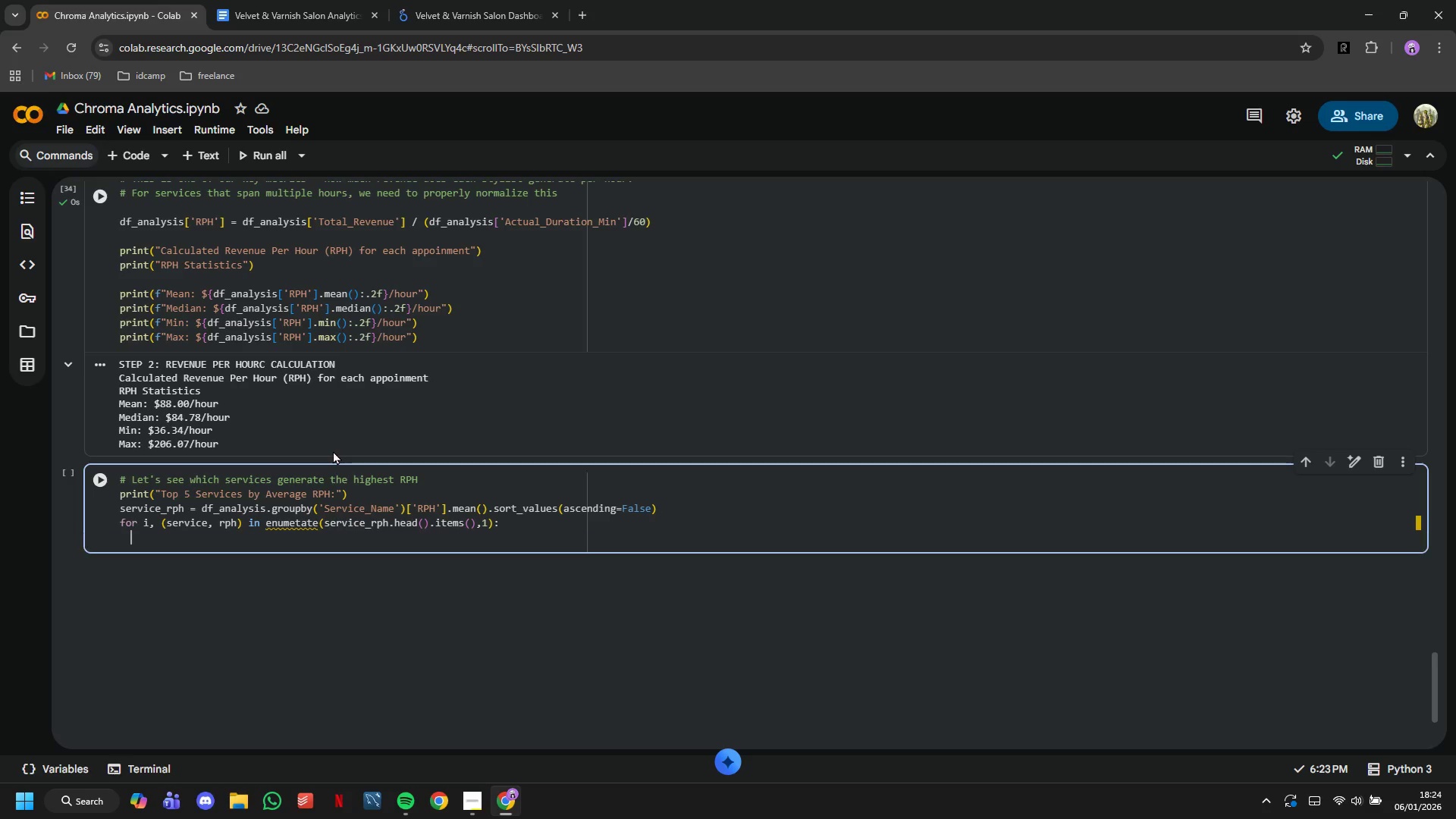 
key(Enter)
 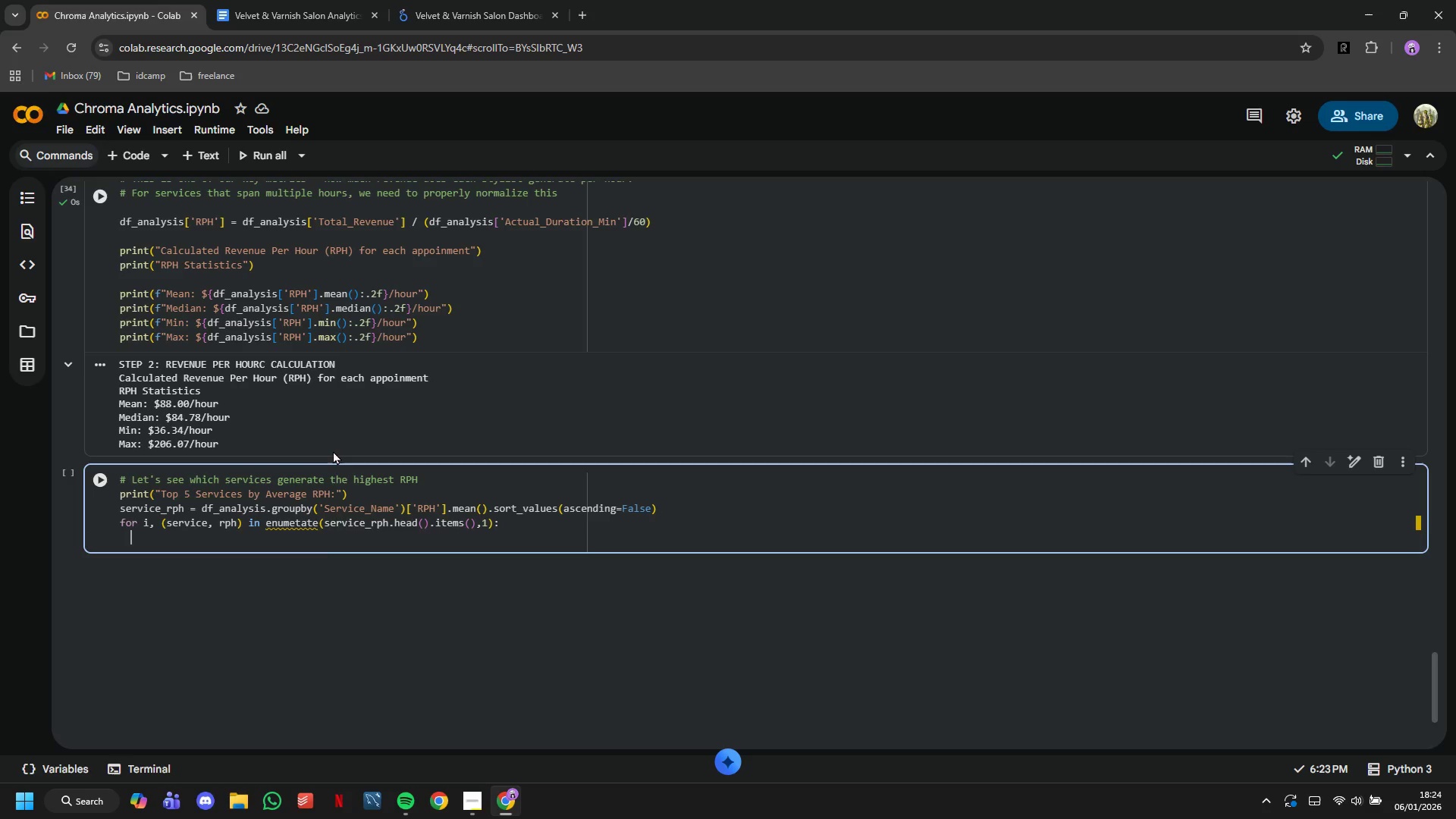 
type(print(f")
key(Tab)
key(Tab)
 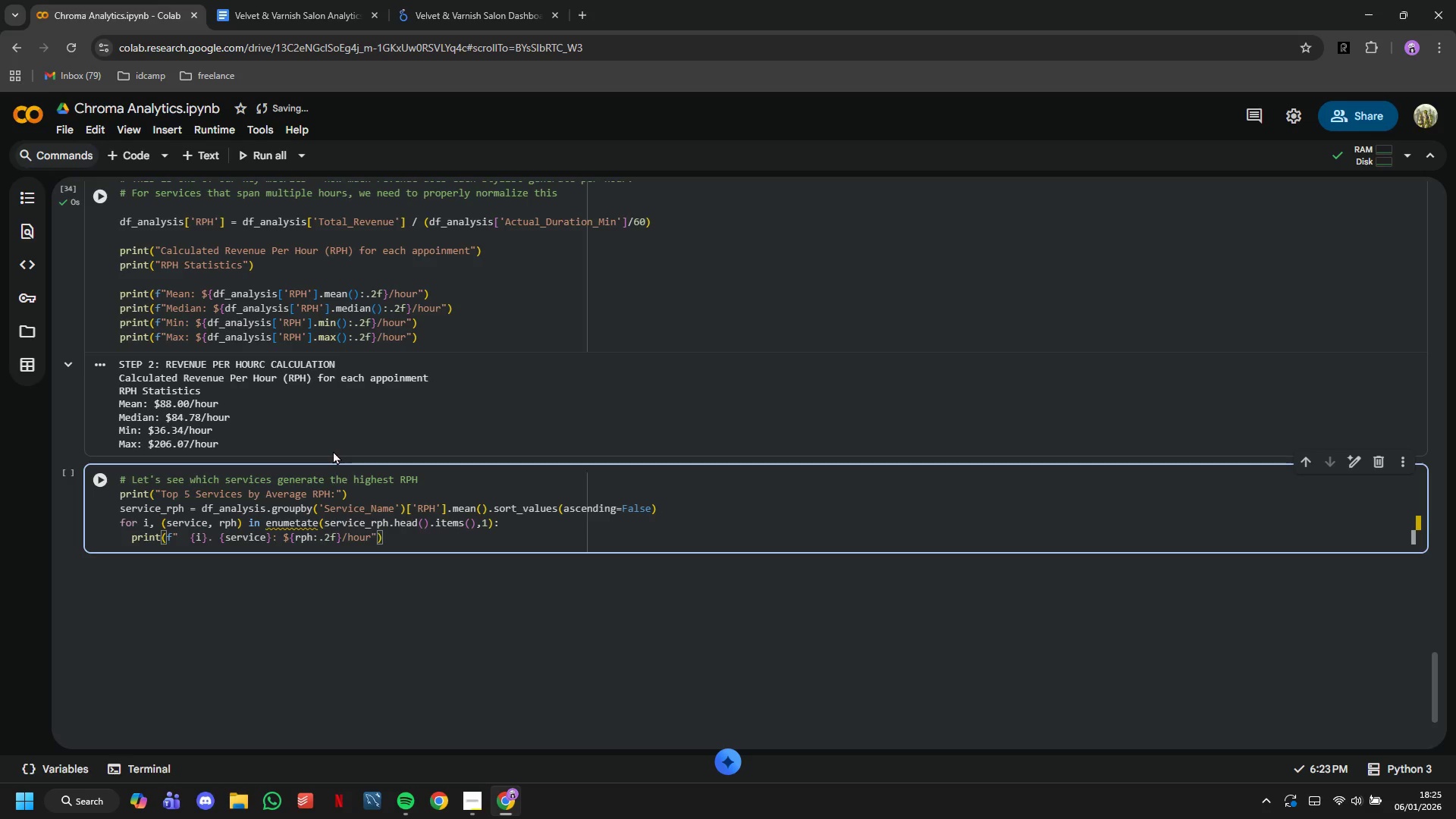 
left_click([108, 486])
 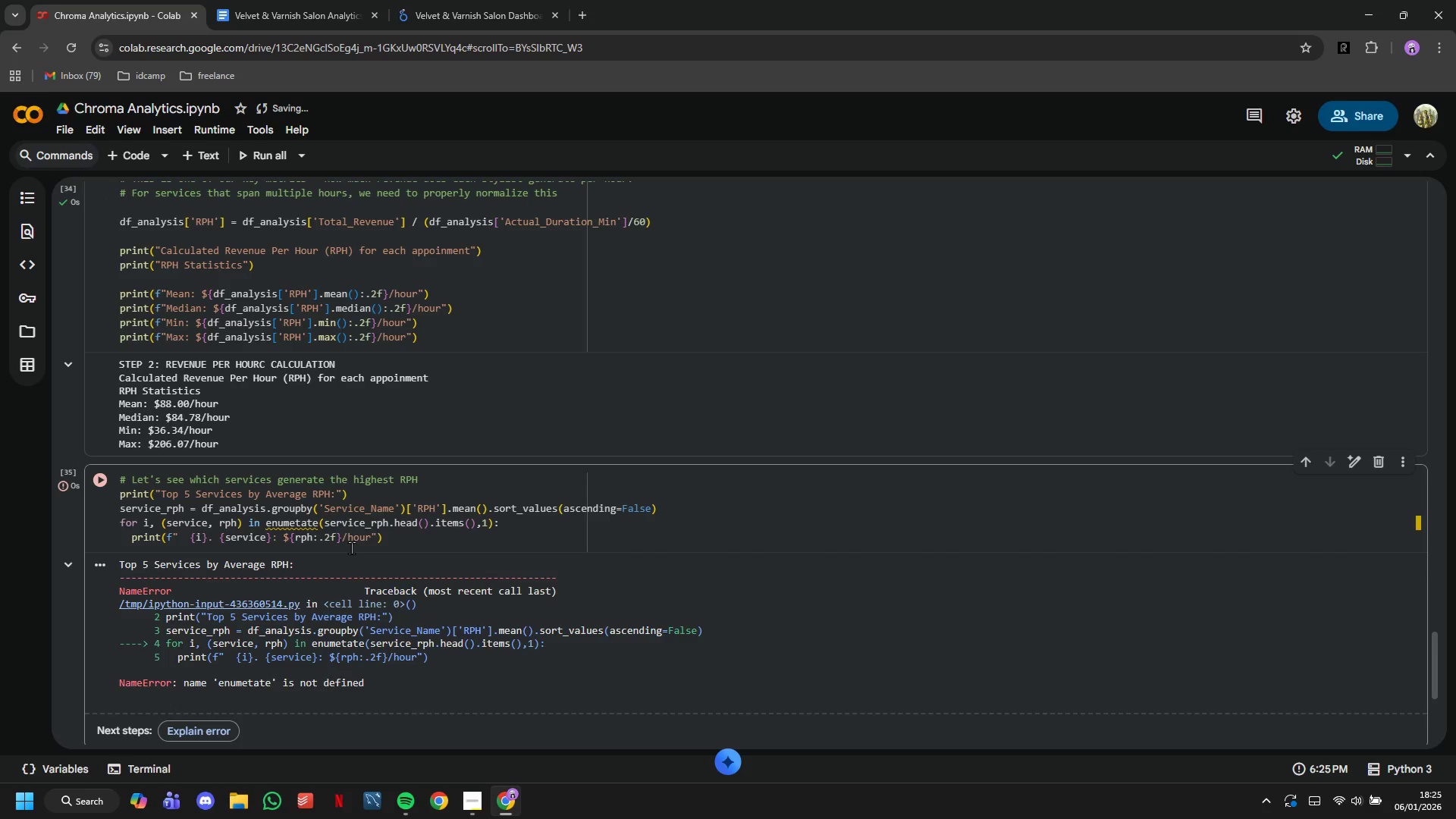 
left_click([298, 522])
 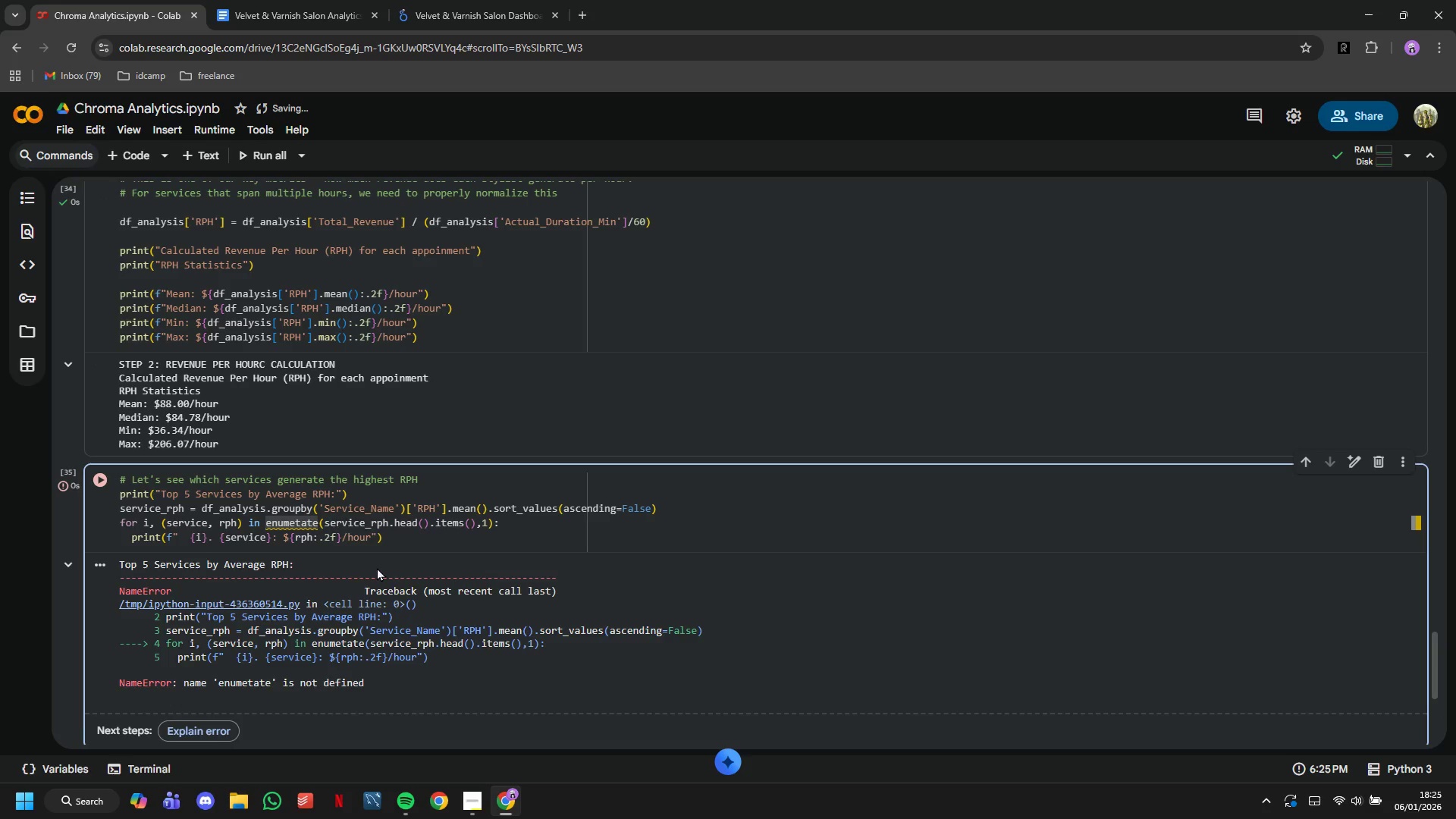 
key(Backslash)
 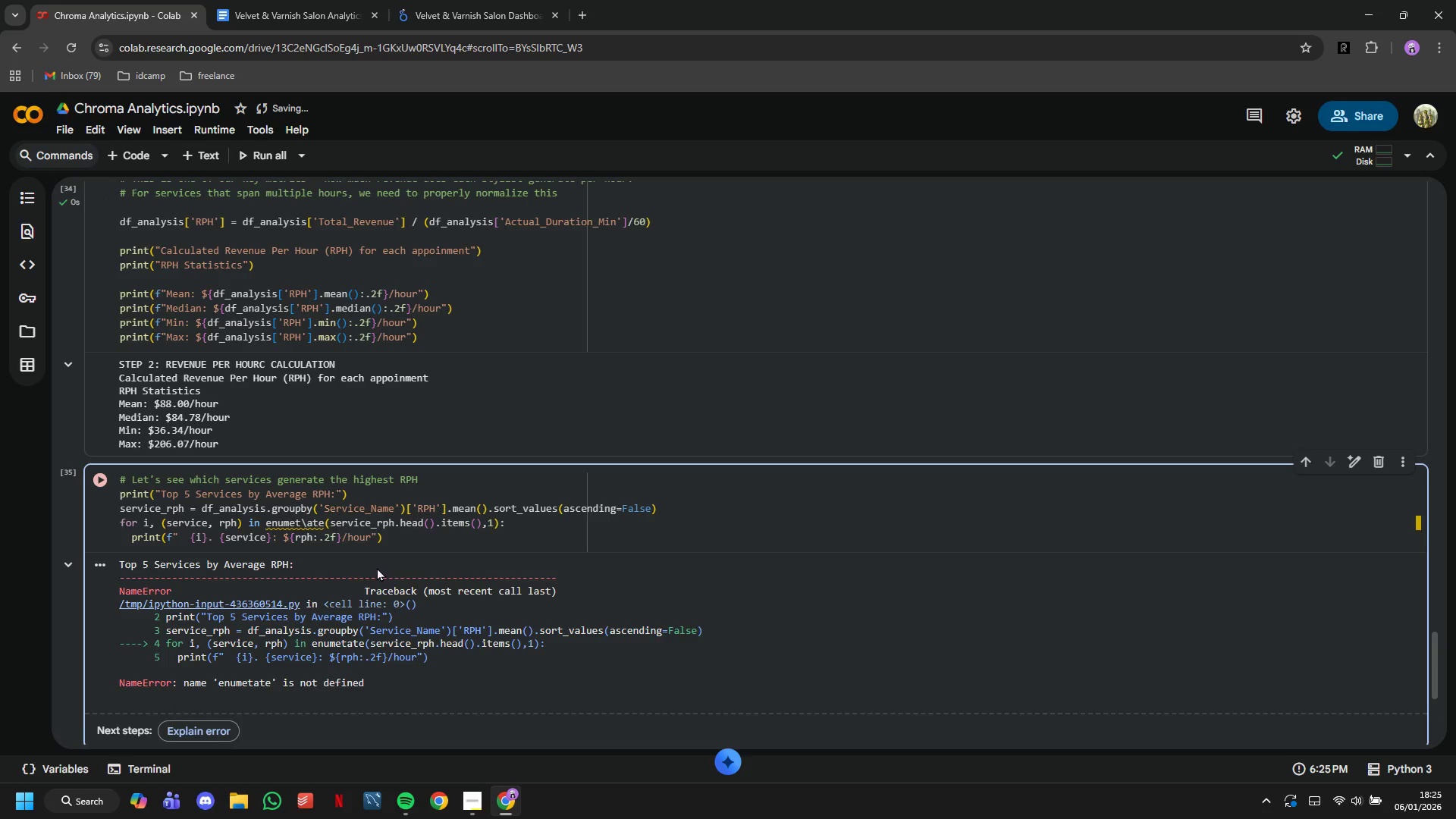 
key(Backspace)
 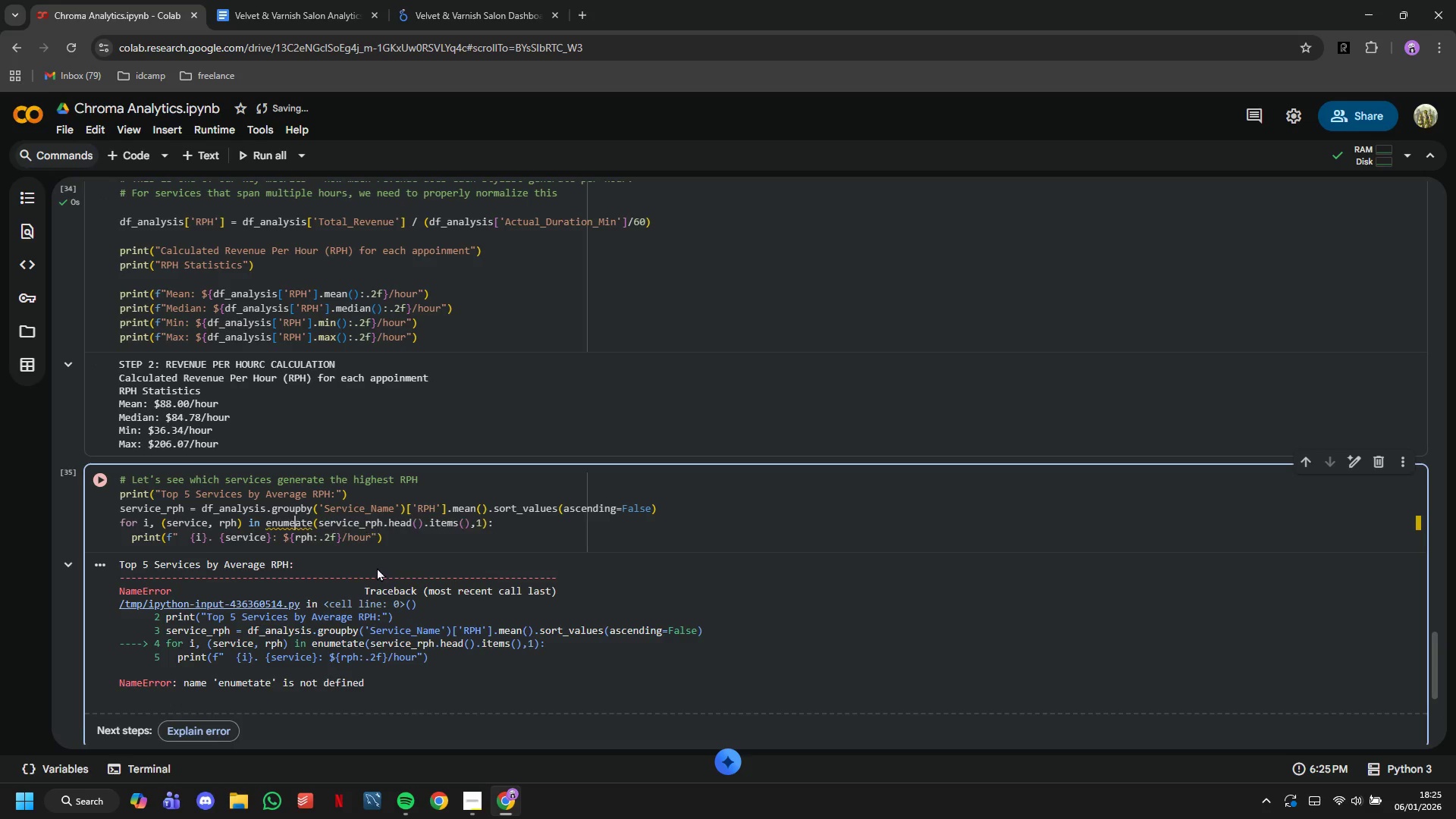 
key(Backspace)
 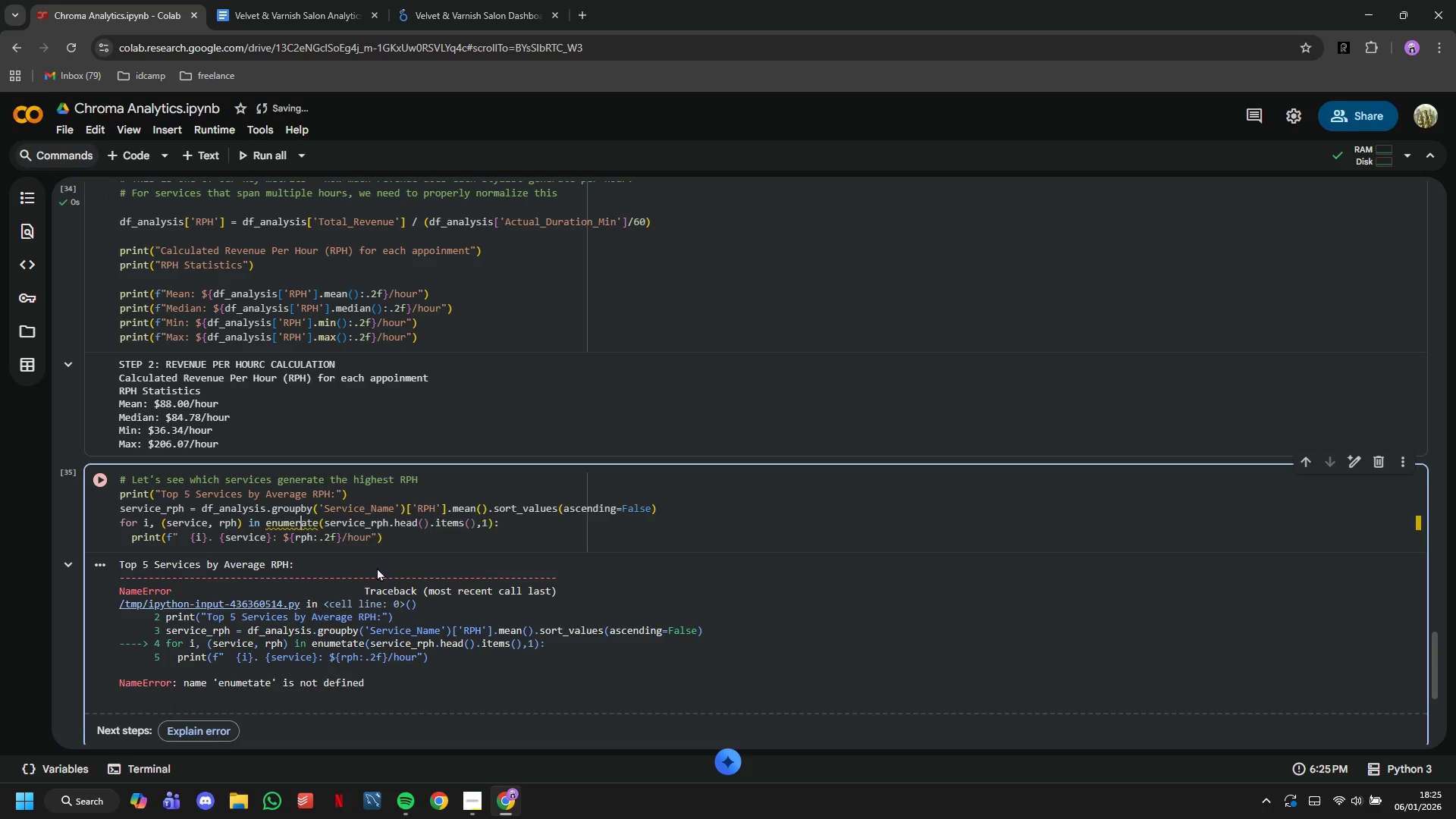 
key(R)
 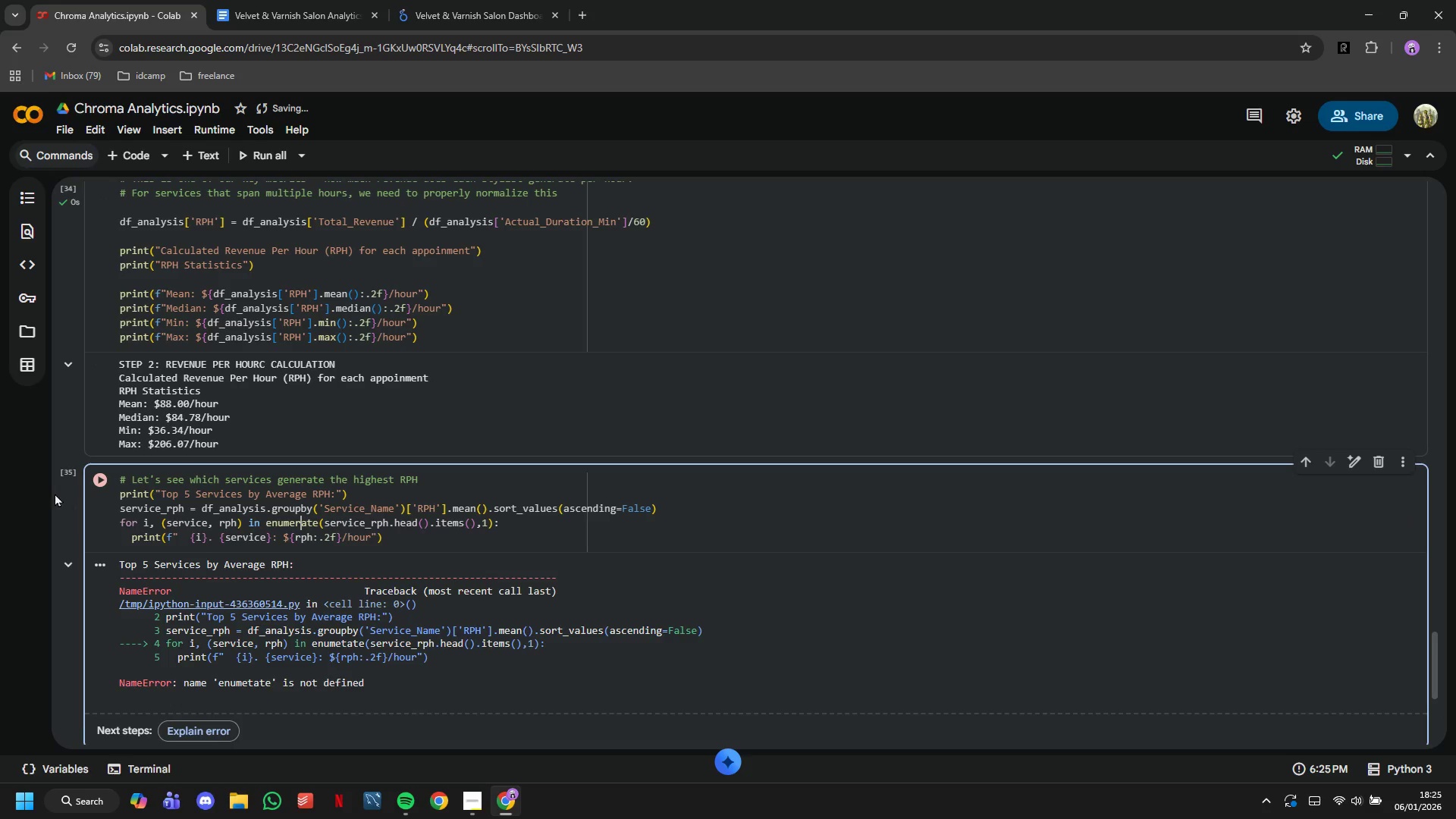 
left_click([101, 482])
 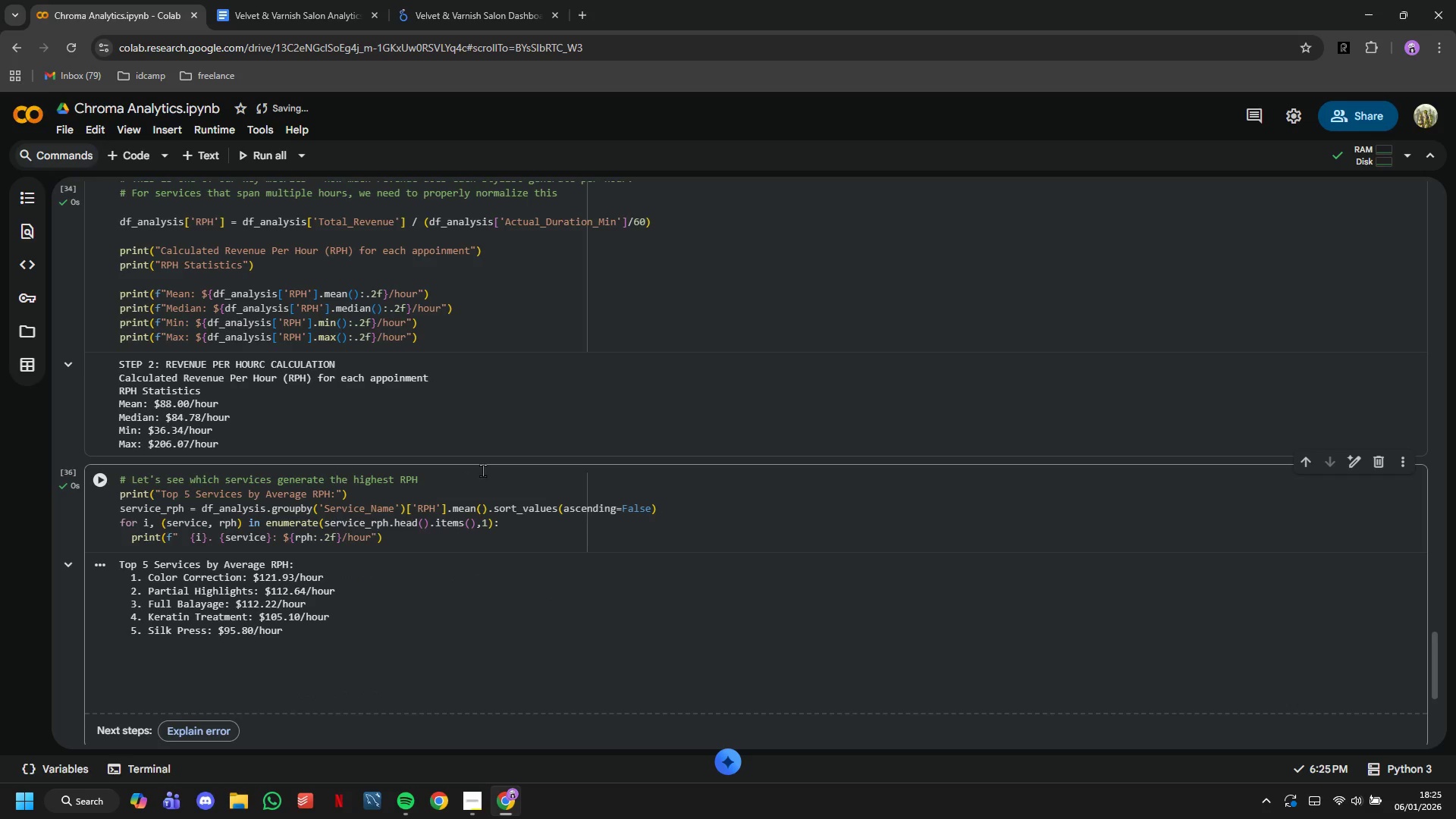 
scroll: coordinate [479, 449], scroll_direction: down, amount: 2.0
 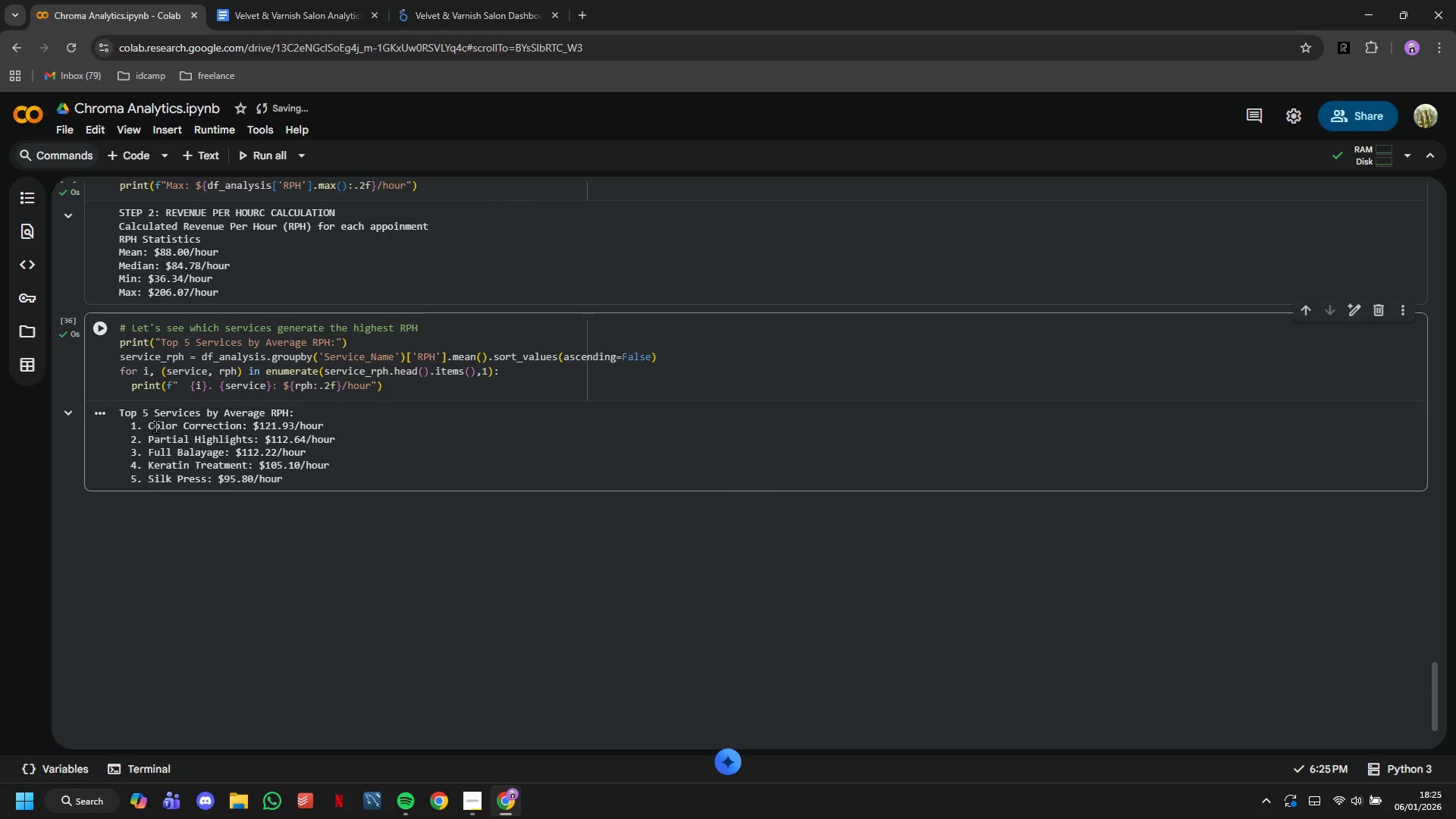 
left_click_drag(start_coordinate=[155, 426], to_coordinate=[309, 479])
 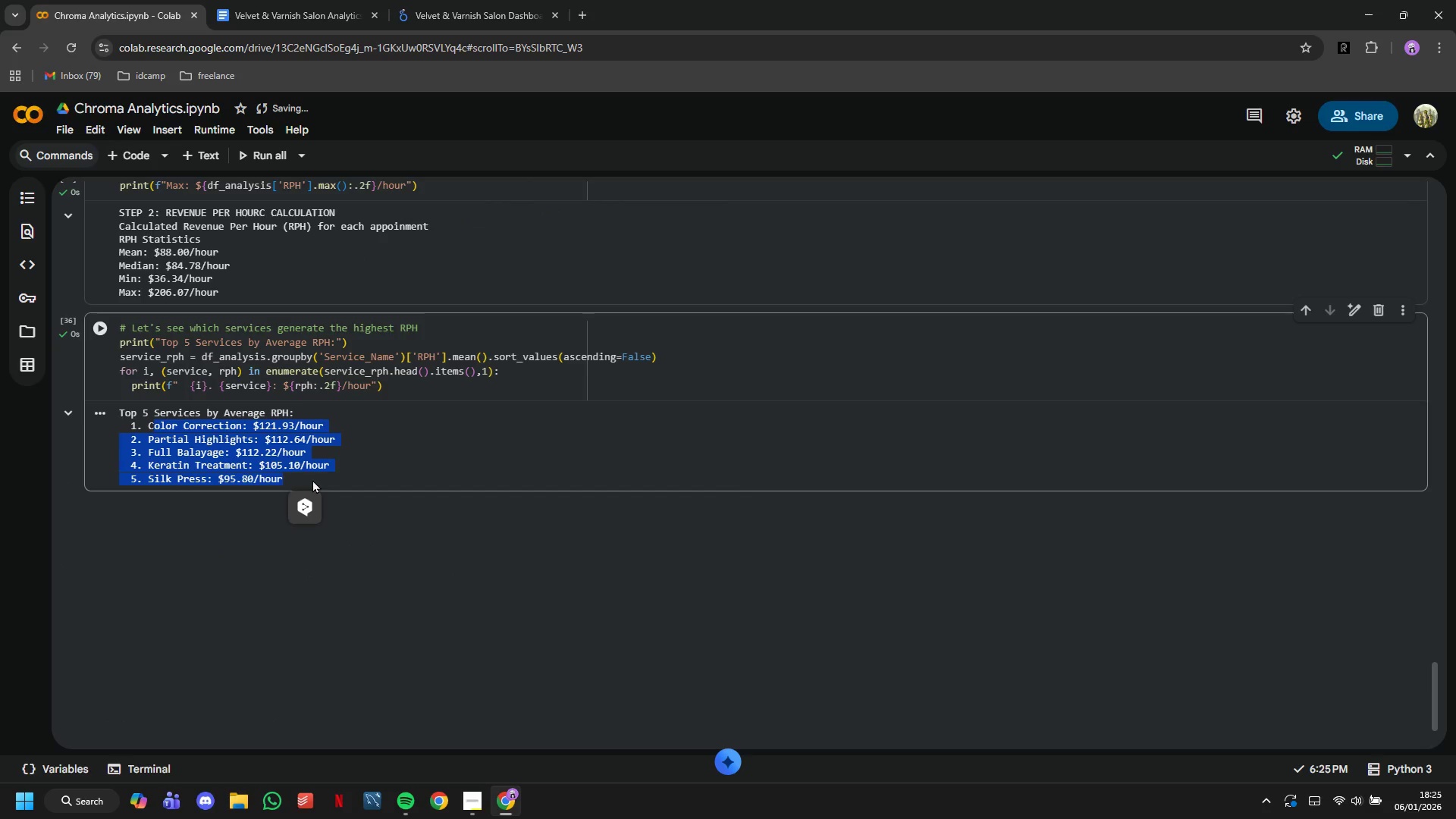 
wait(12.91)
 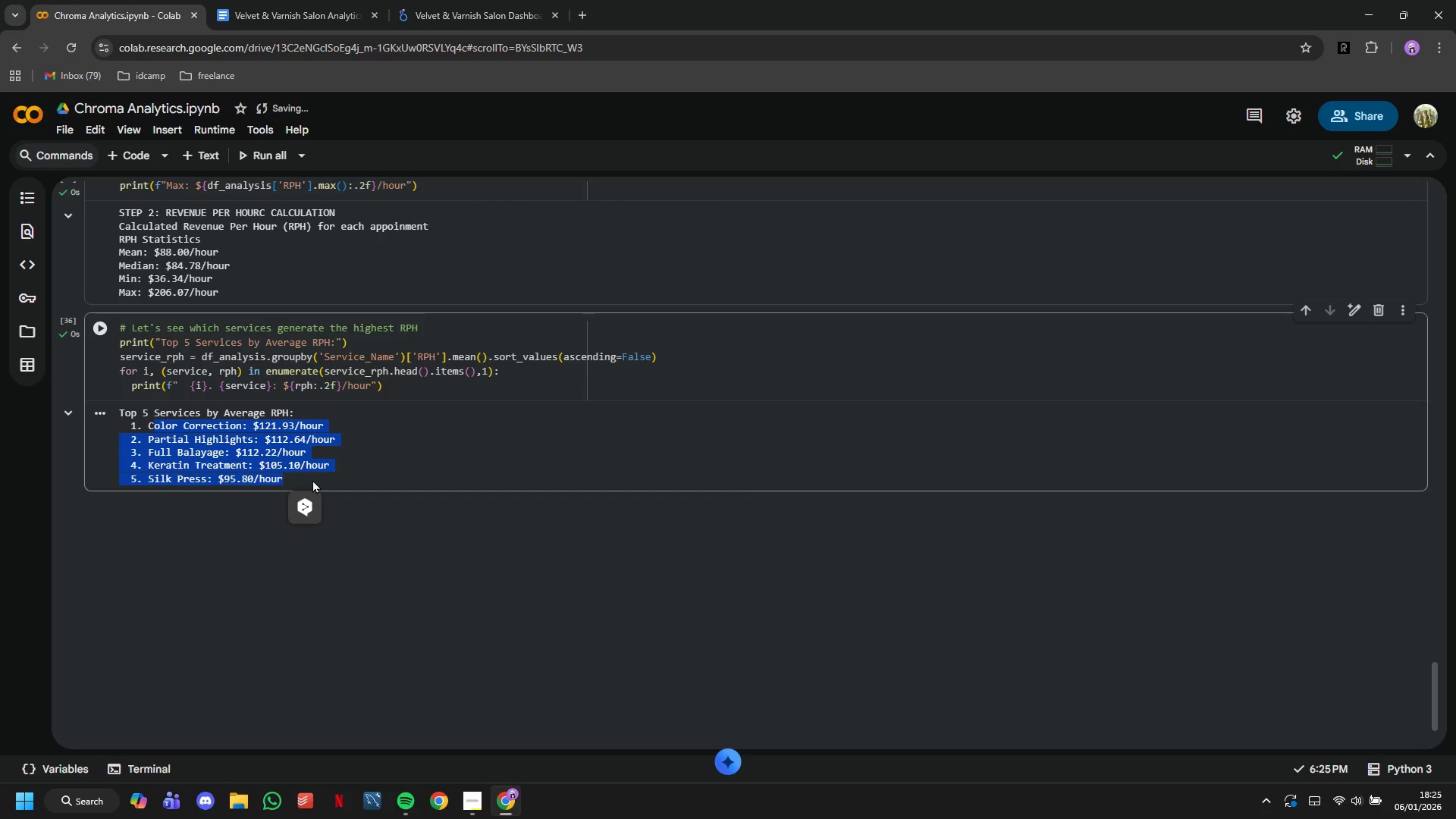 
left_click([136, 163])
 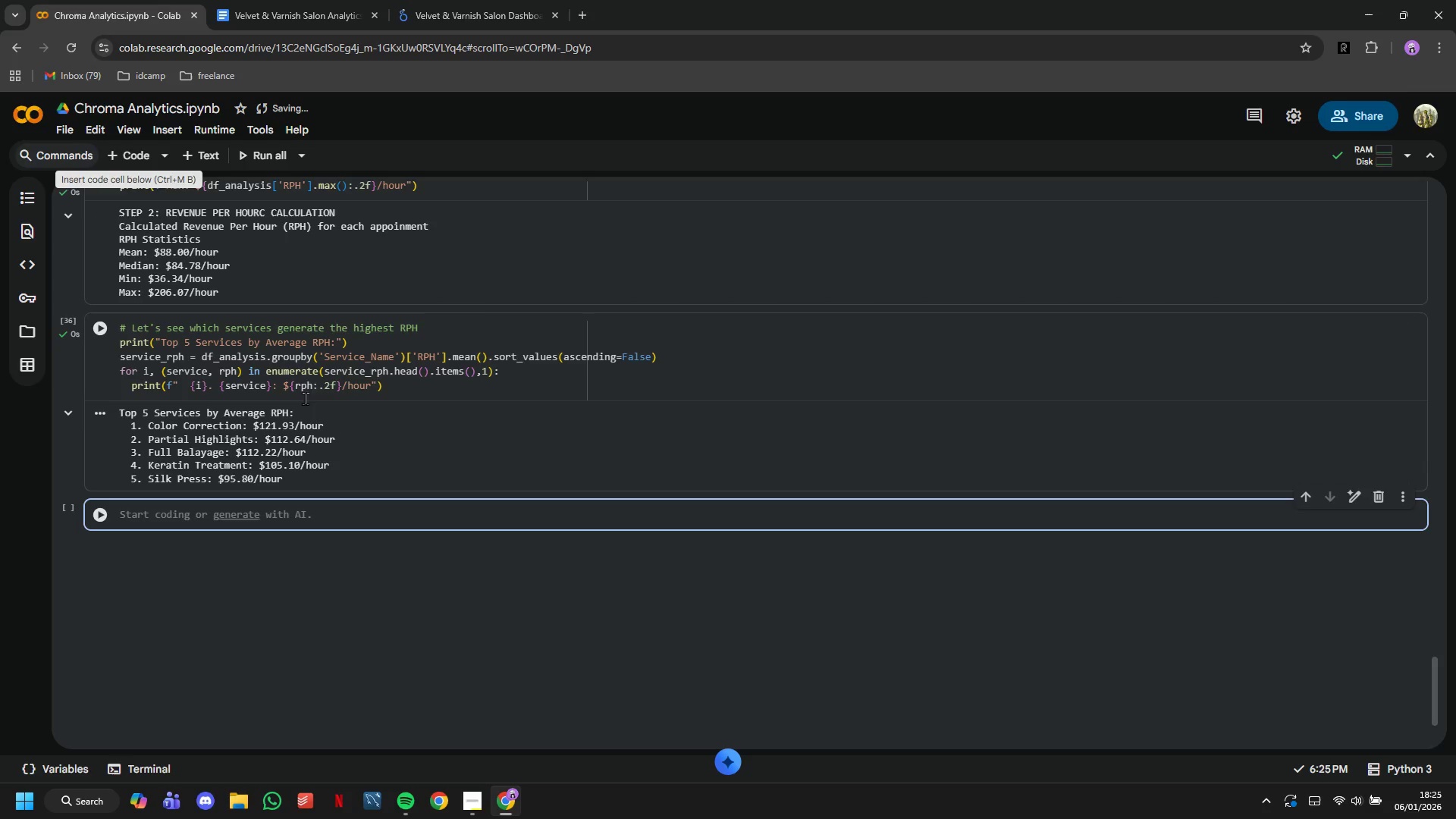 
type(### STEP 4)
key(Backspace)
type(3: Chari)
key(Backspace)
key(Backspace)
type(ir Occupancy Rate)
 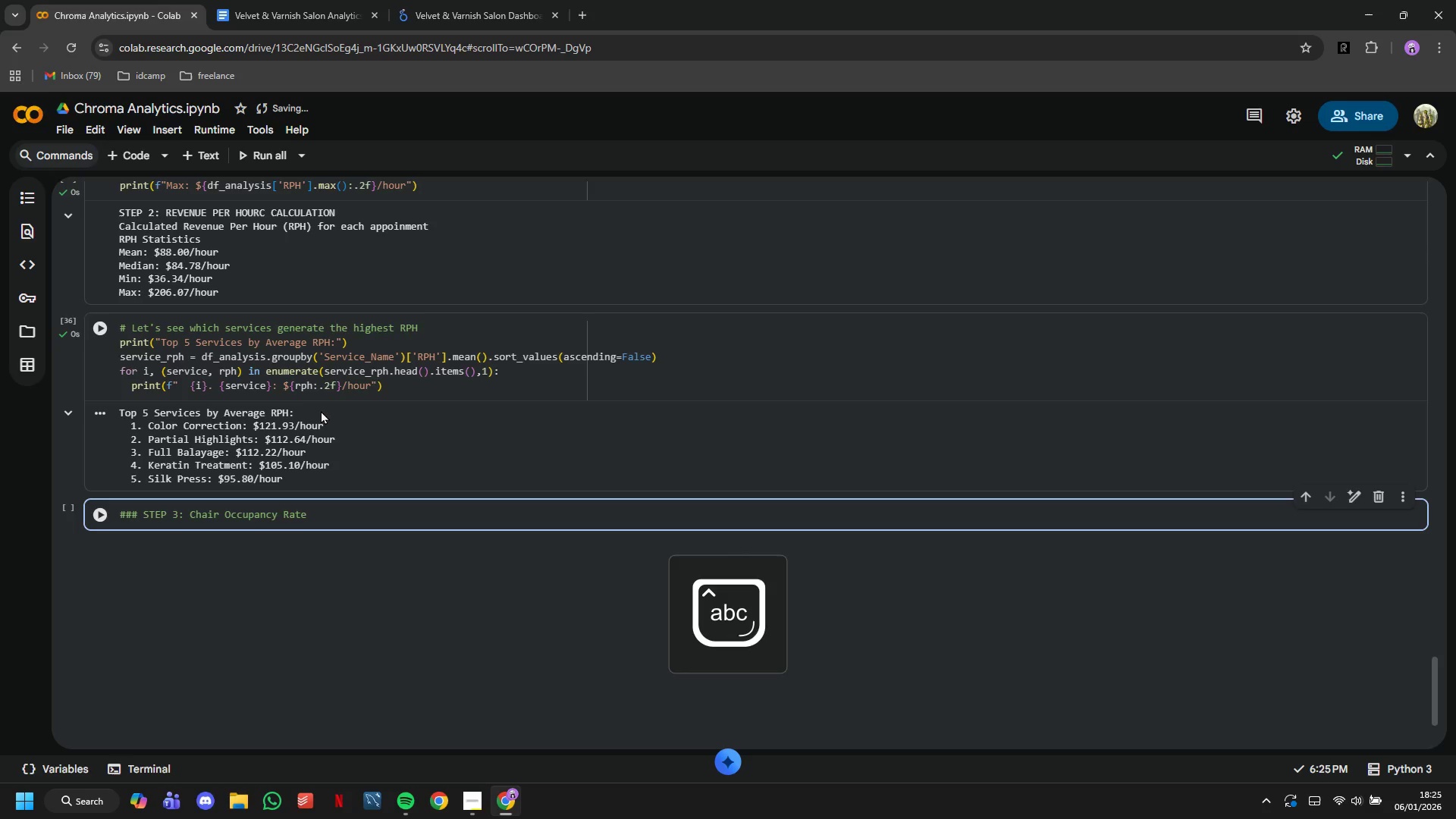 
key(Enter)
 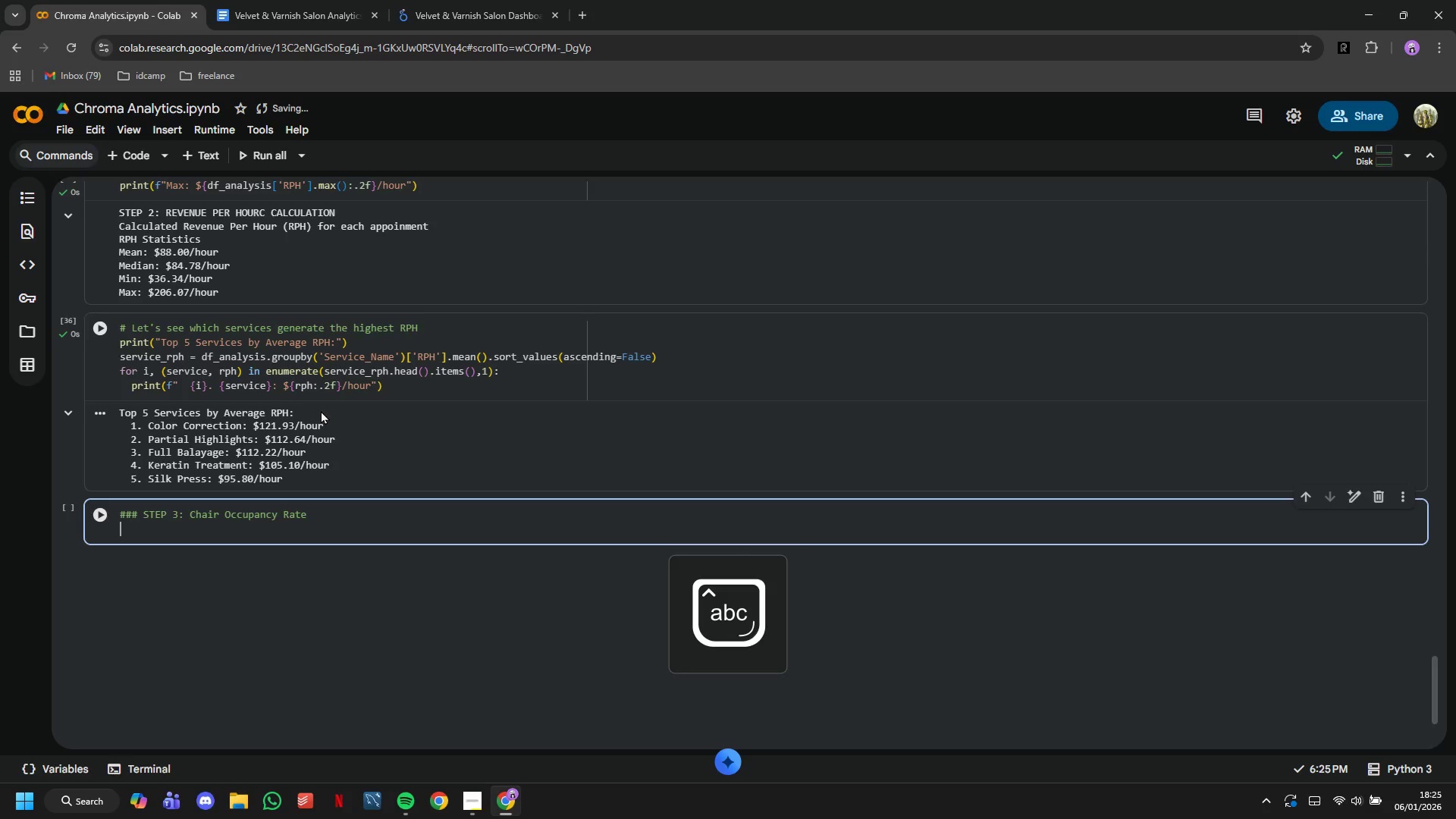 
type(print("STEP 4)
key(Backspace)
type(3: CHAIR OCCUPANCY ANALYSIS)
 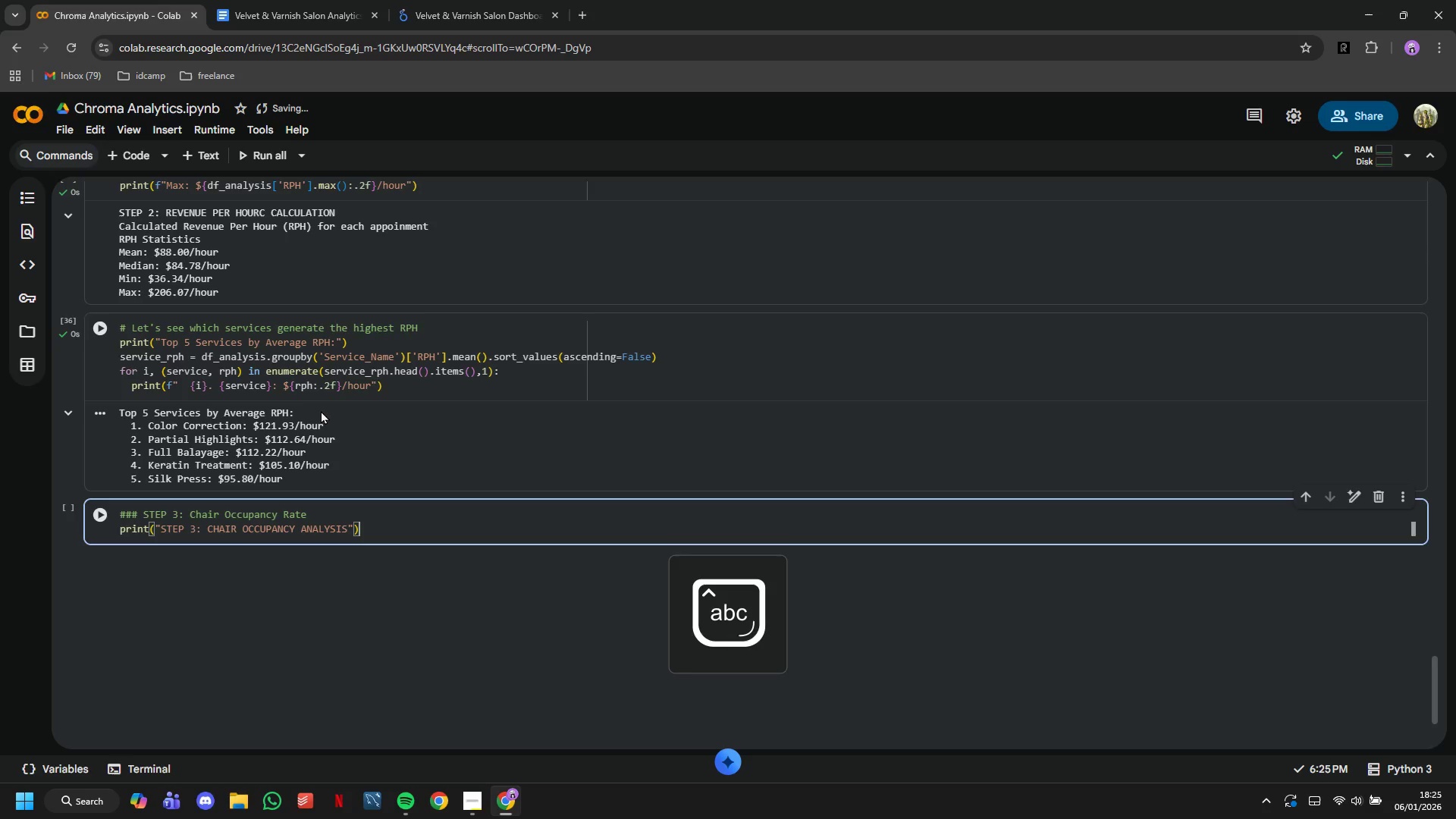 
 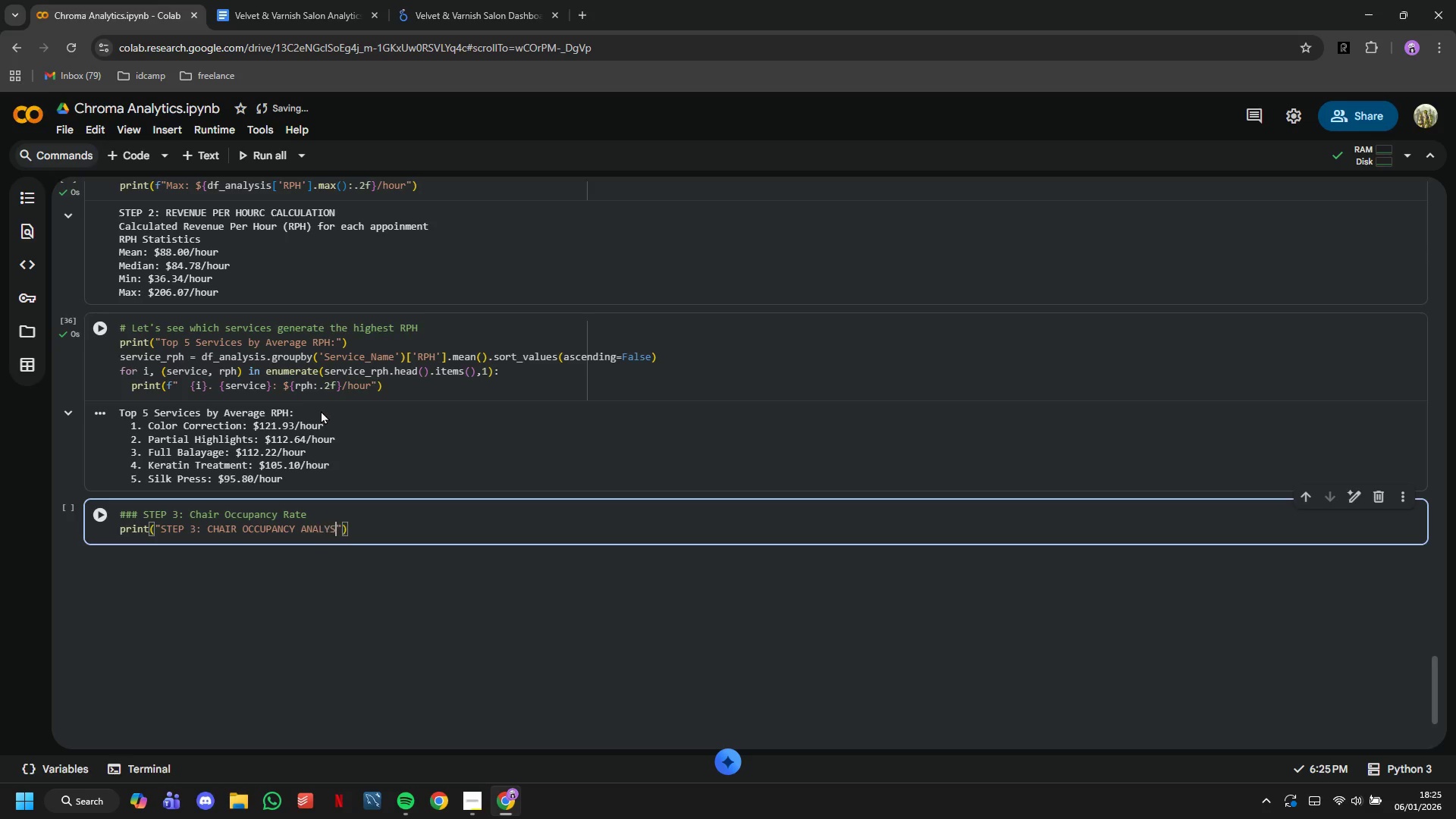 
key(ArrowRight)
 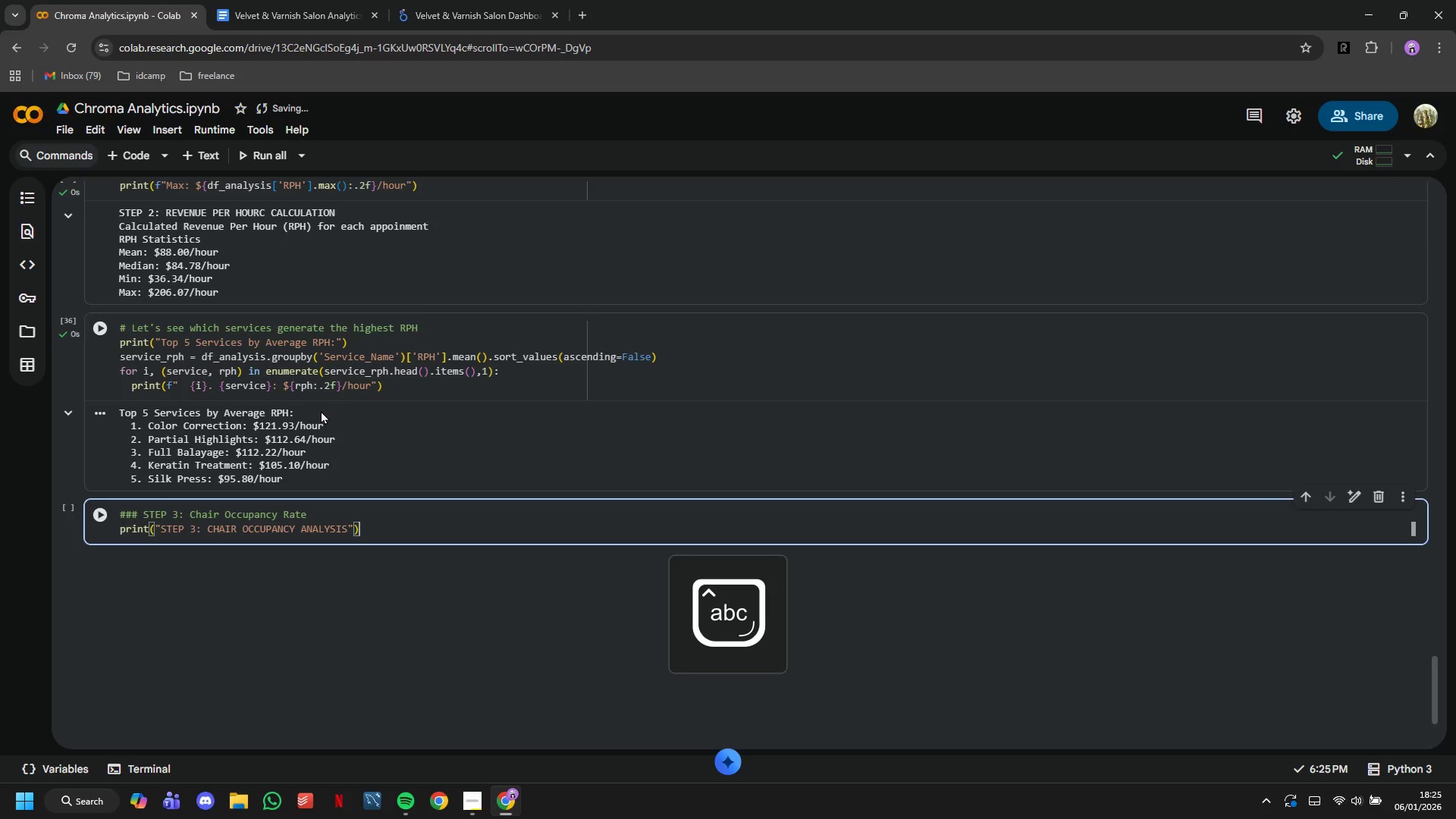 
key(ArrowRight)
 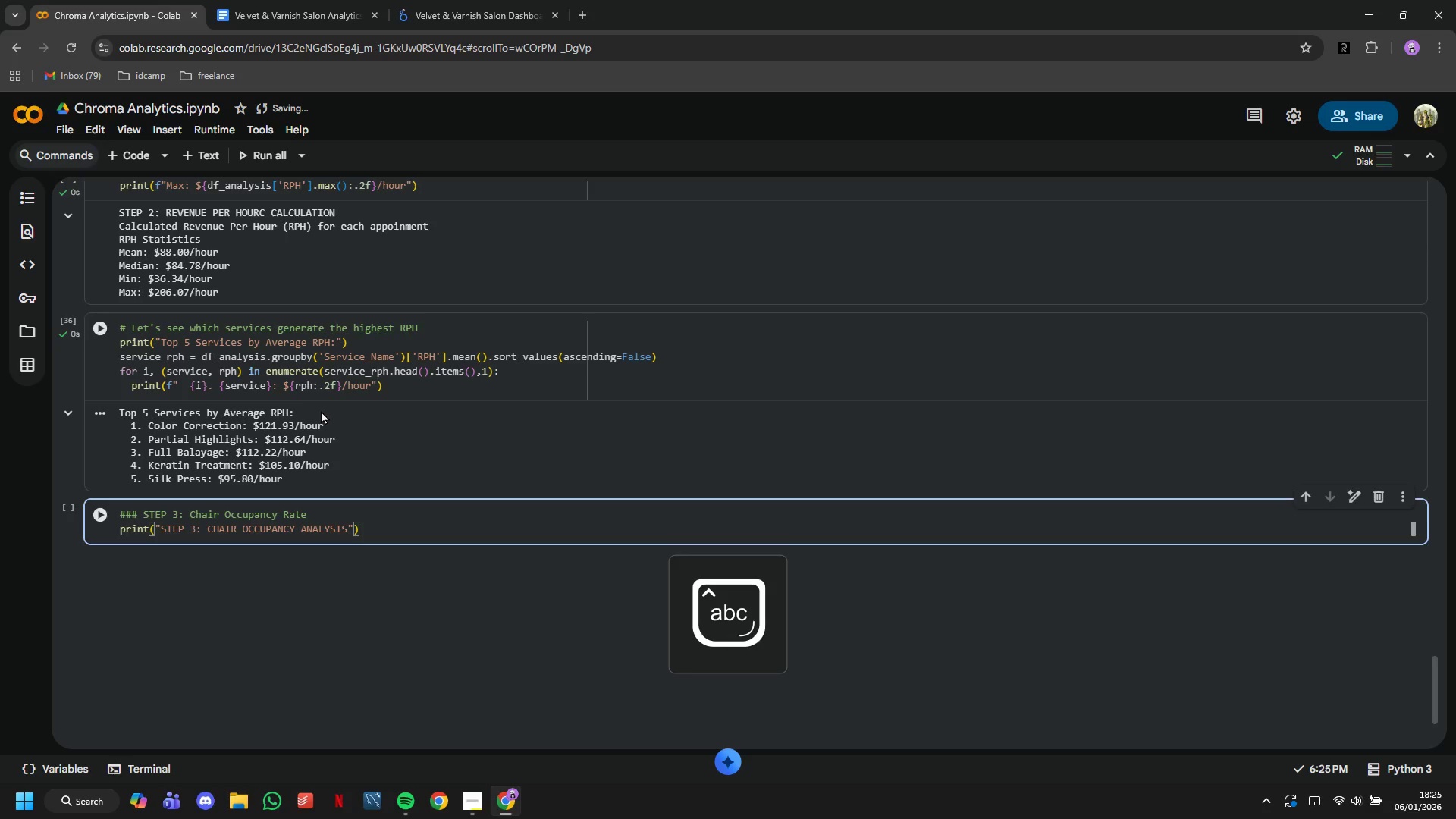 
key(Enter)
 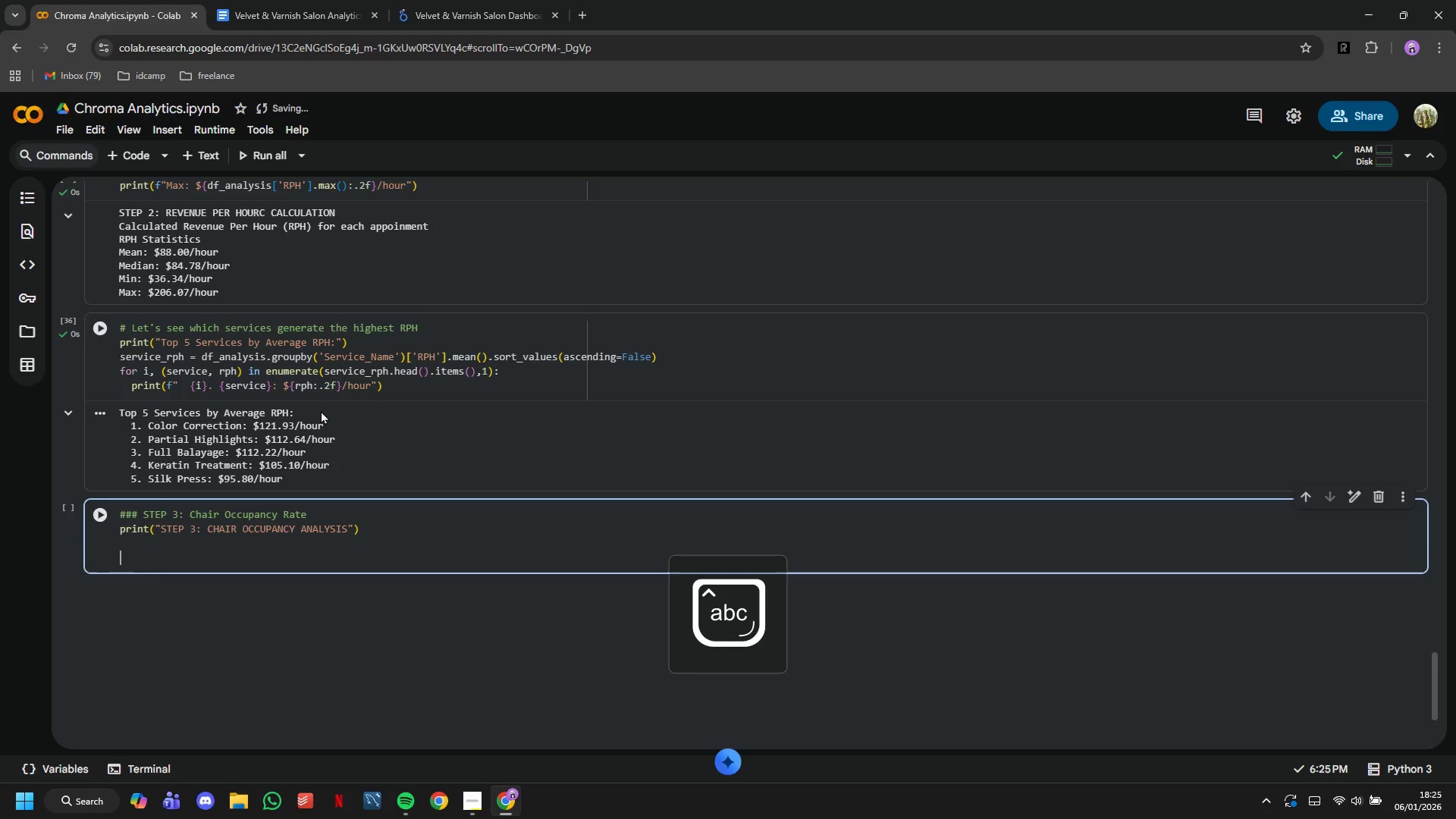 
key(Enter)
 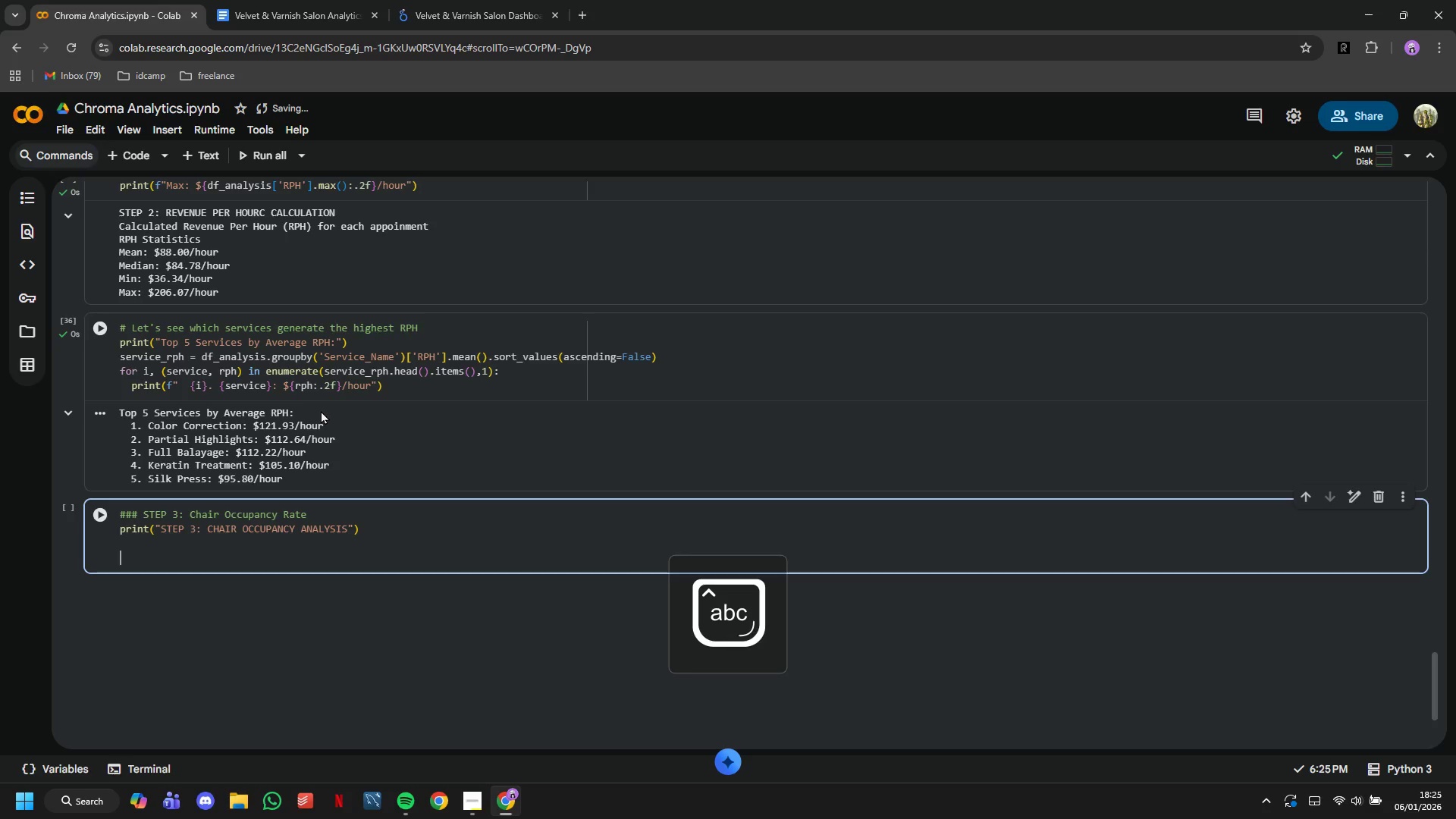 
type(# We need to understand how efficiently we're using our salon space)
 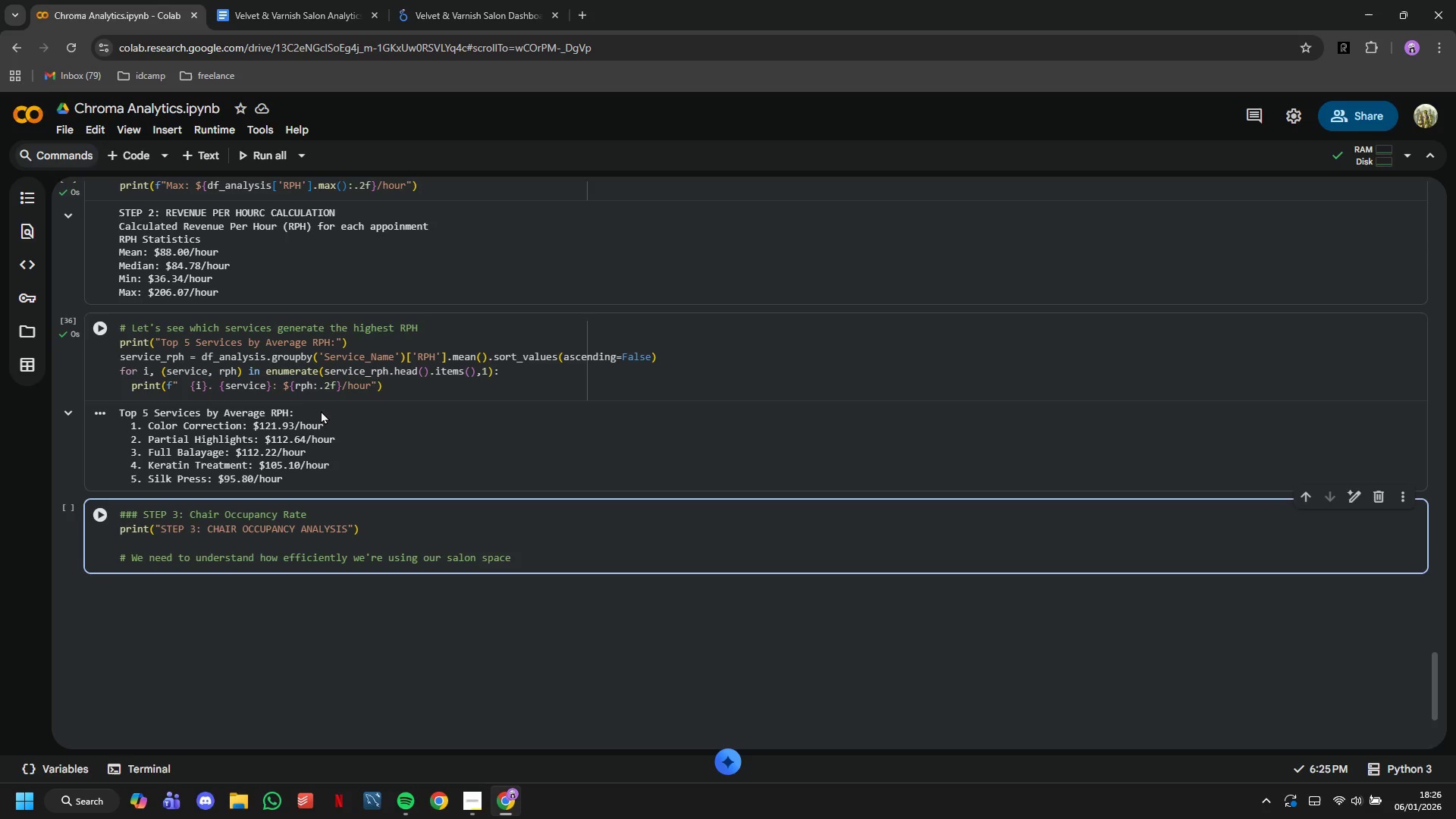 
key(Enter)
 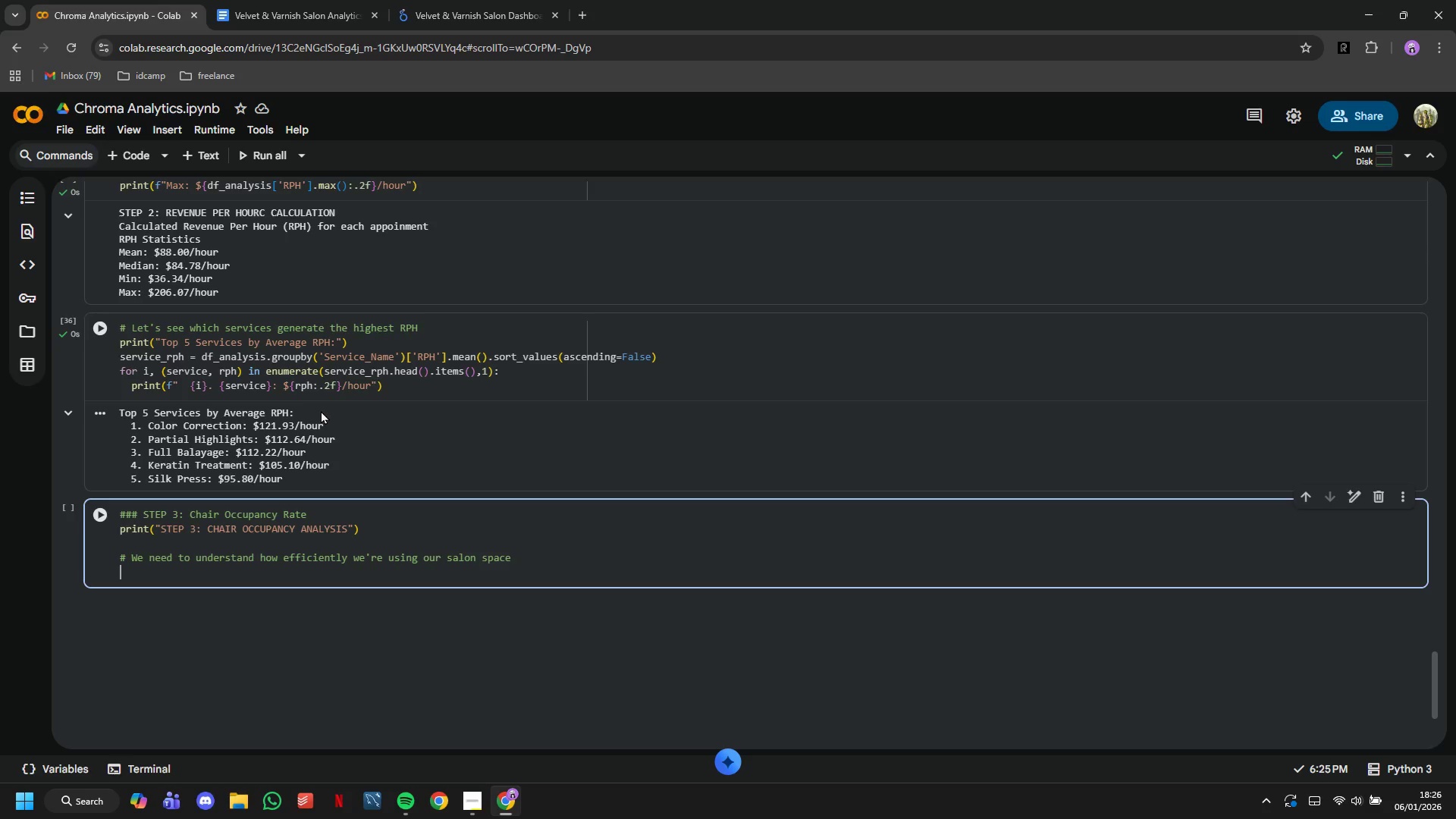 
type(# This requires us to calculate what percentage of aval)
key(Backspace)
type(ilable time each chair is actually in use)
 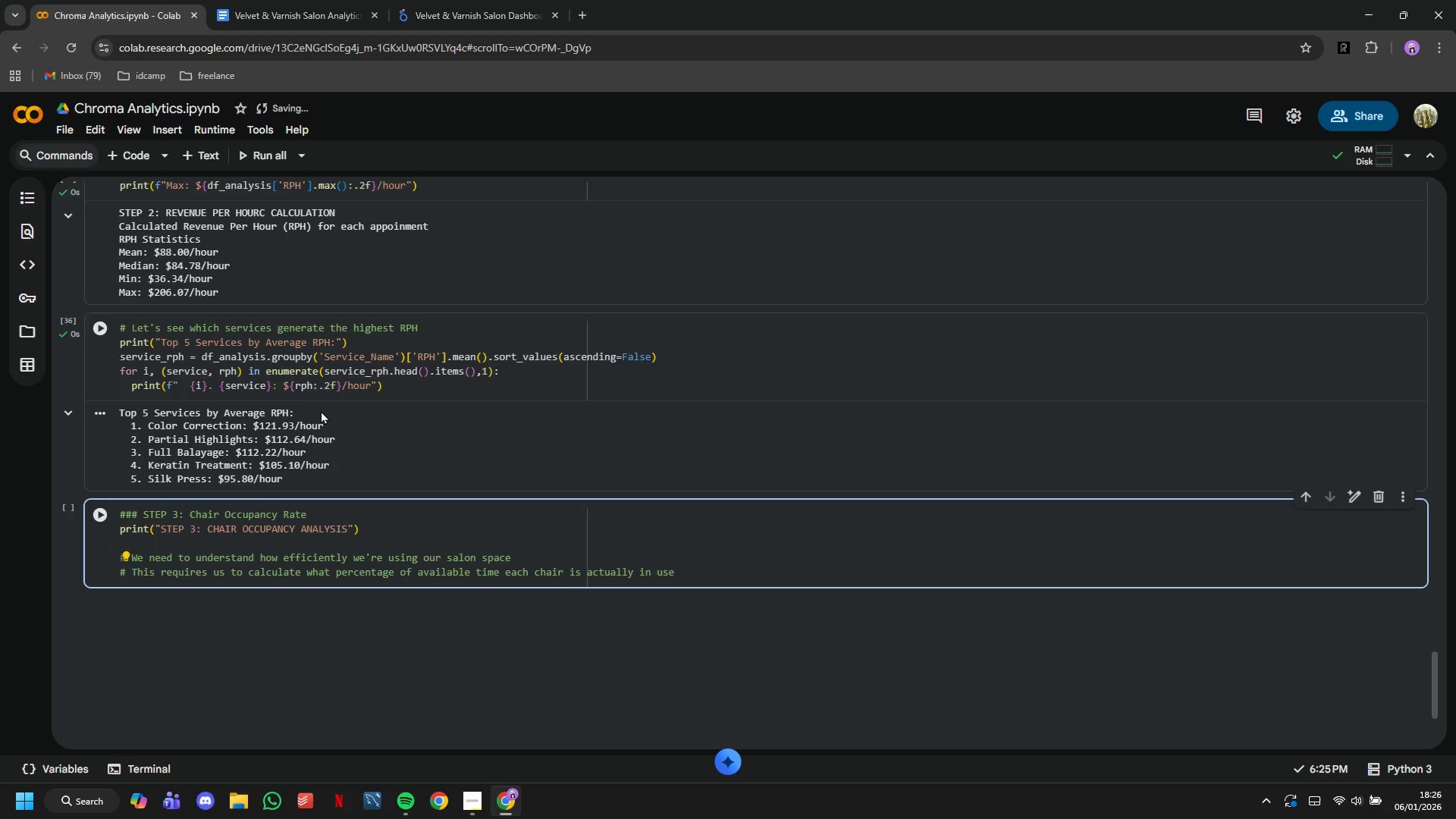 
key(Enter)
 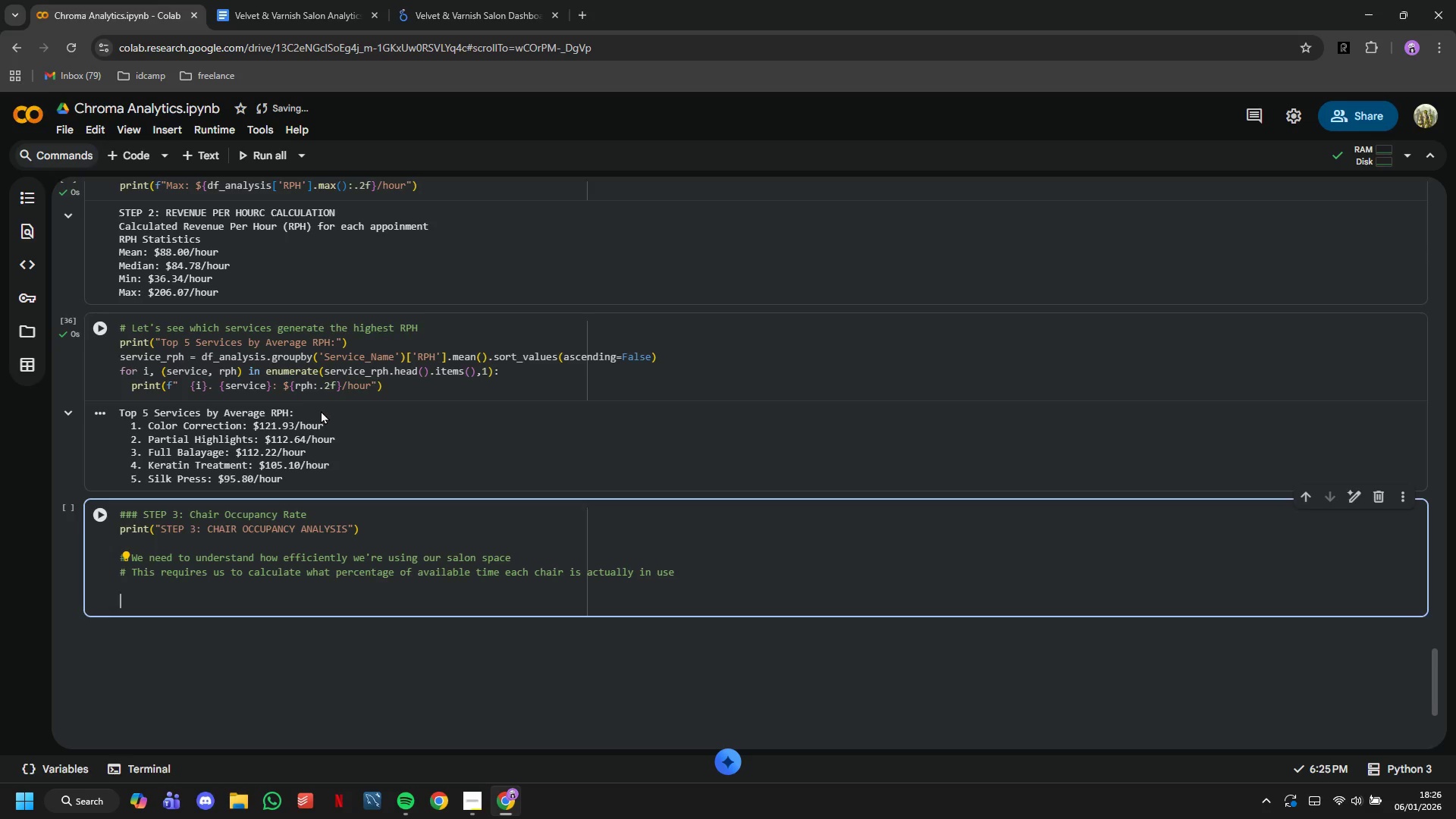 
key(Enter)
 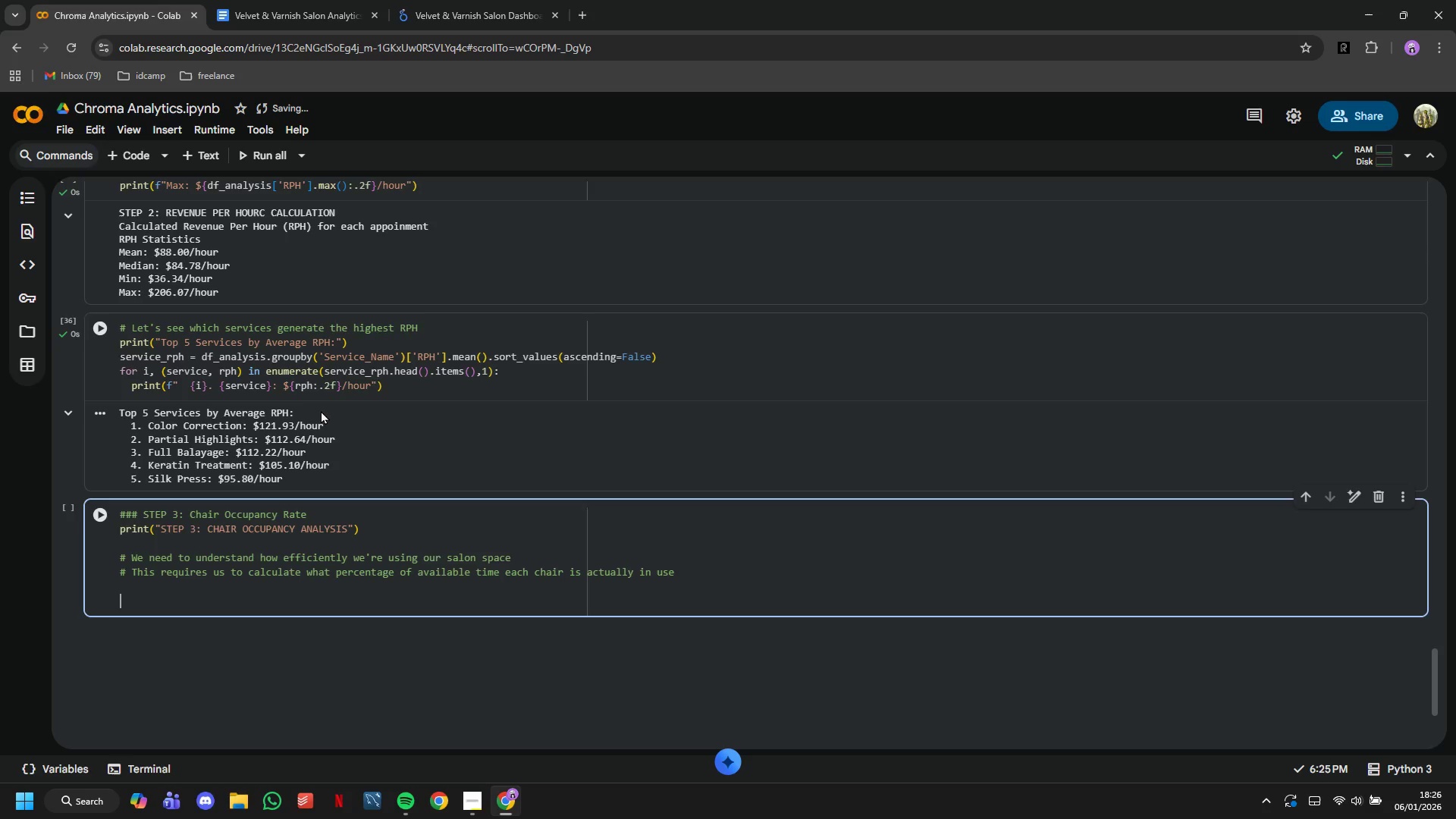 
type(# First, let's figure out operating hours per day)
 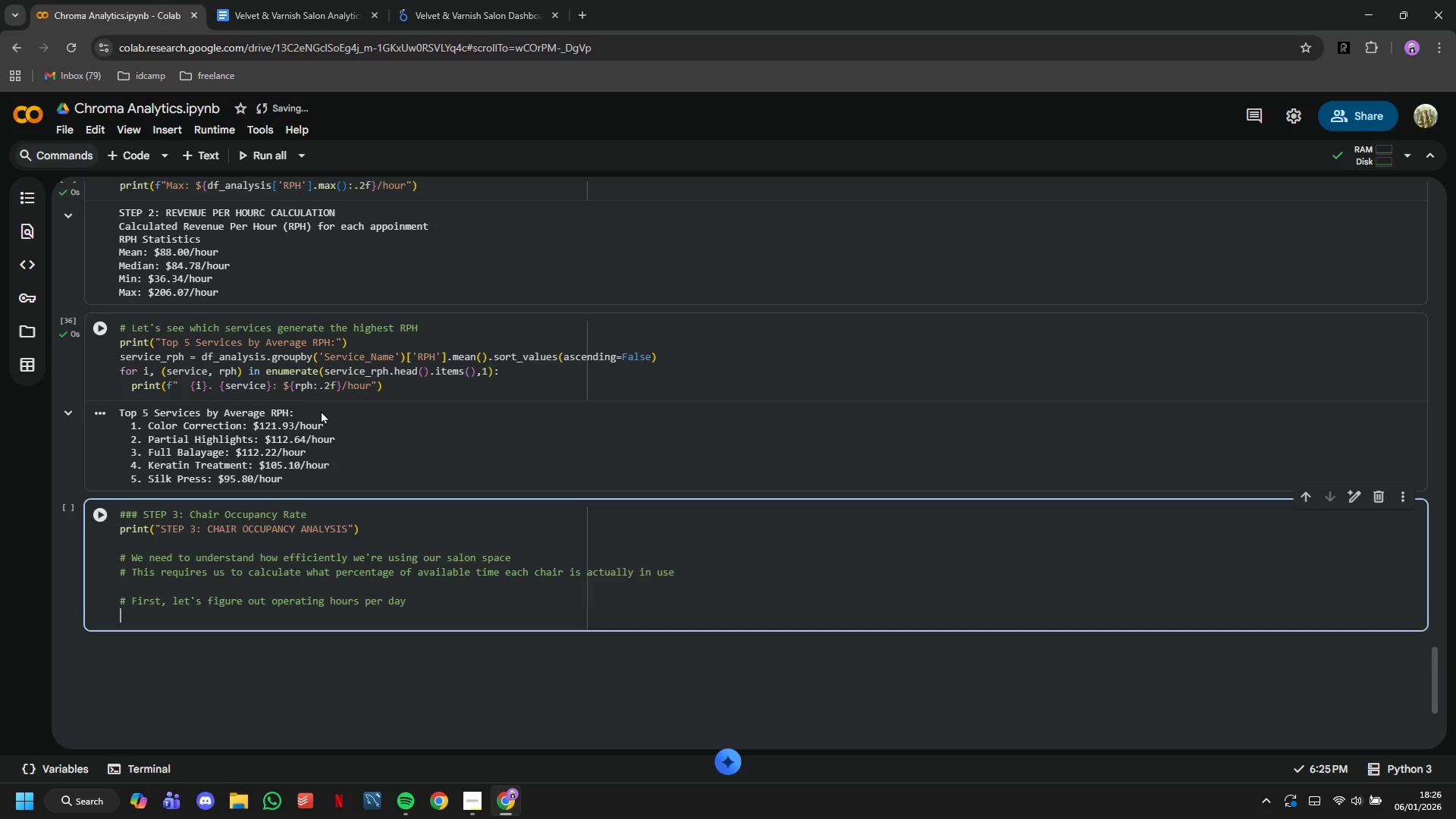 
key(Enter)
 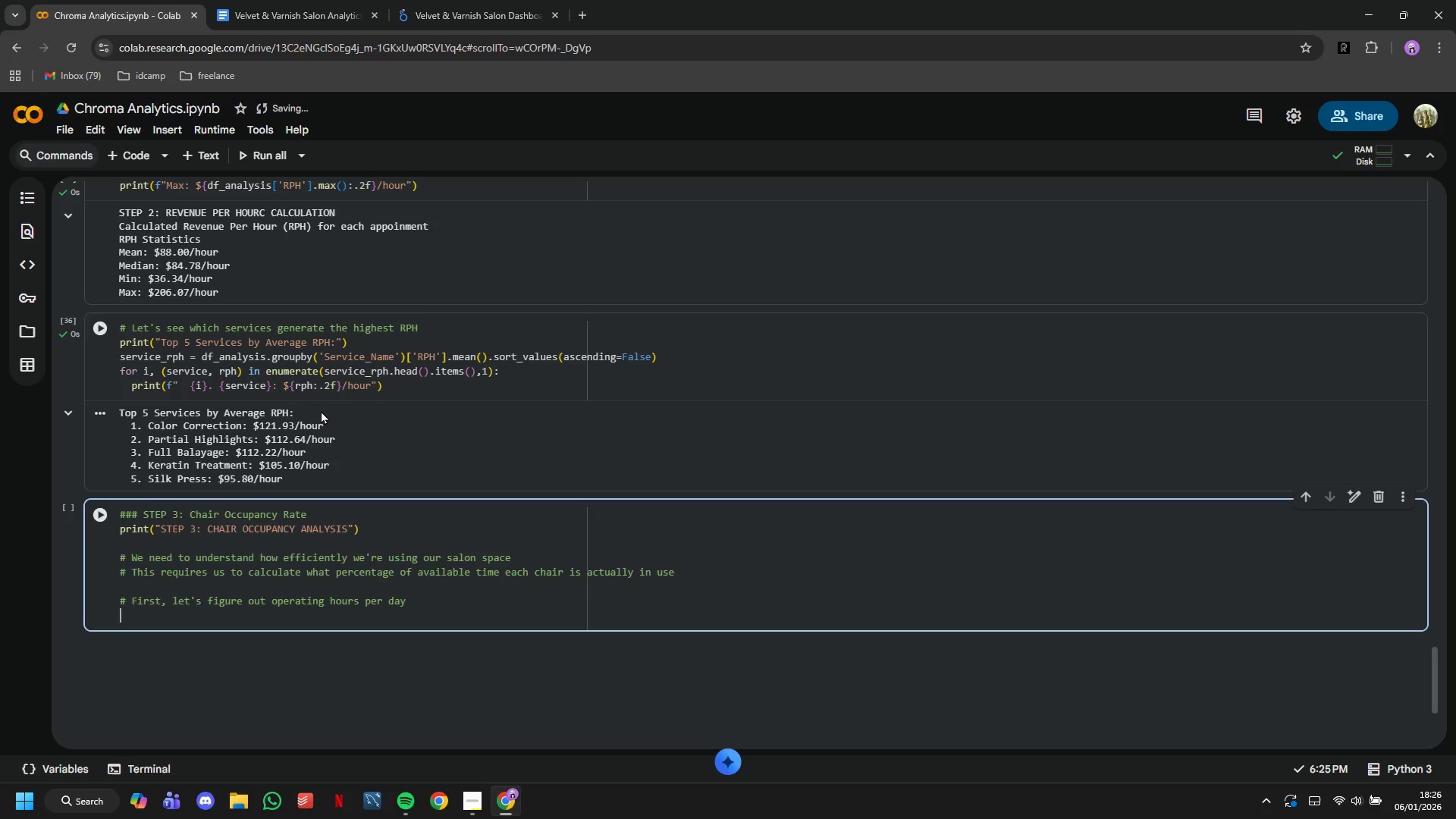 
type(# Salons are closed Monday, open different hours other days)
 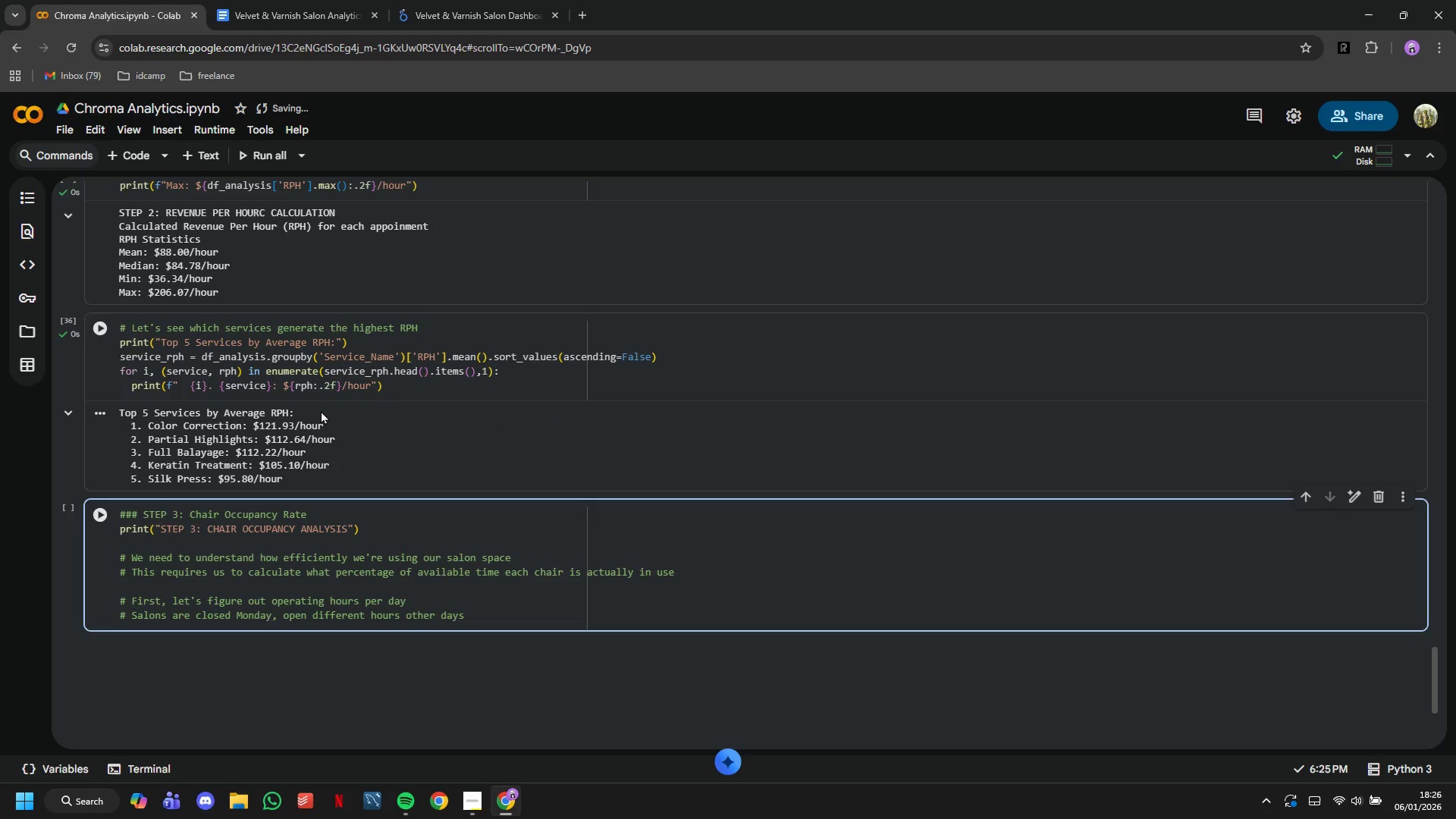 
key(Enter)
 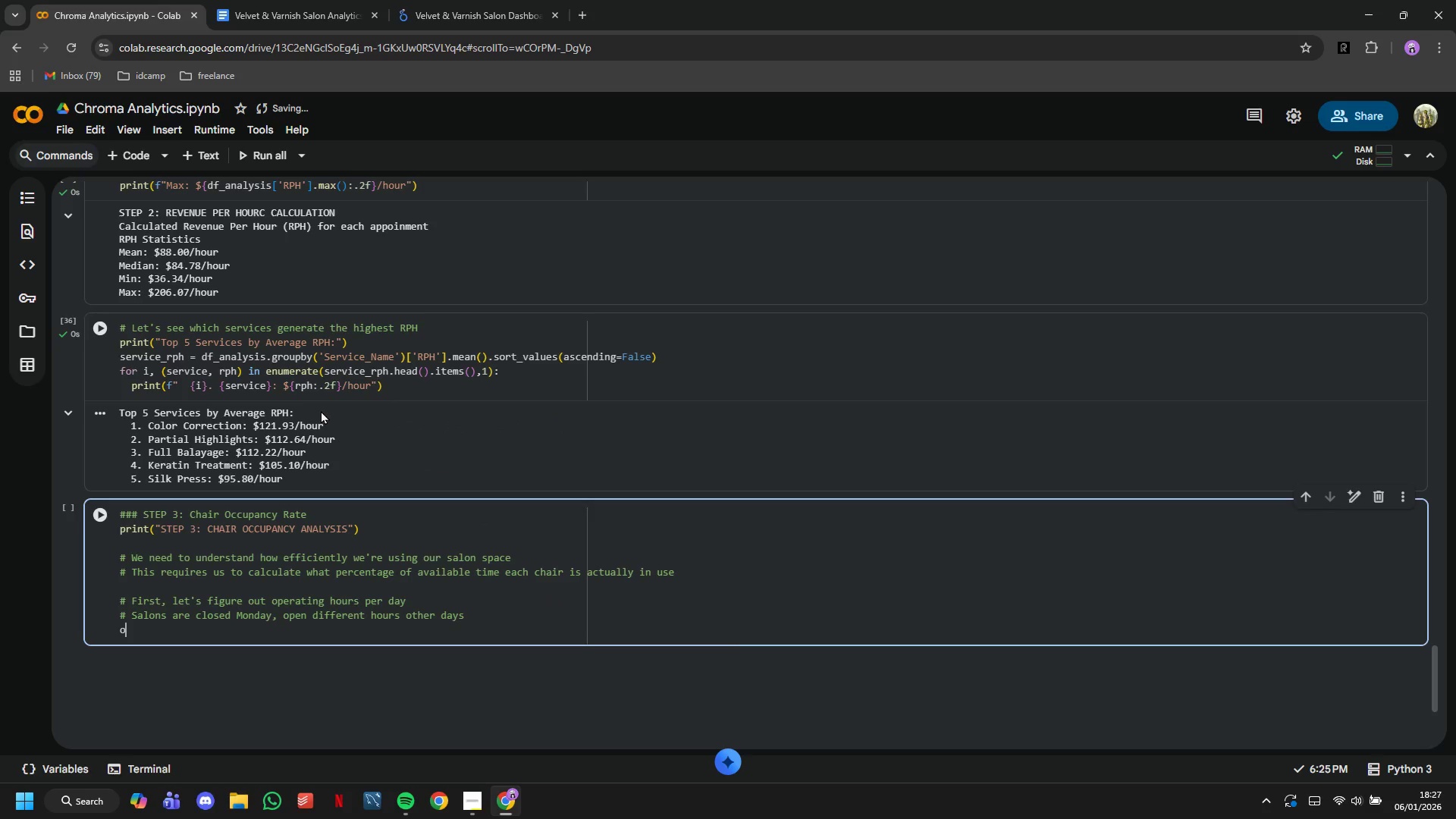 
type(operating_hours = {)
 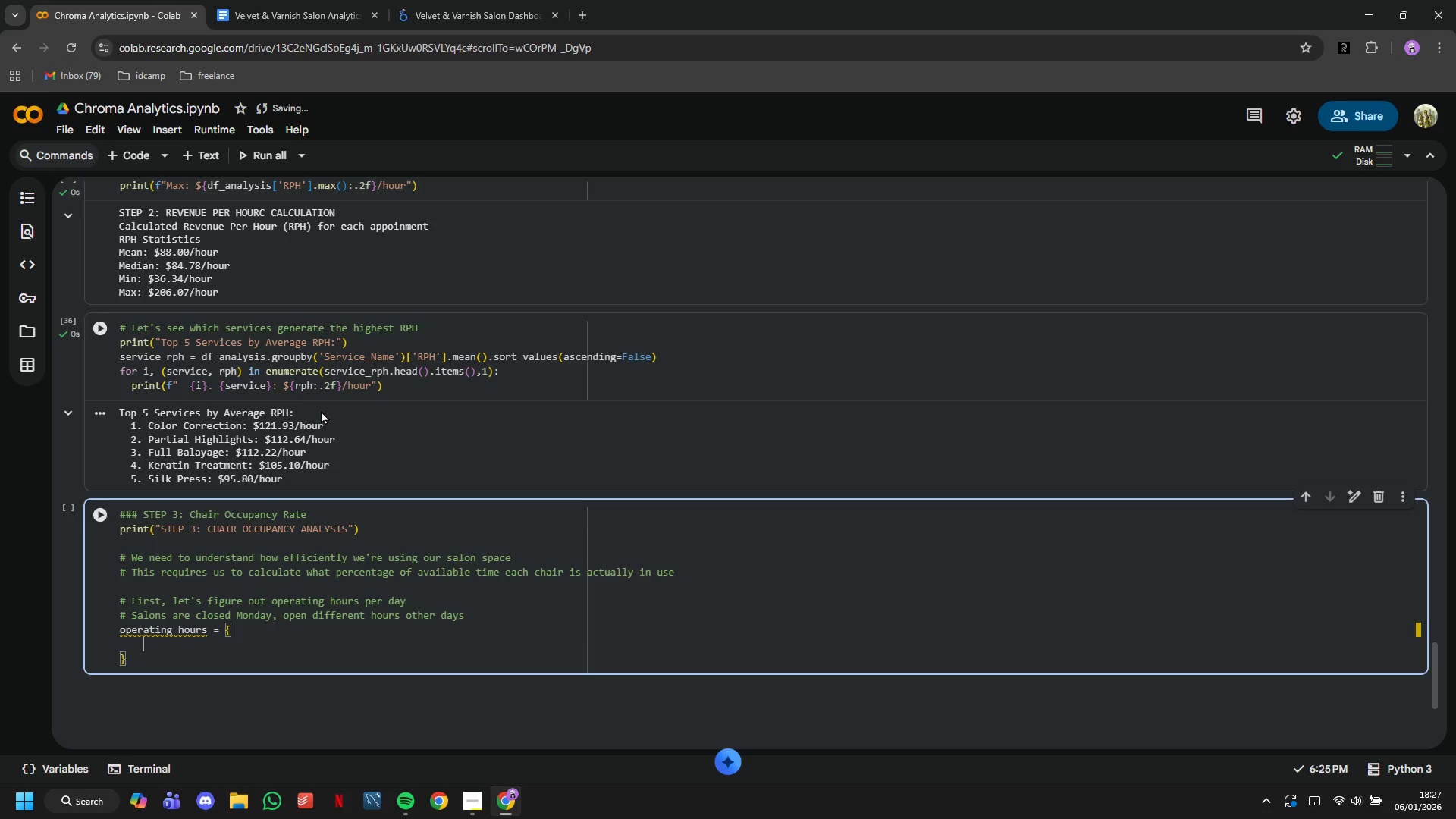 
 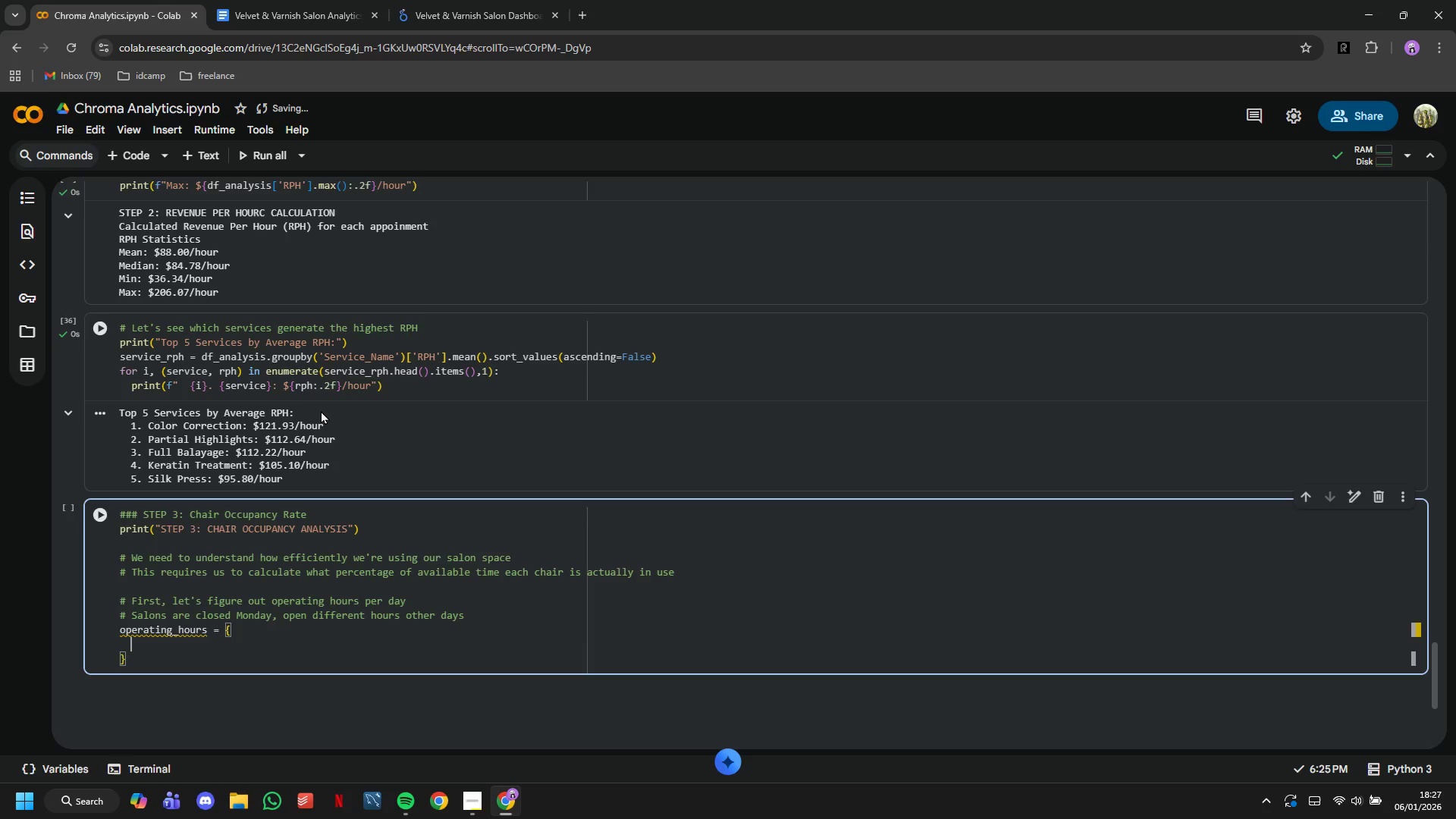 
key(Enter)
 